 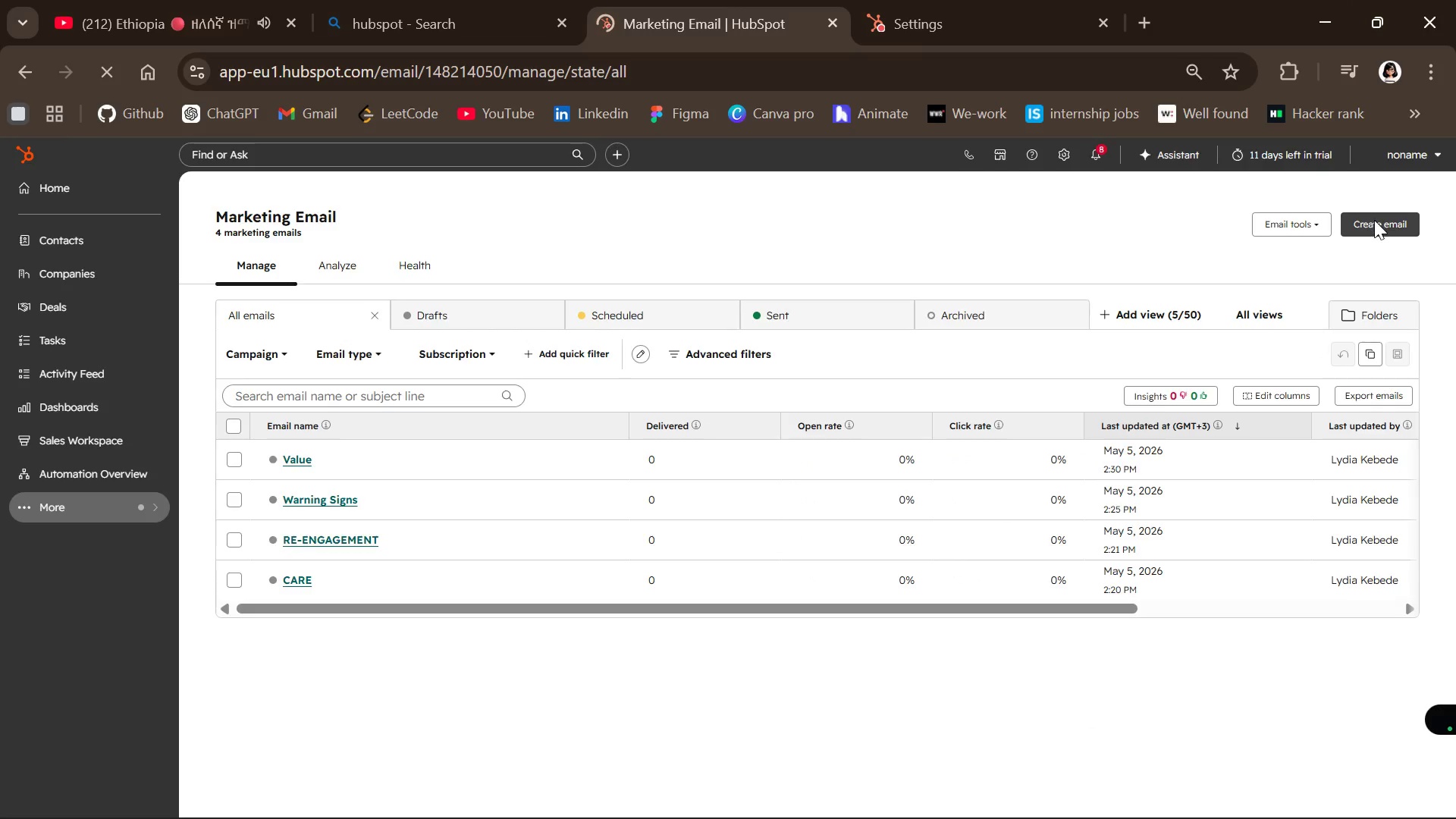 
left_click([1245, 355])
 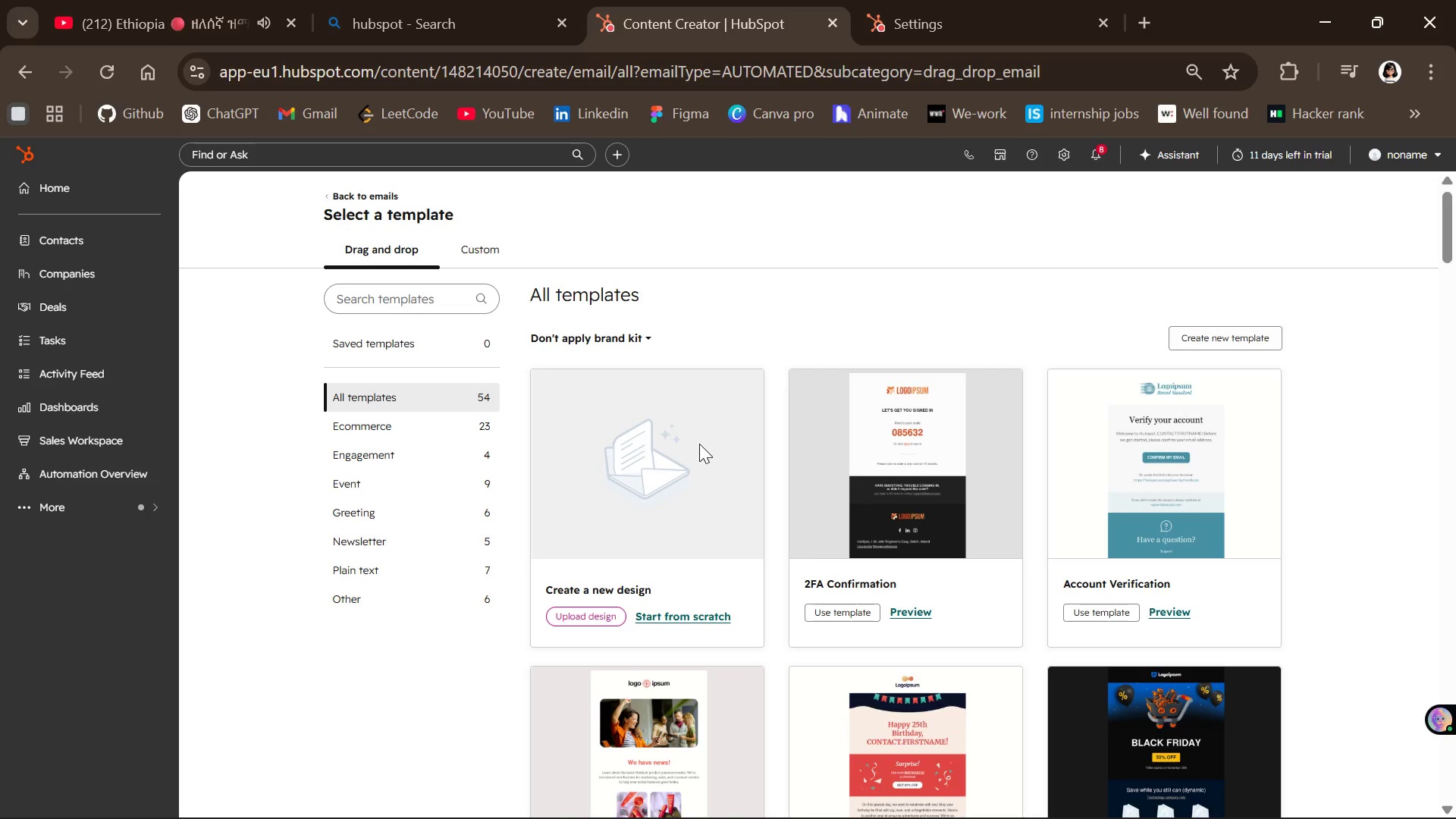 
wait(6.41)
 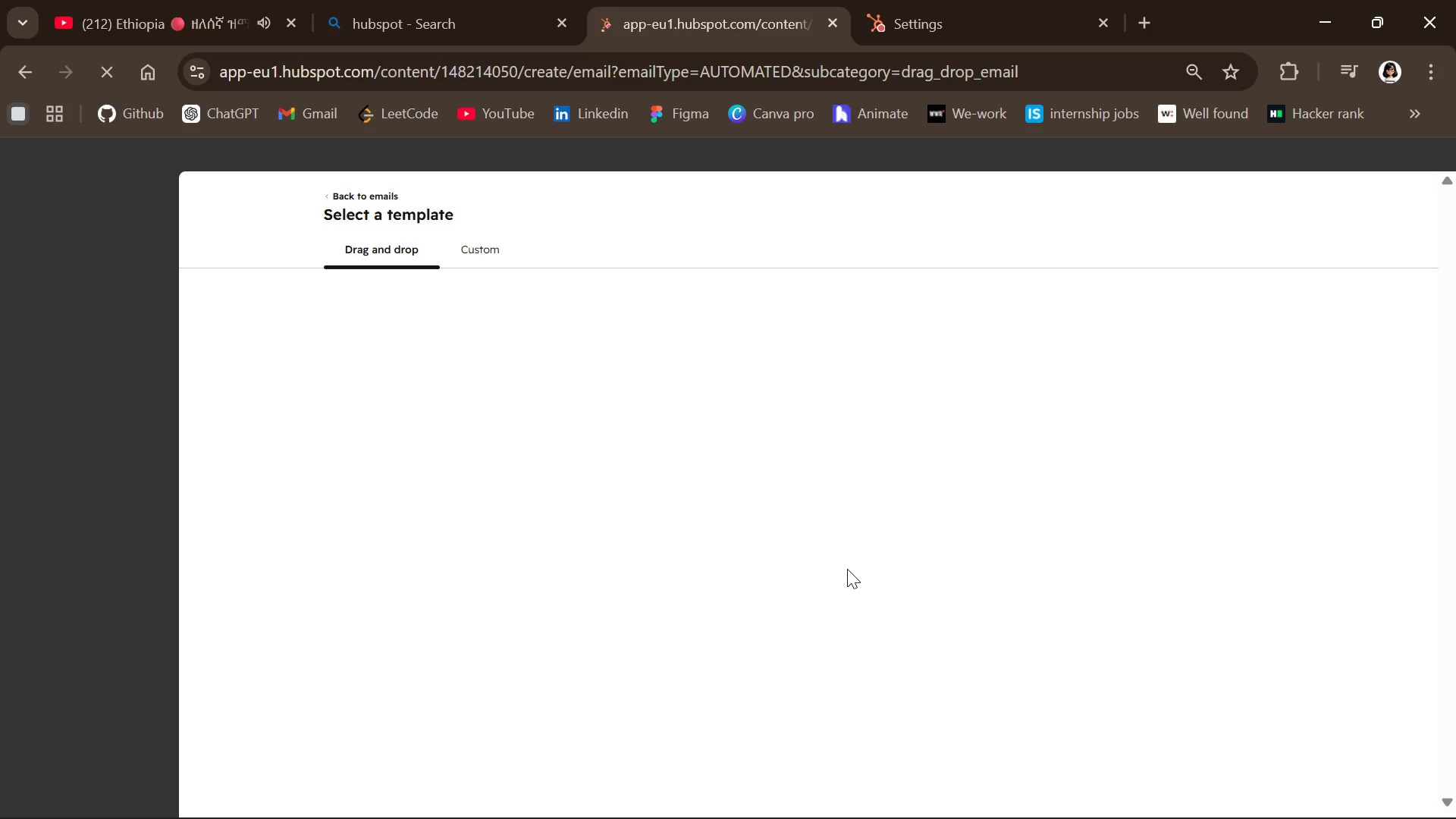 
left_click([682, 623])
 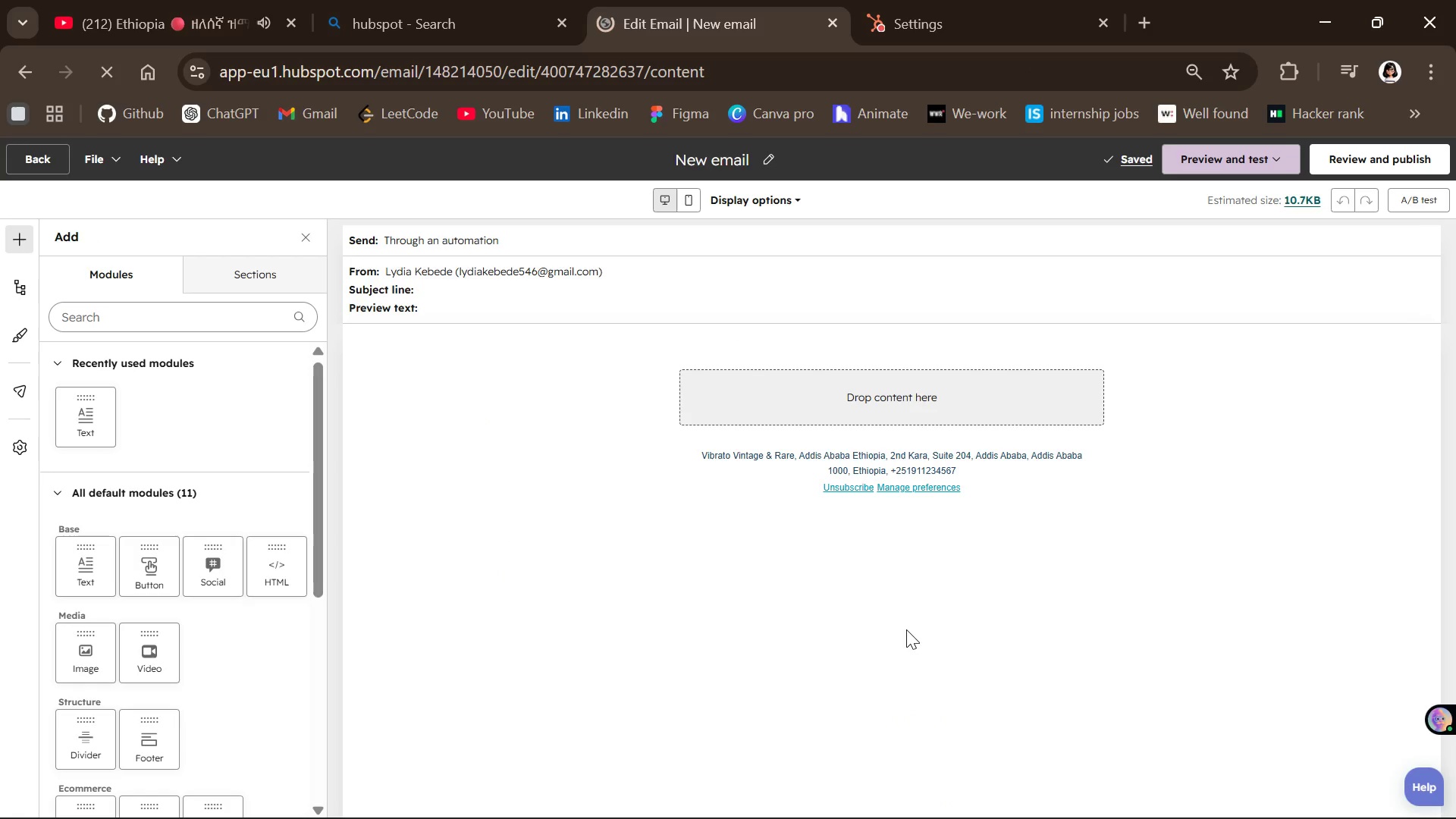 
wait(10.73)
 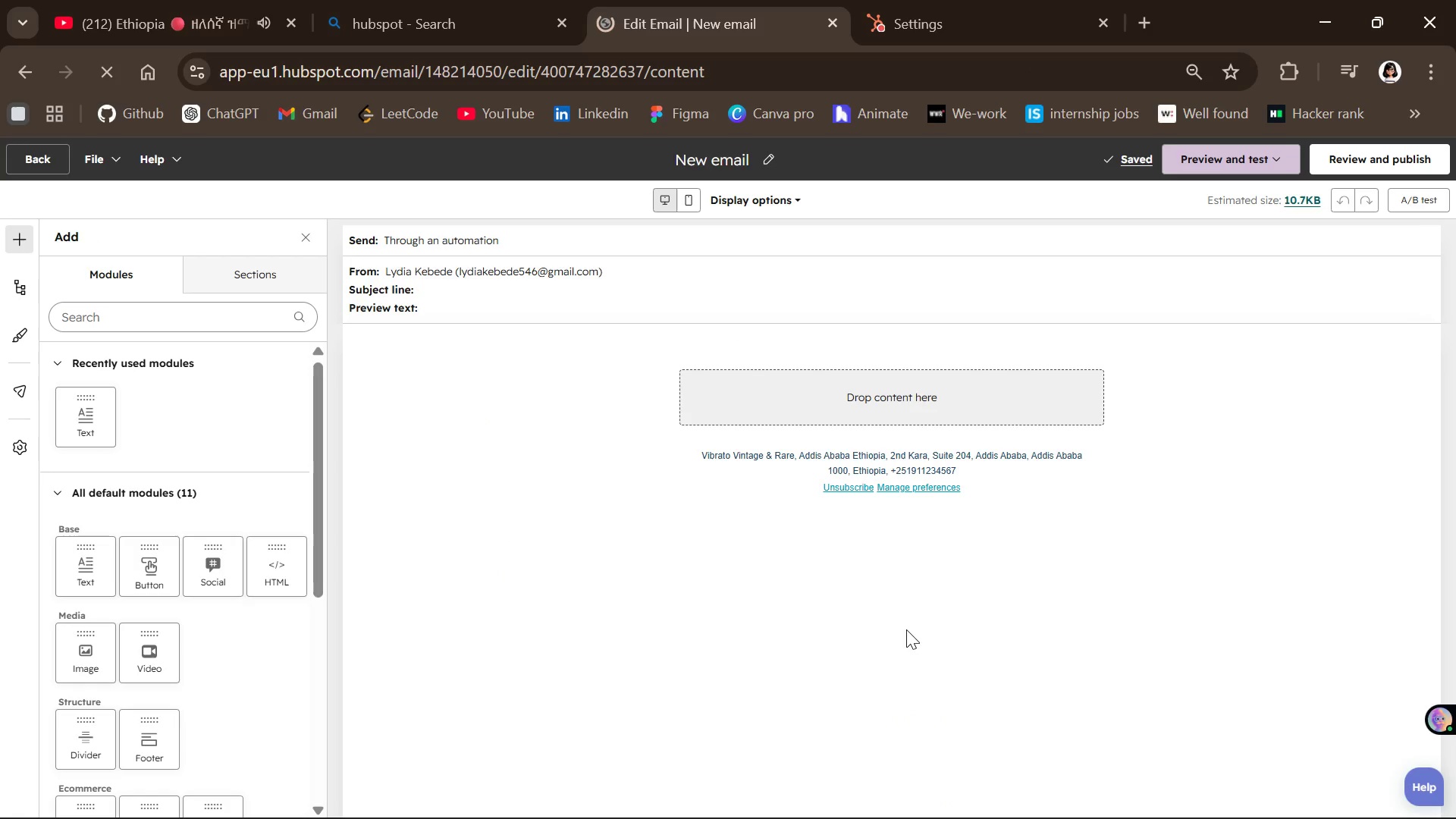 
left_click([760, 160])
 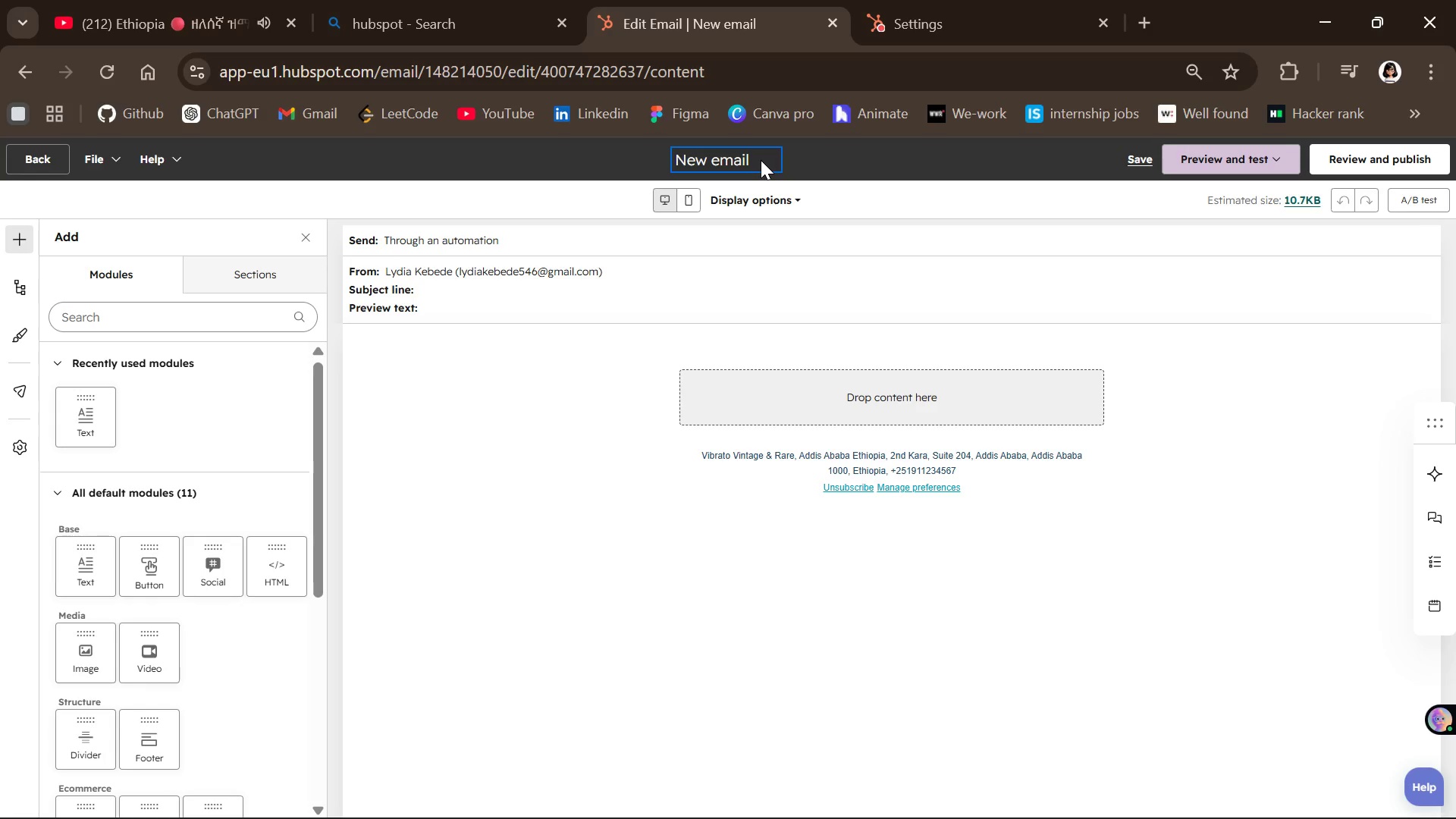 
key(Backspace)
key(Backspace)
type(Final Remainder )
 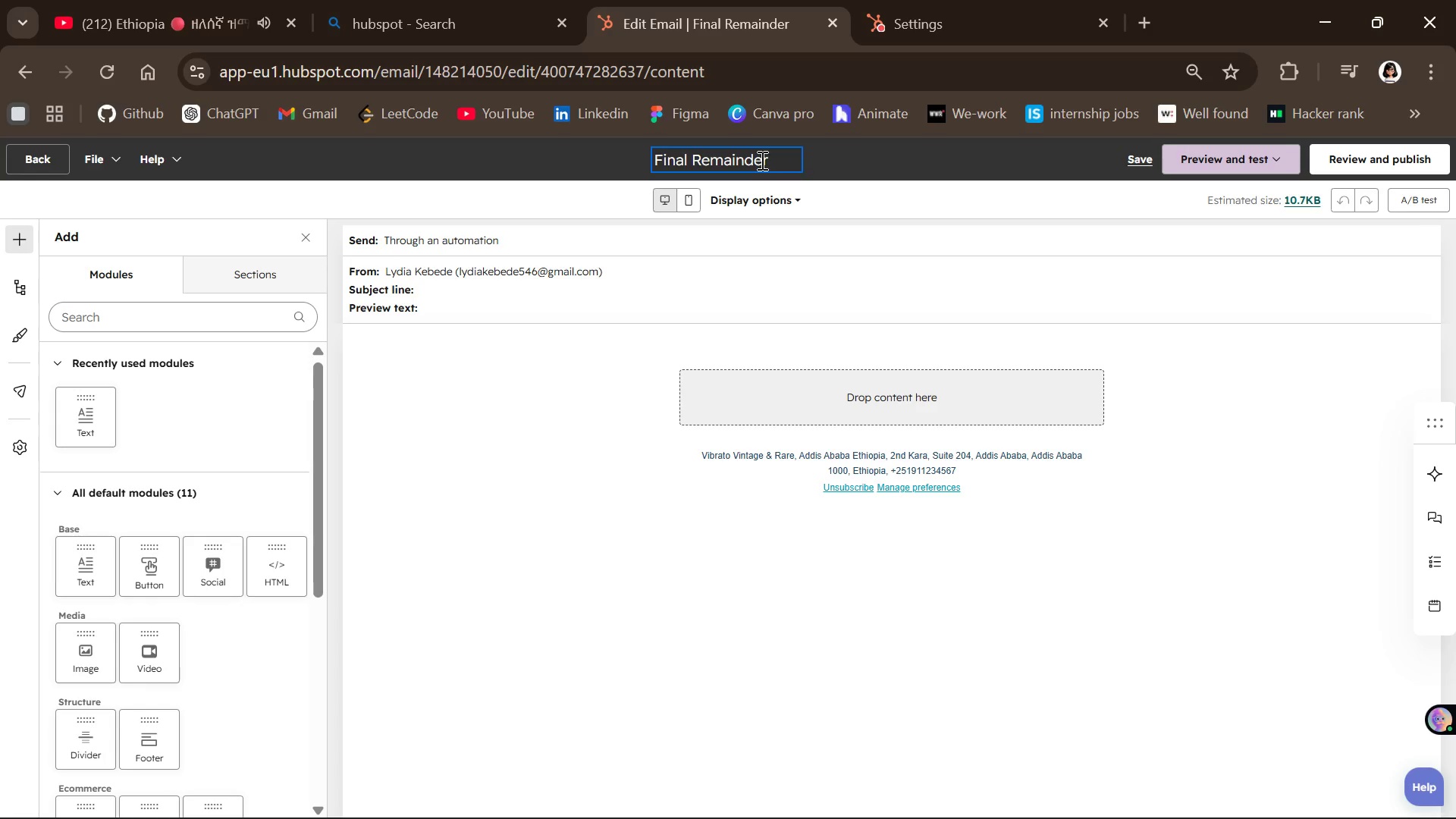 
left_click([528, 277])
 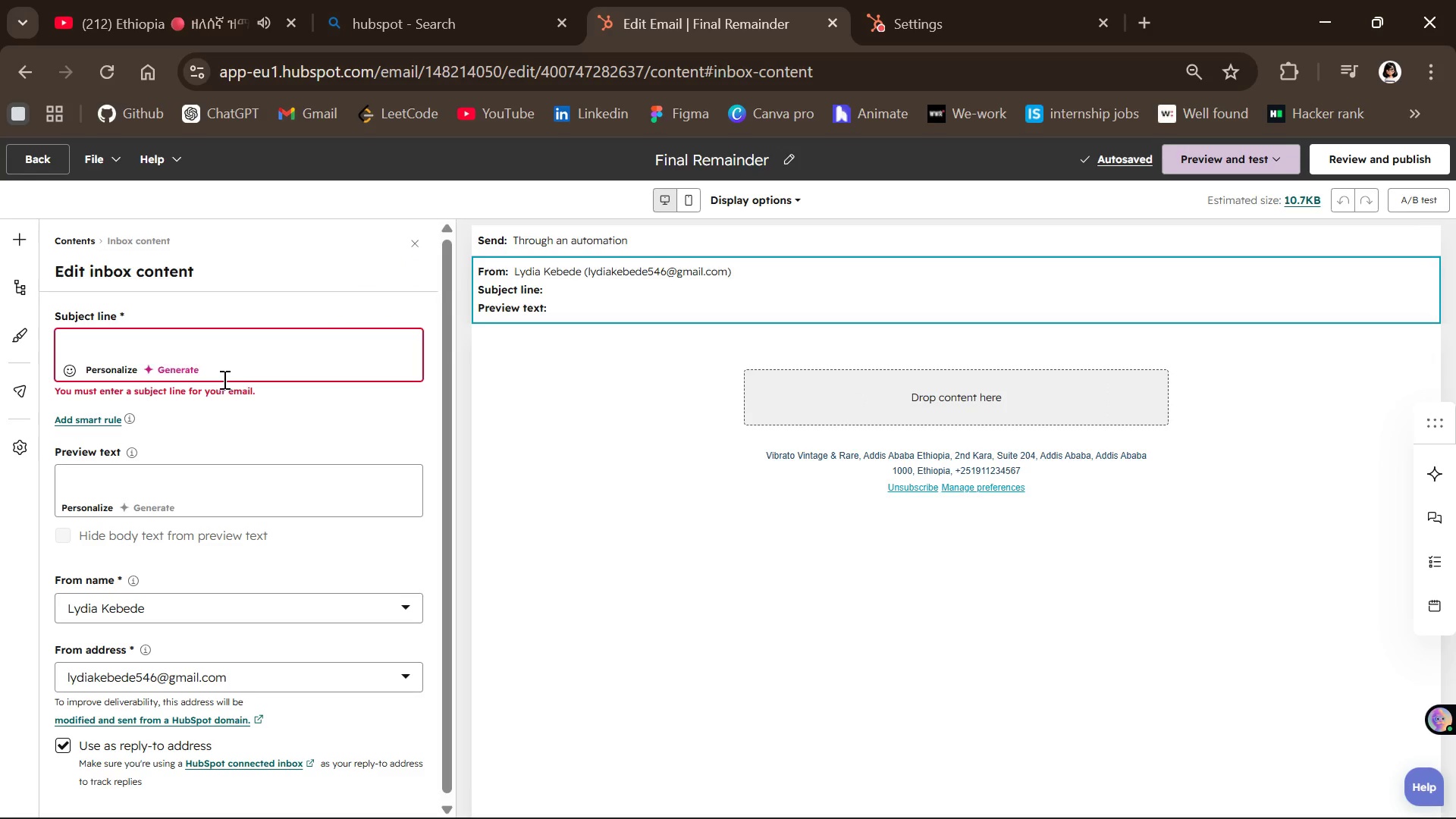 
left_click([197, 361])
 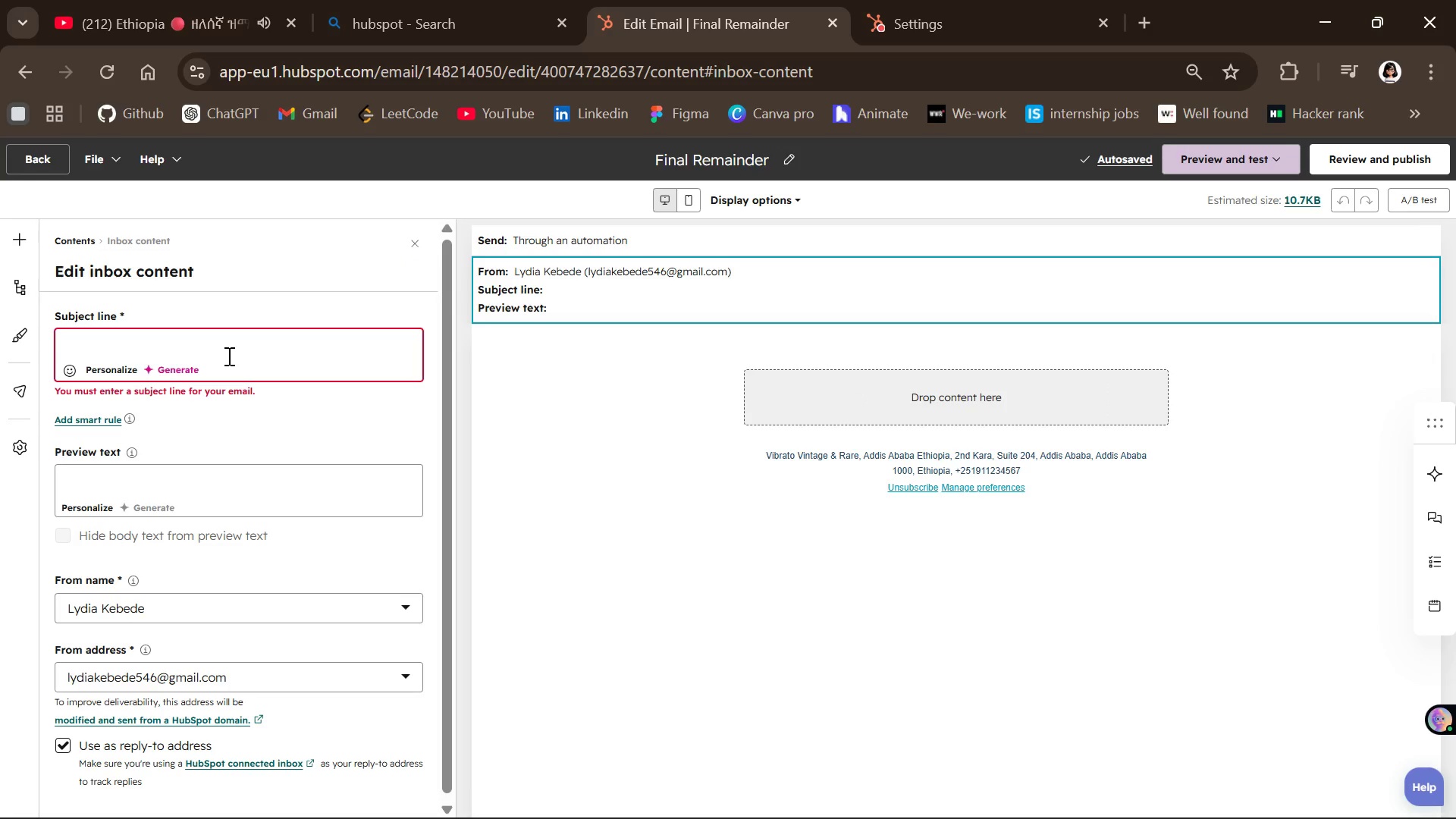 
left_click([228, 356])
 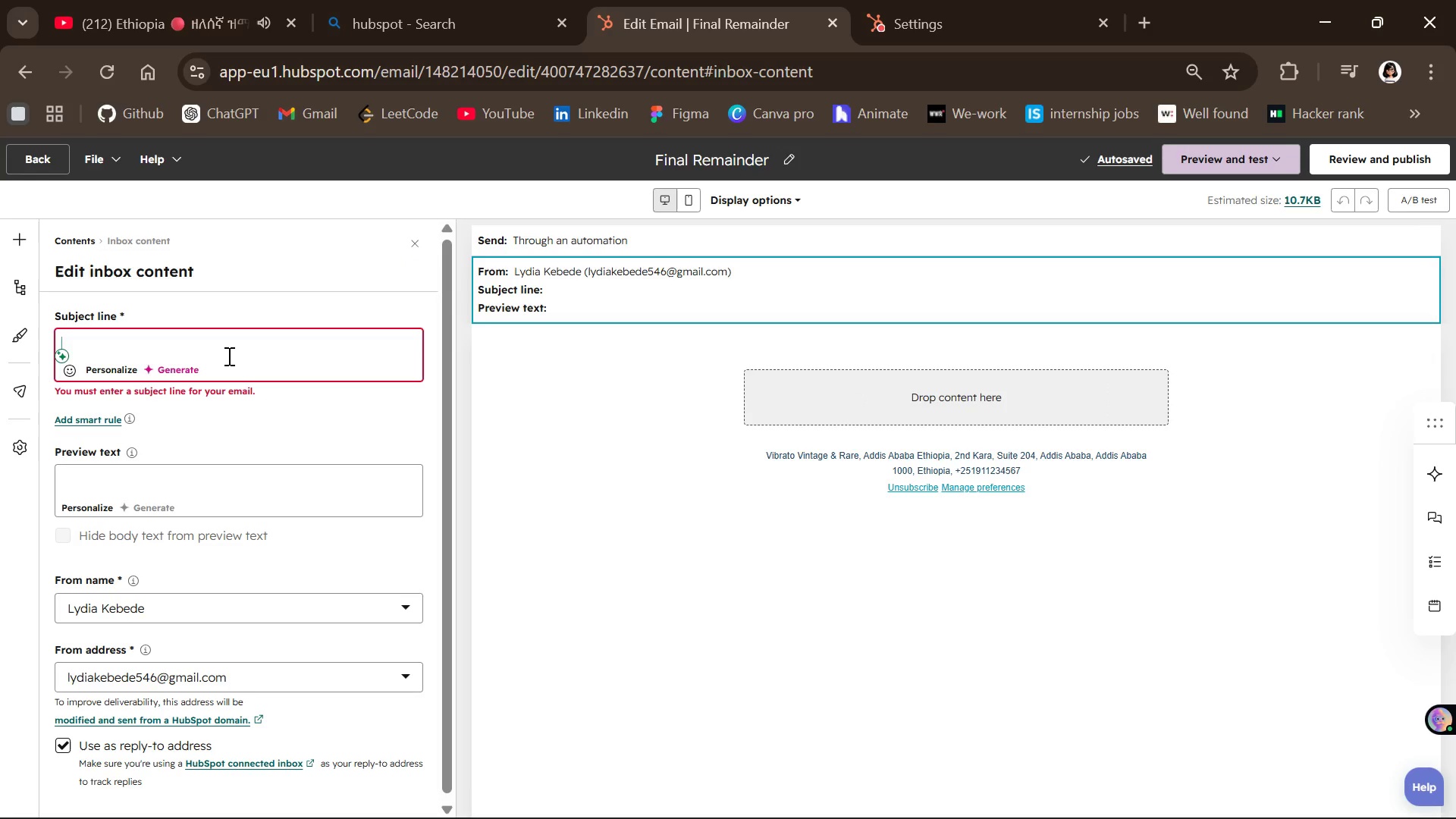 
type(Last chanv)
key(Backspace)
type(ce to restore your {{}})
 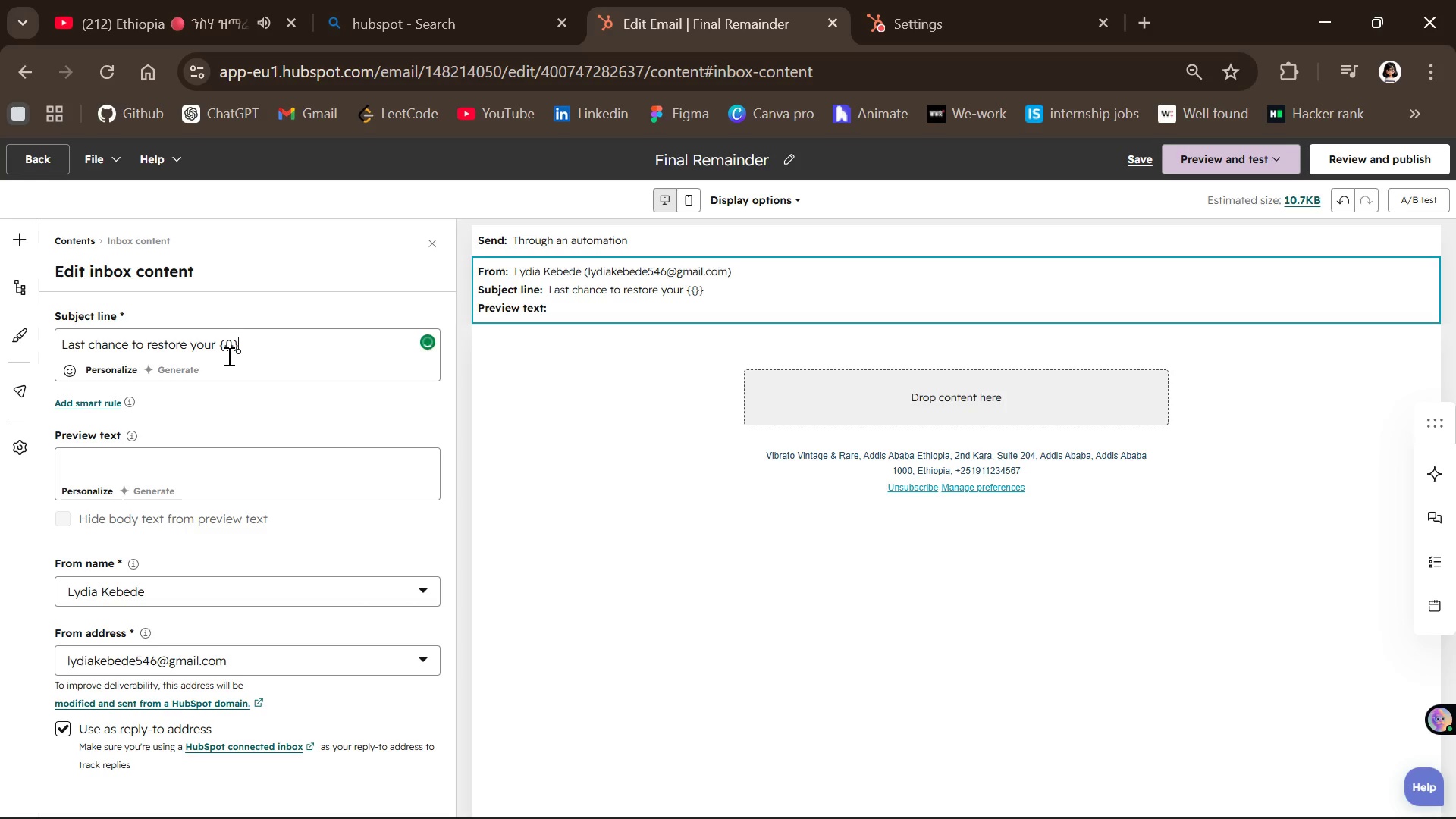 
key(ArrowLeft)
 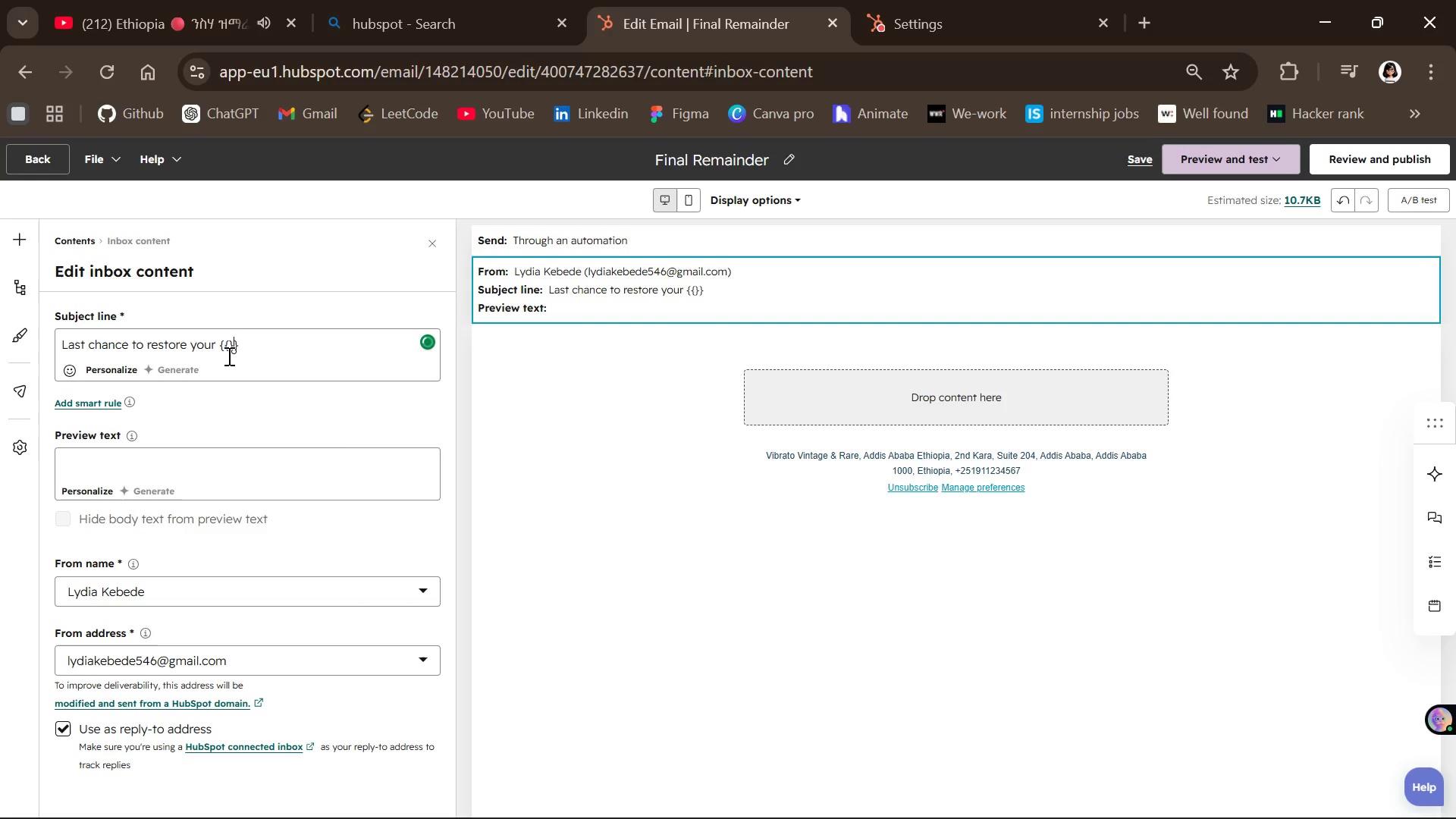 
key(ArrowLeft)
 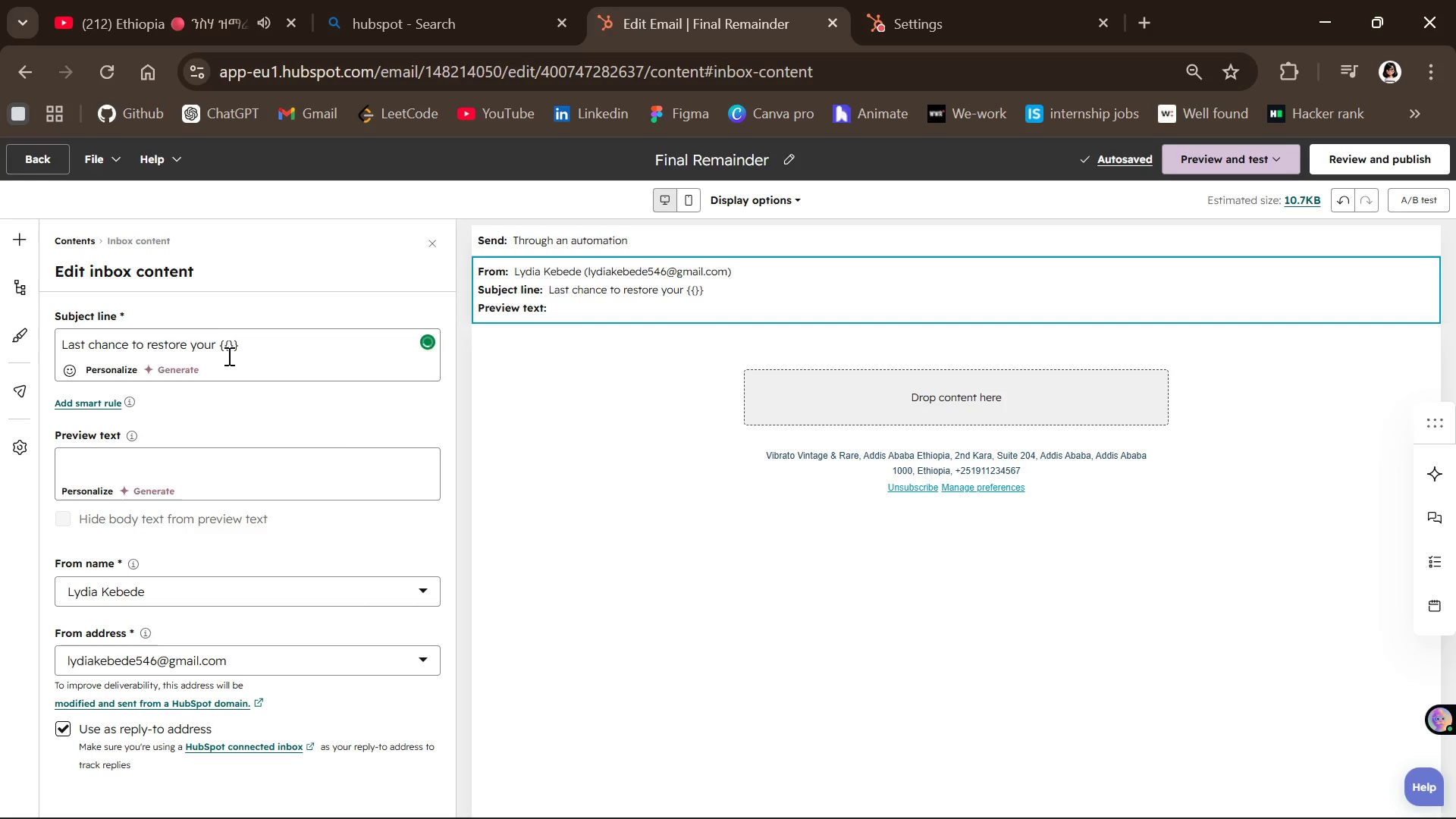 
type(instrument_type)
 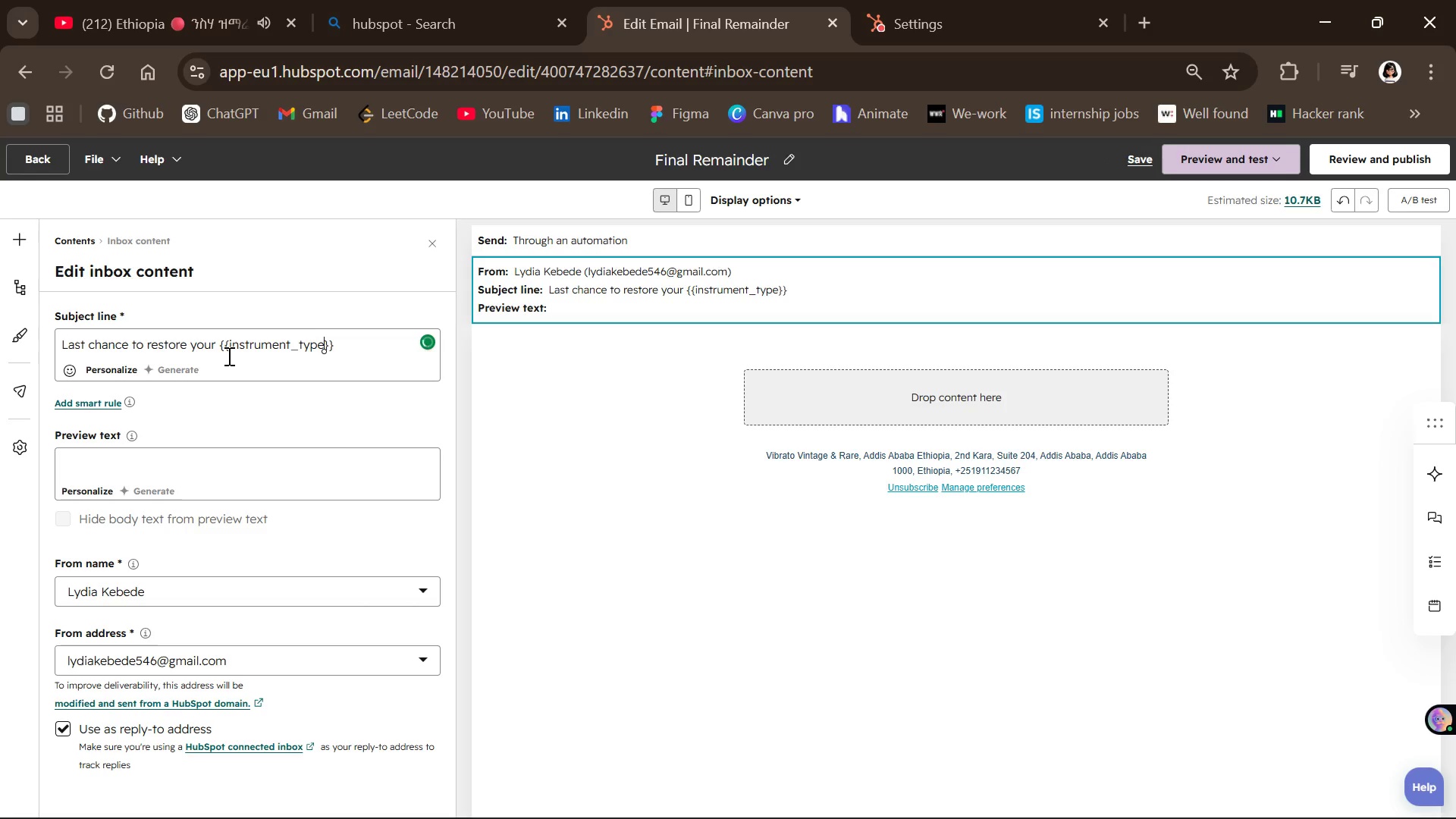 
left_click([212, 462])
 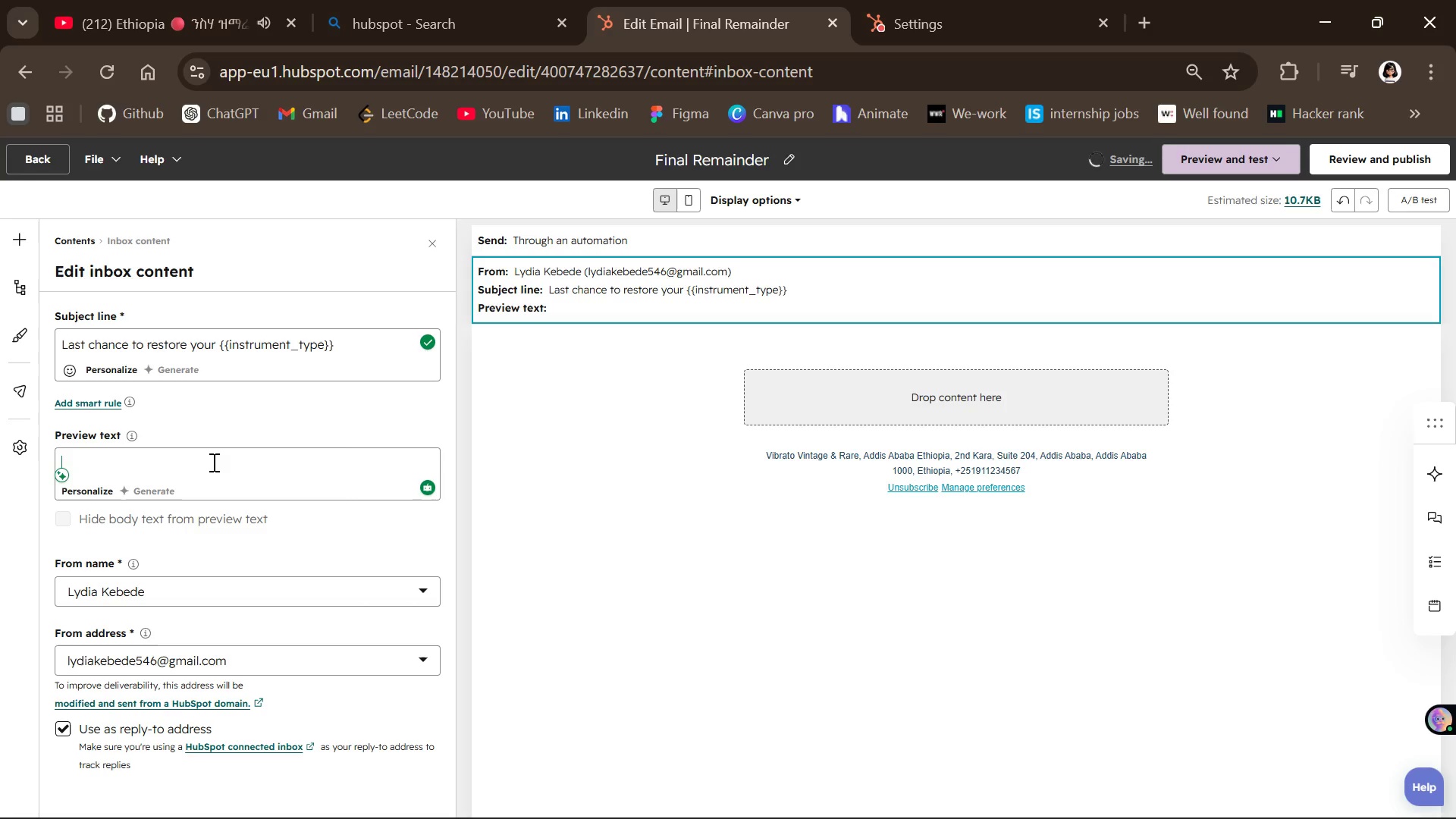 
type(Don'')
key(Backspace)
type(t miss your final maintenn)
key(Backspace)
 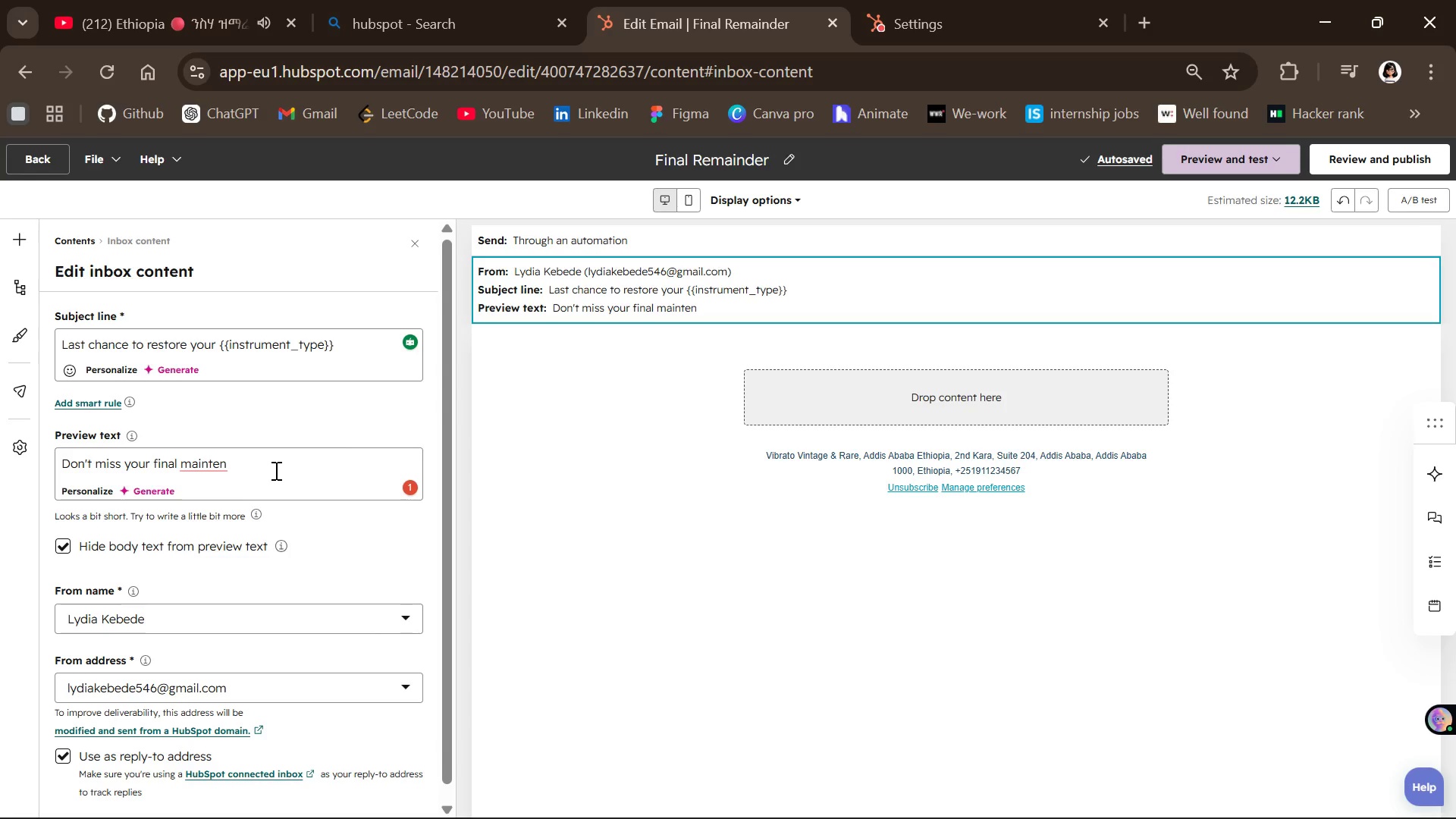 
type(ance reminder )
 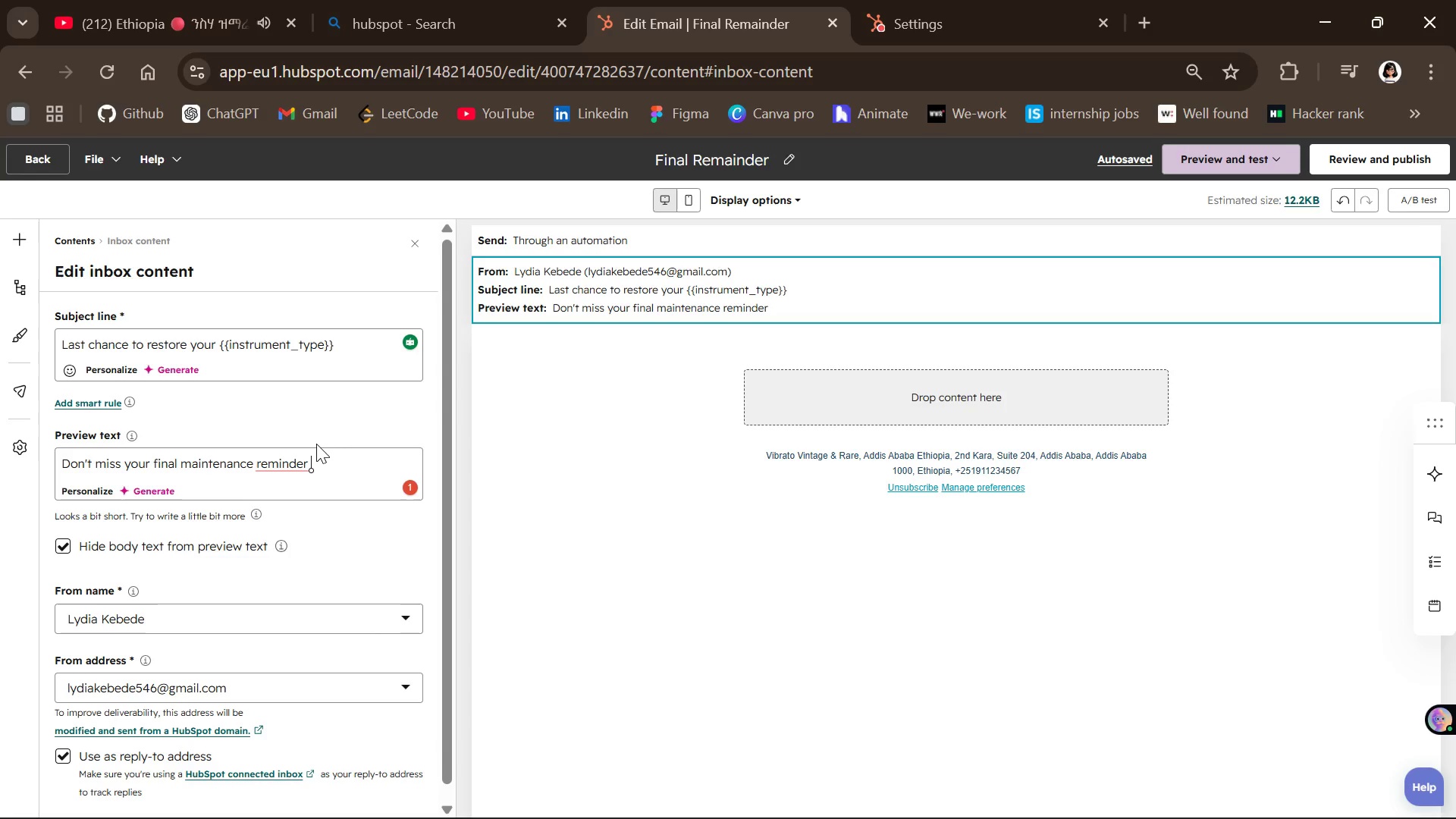 
wait(39.19)
 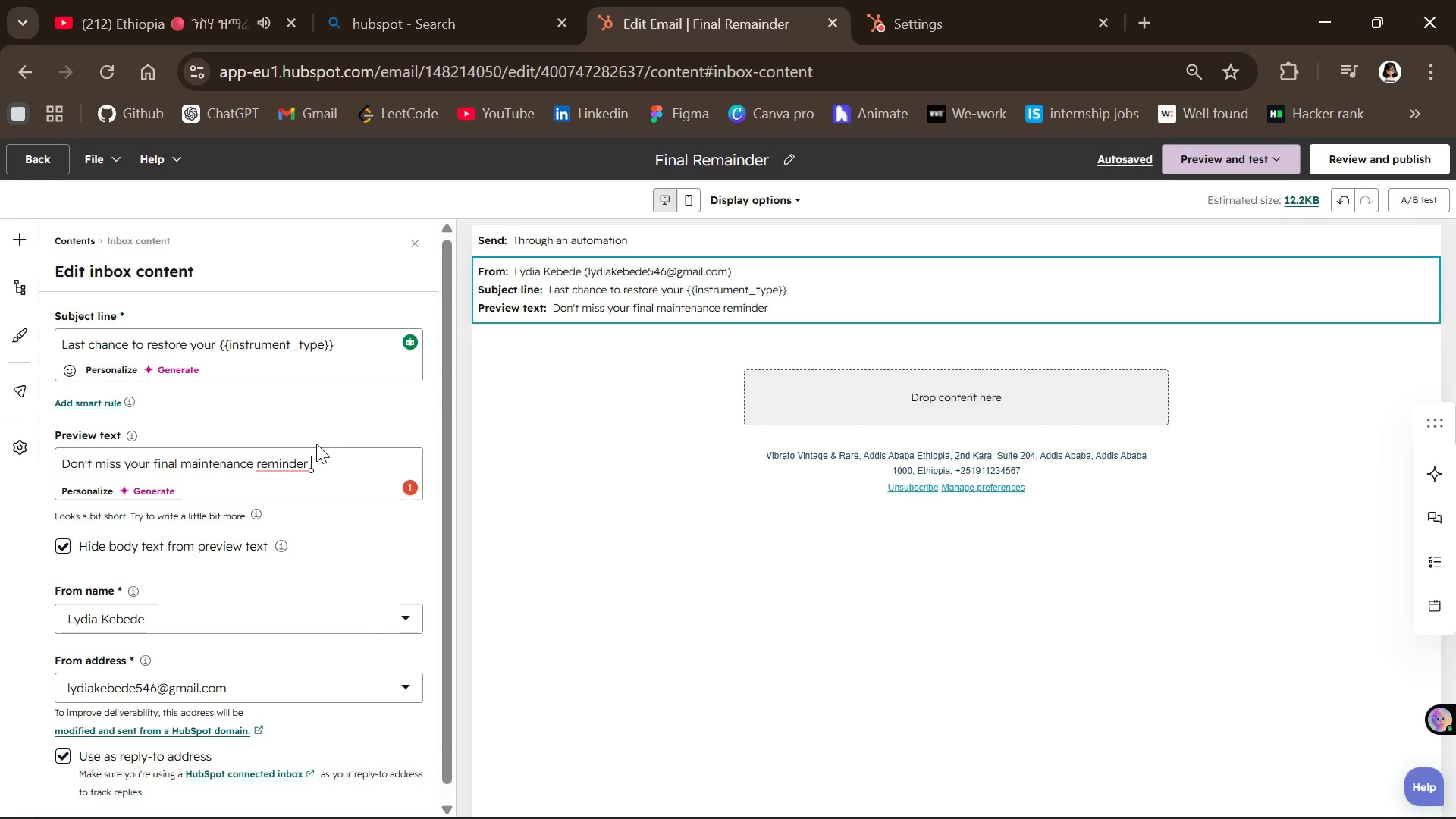 
left_click([17, 237])
 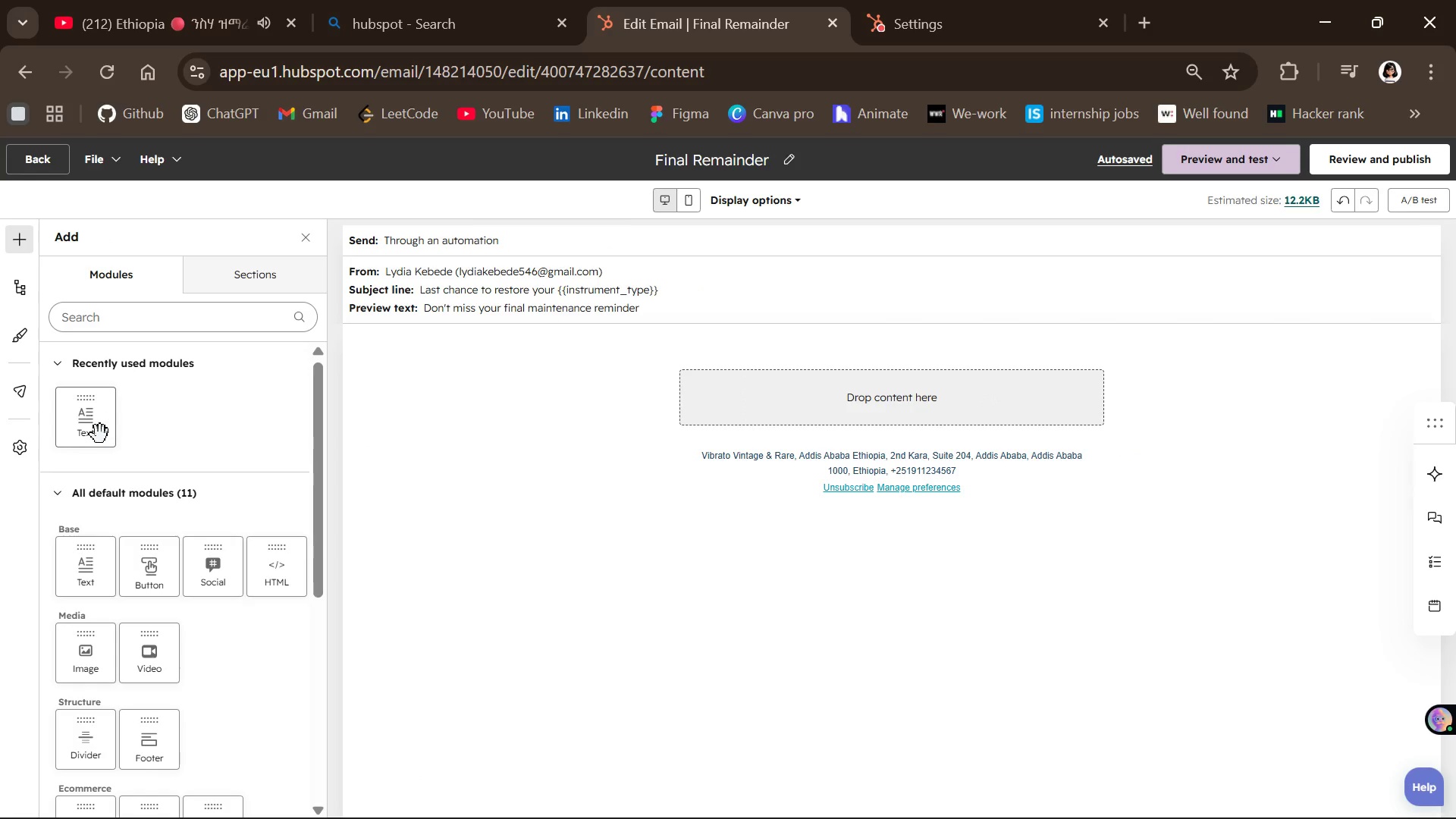 
left_click_drag(start_coordinate=[89, 438], to_coordinate=[729, 415])
 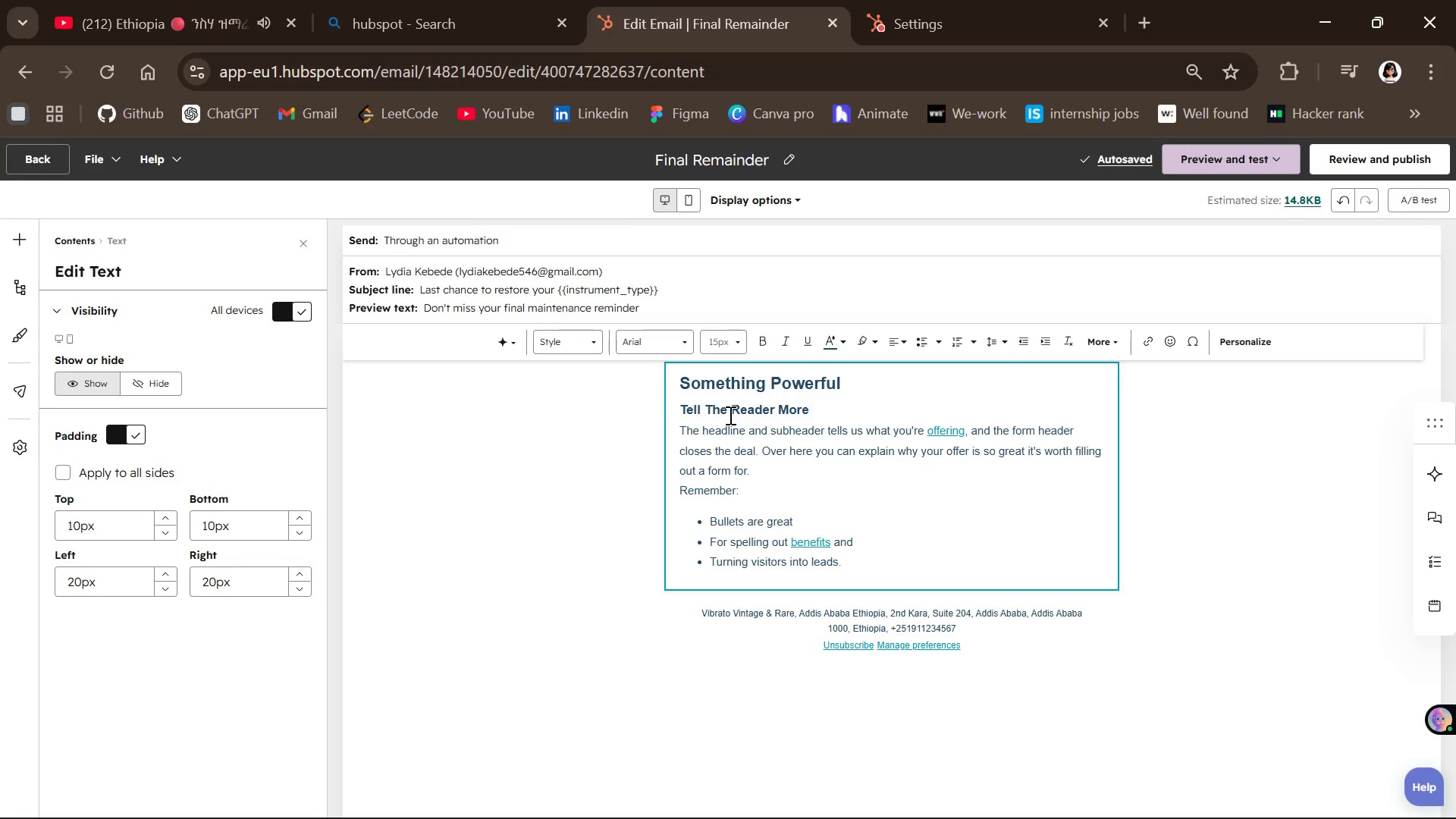 
wait(7.86)
 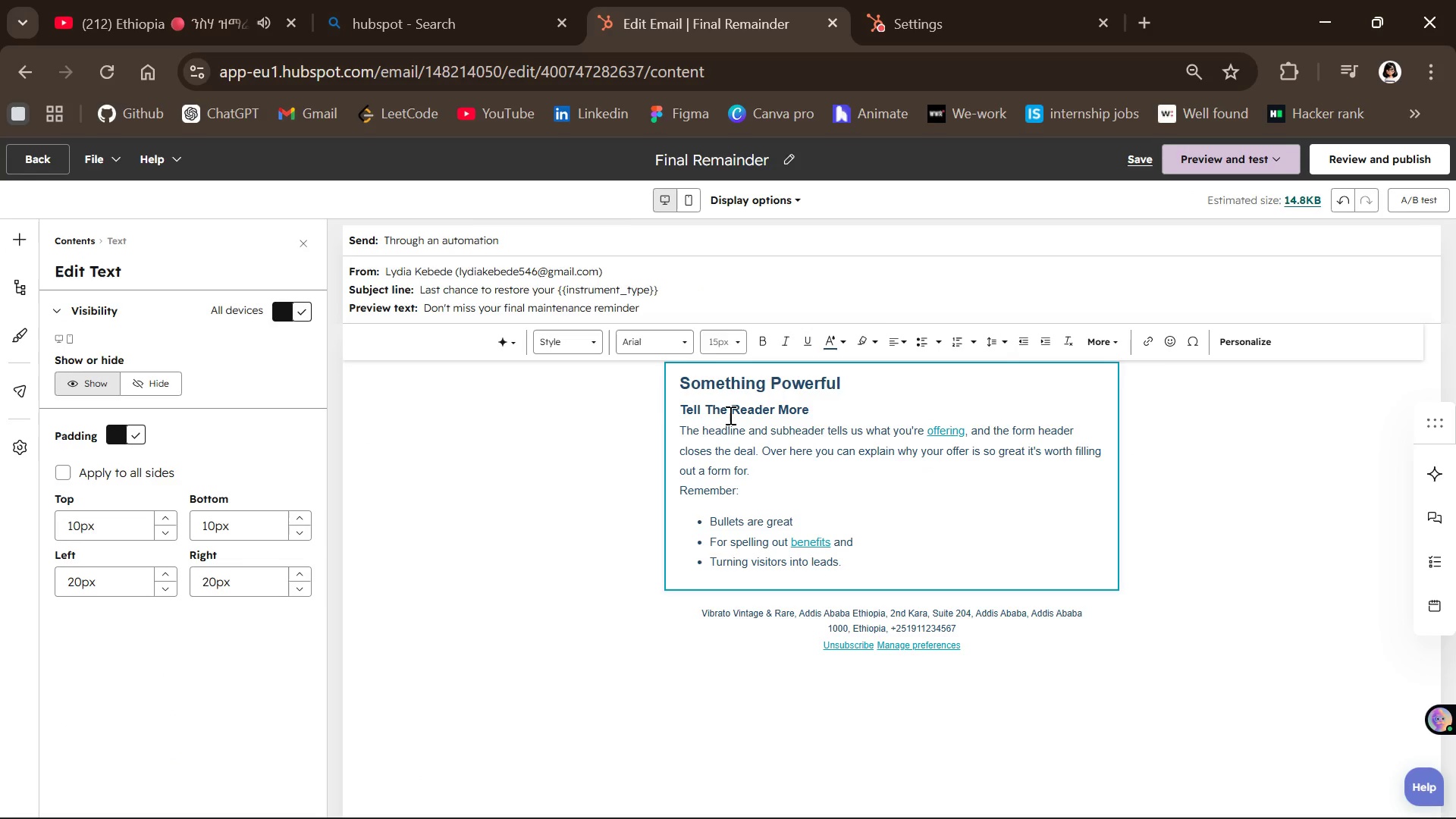 
left_click_drag(start_coordinate=[846, 565], to_coordinate=[679, 387])
 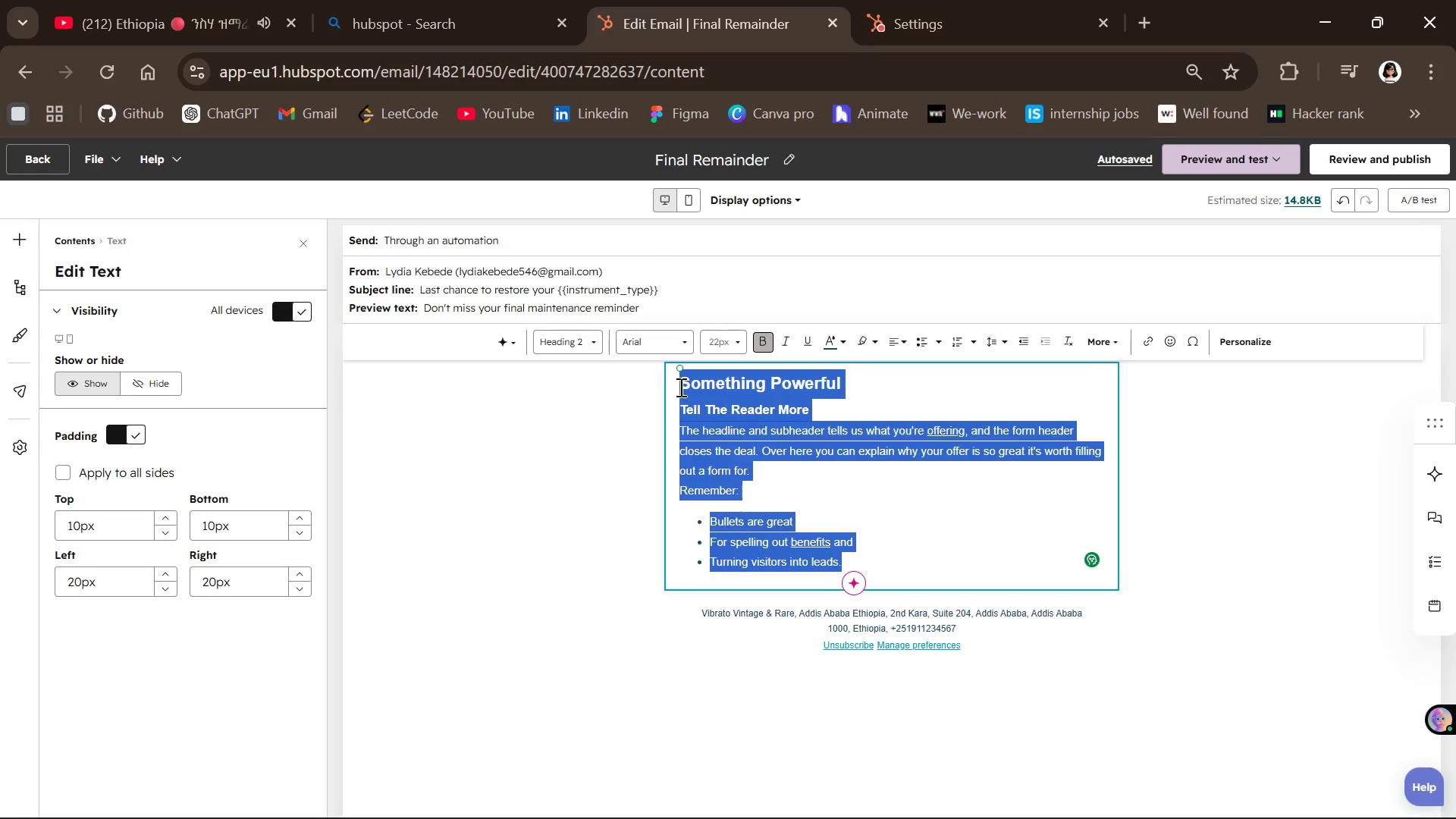 
key(Backspace)
 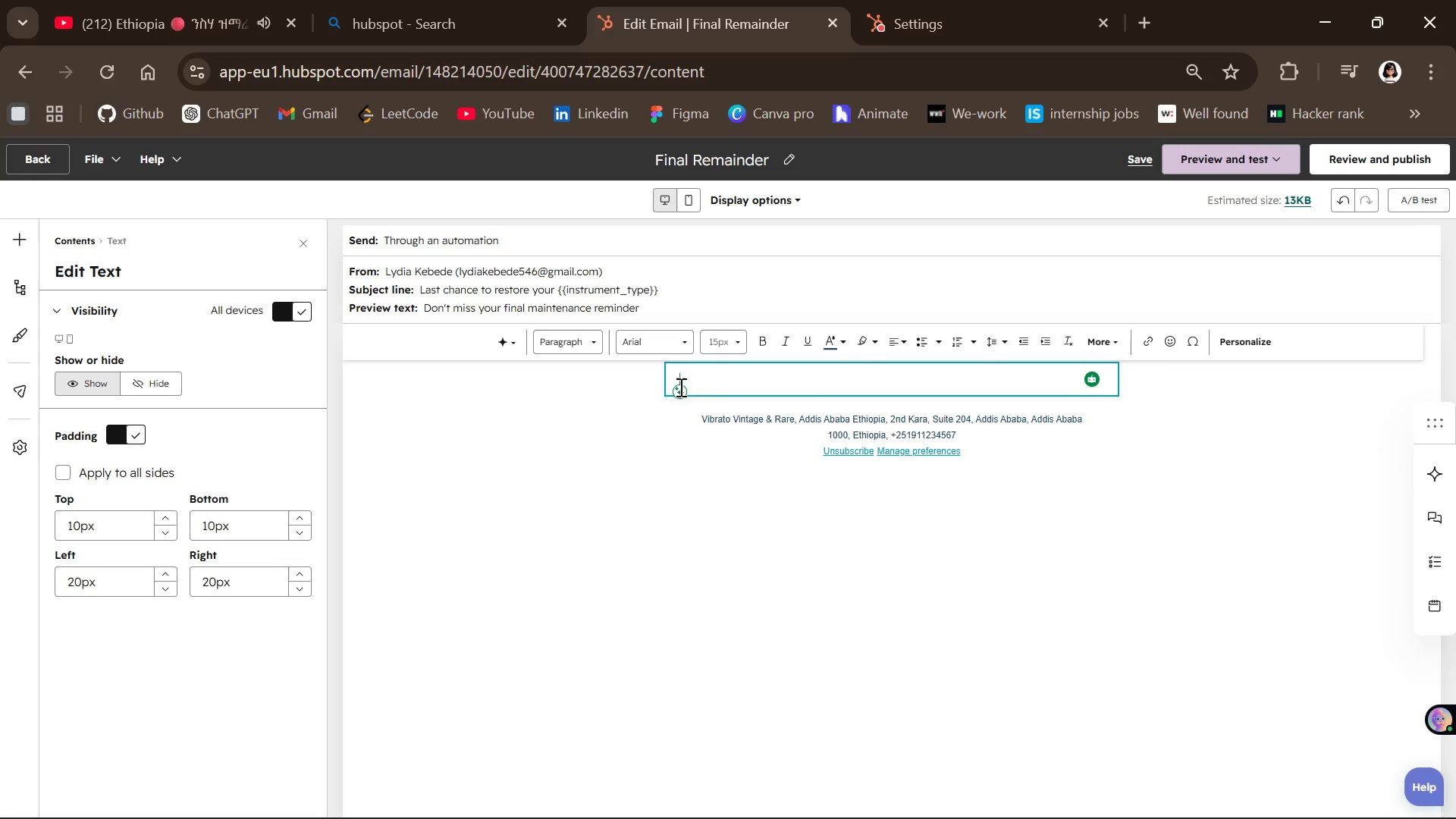 
key(CapsLock)
 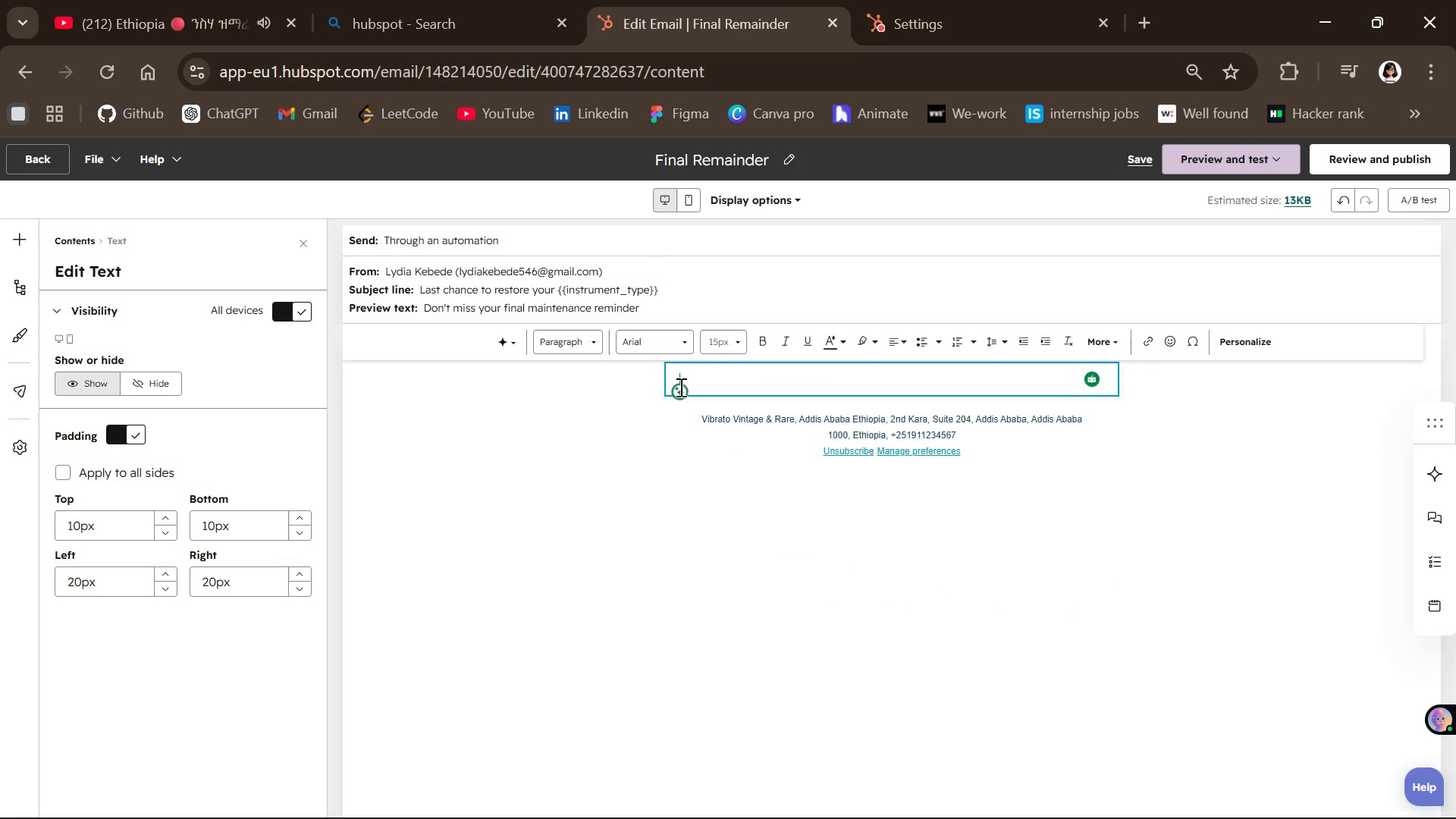 
key(H)
 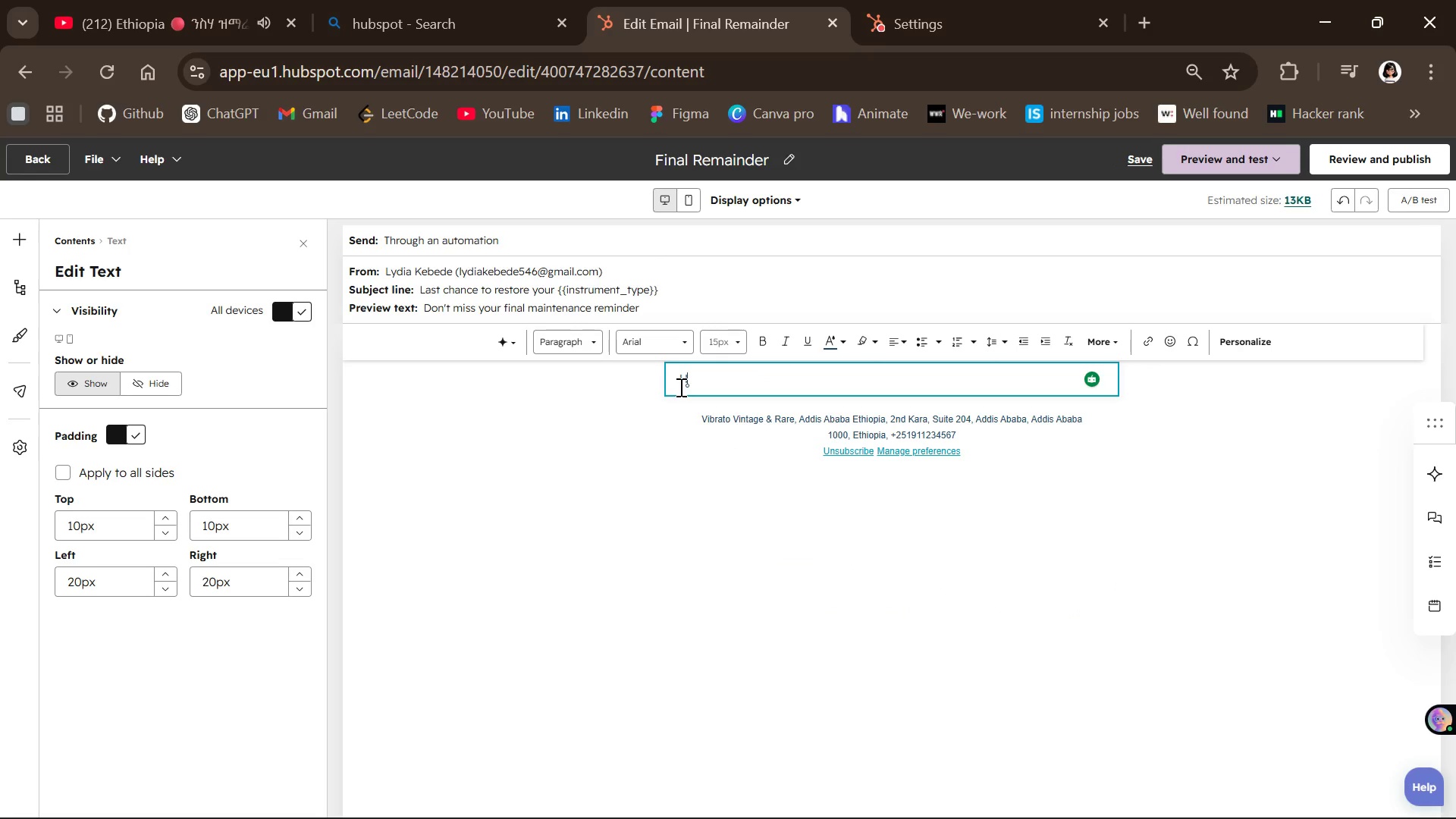 
key(CapsLock)
 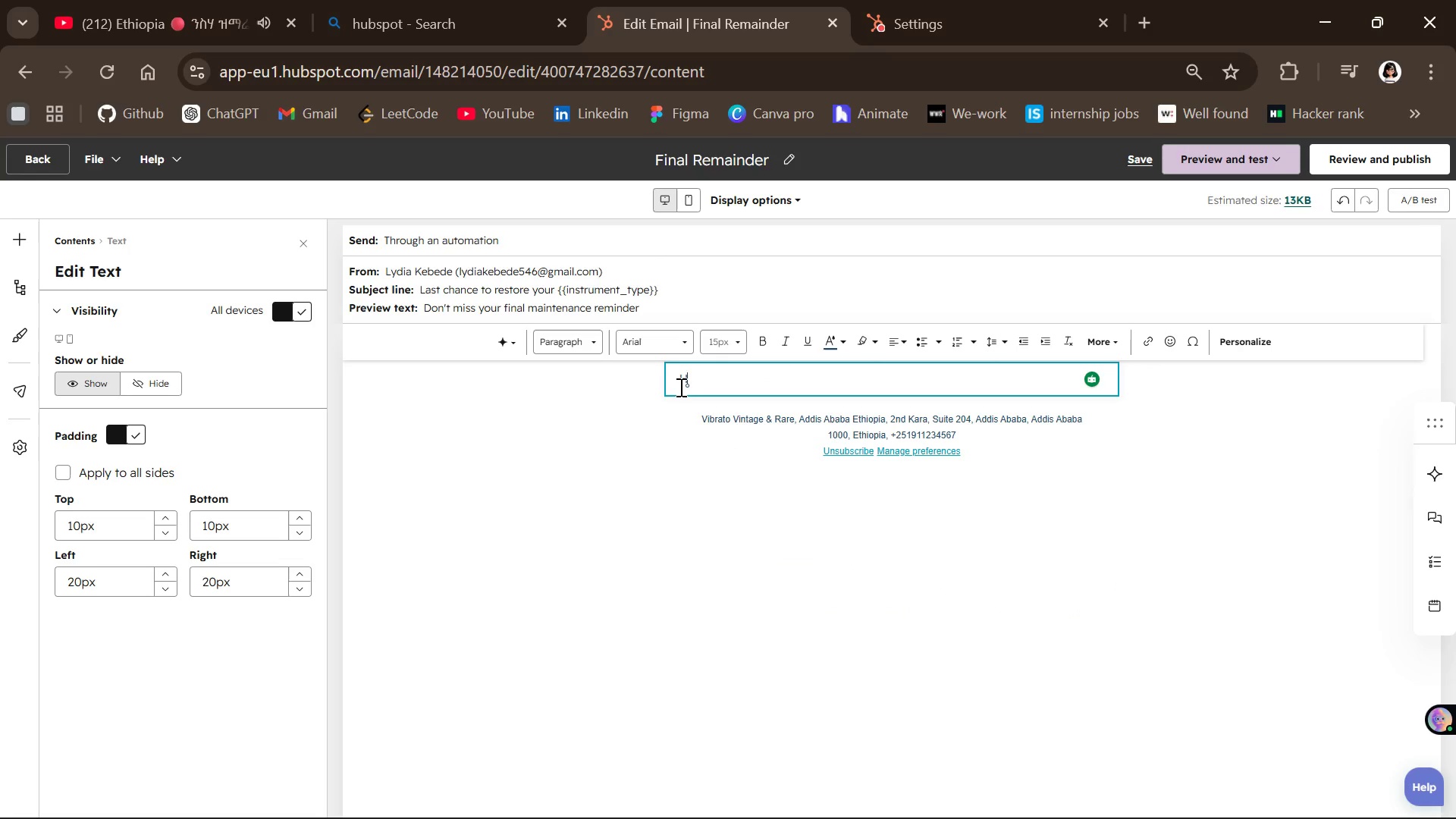 
key(I)
 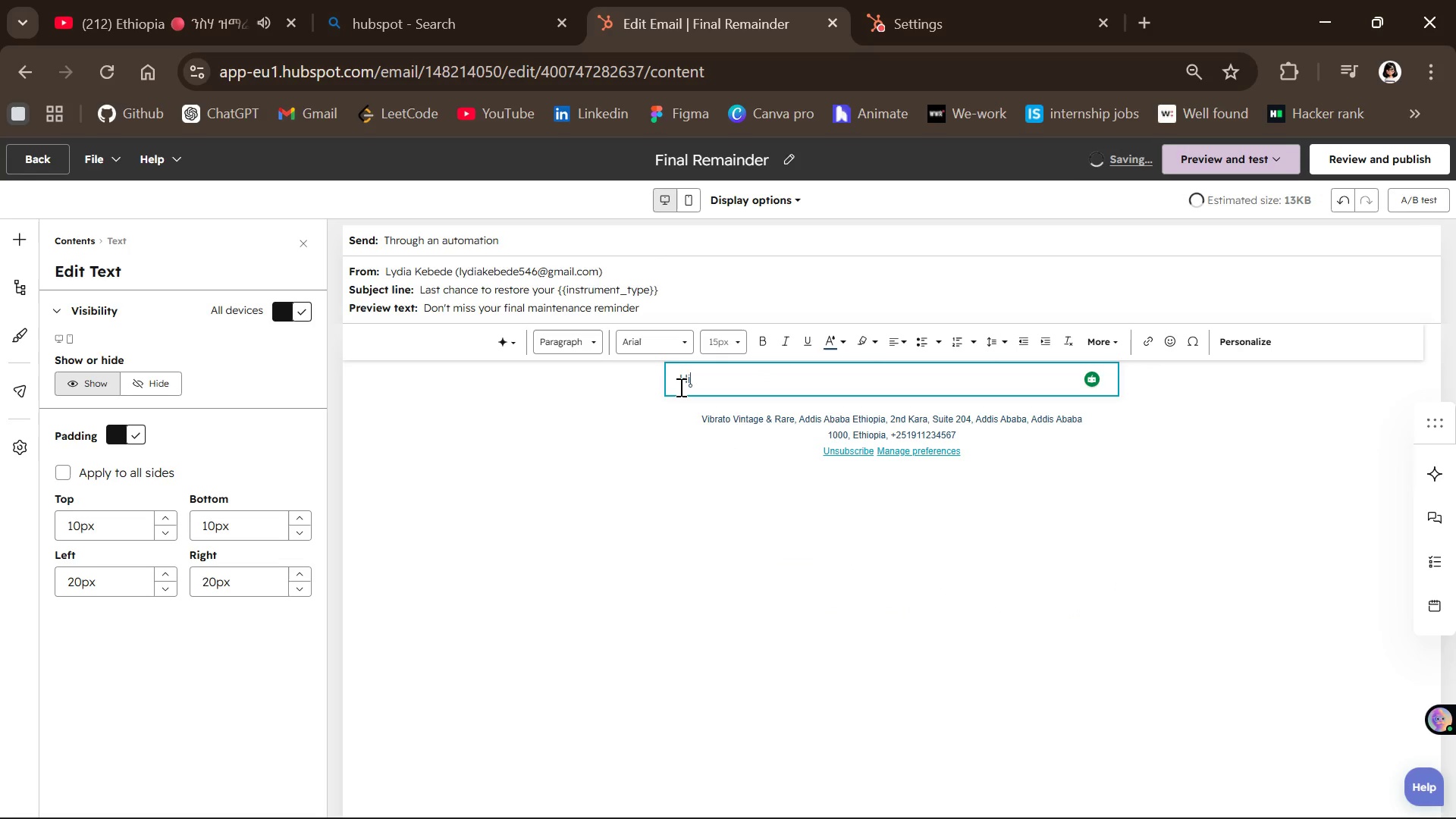 
key(Space)
 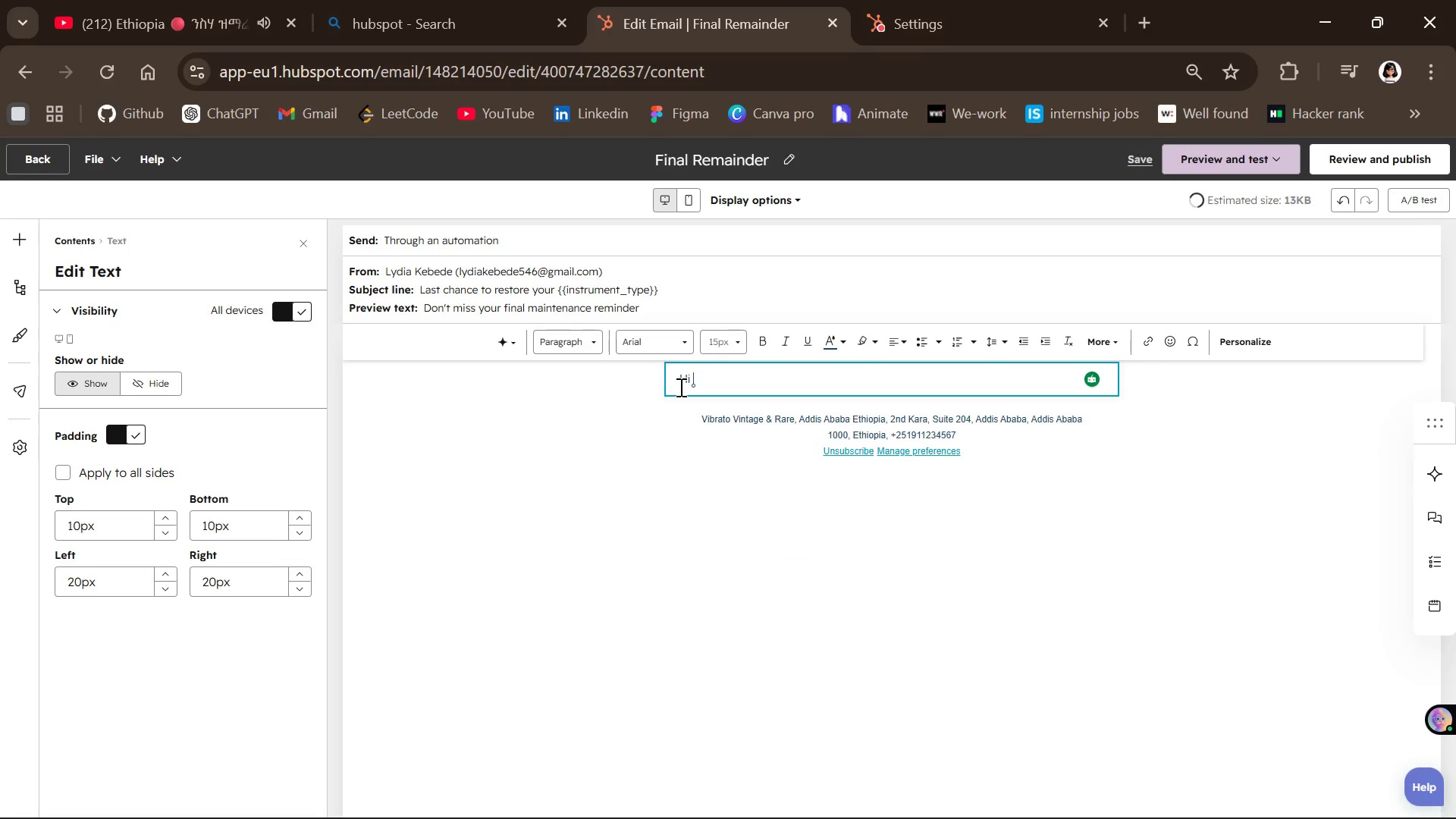 
key(Shift+BracketLeft)
 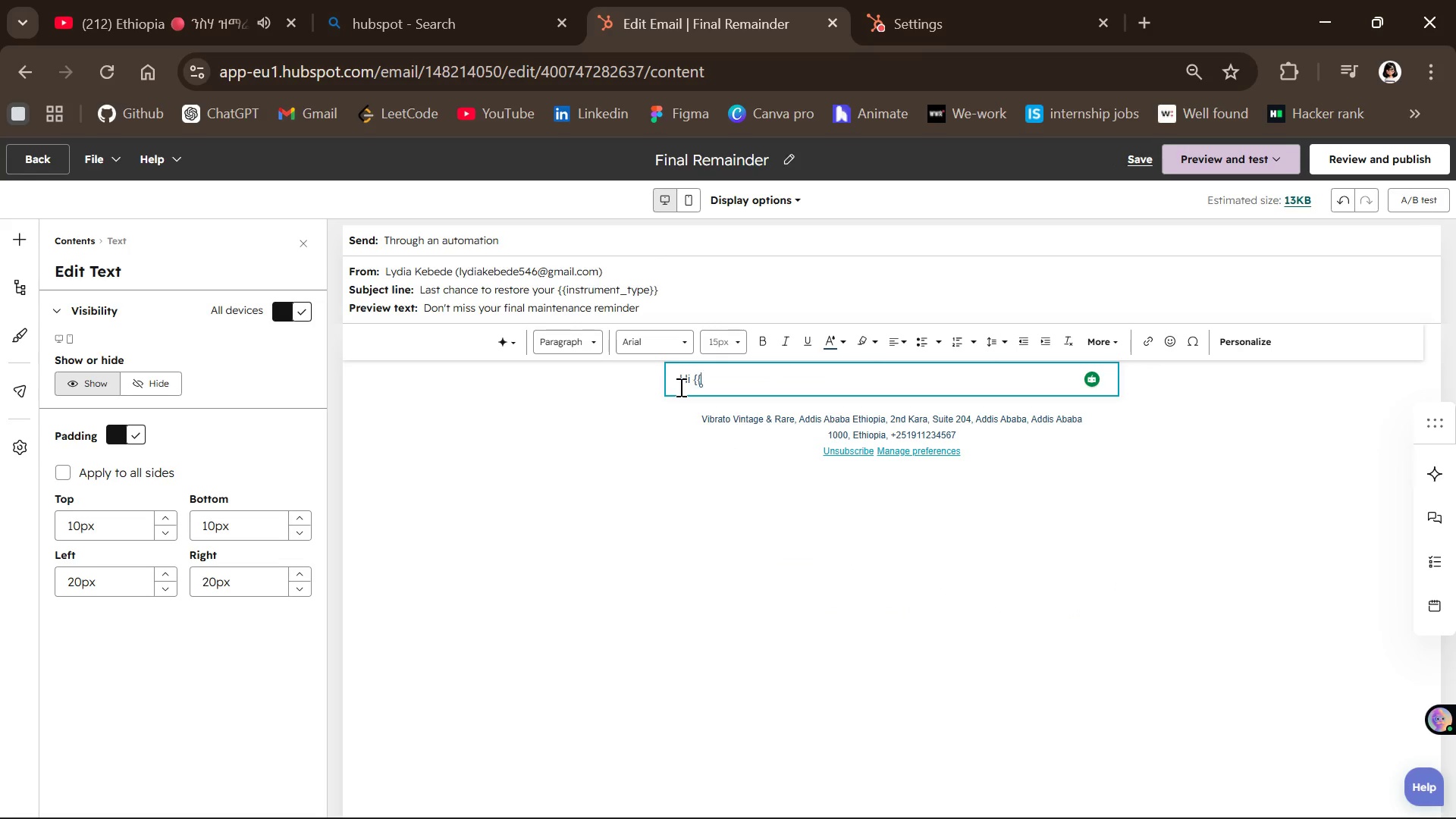 
key(Shift+BracketLeft)
 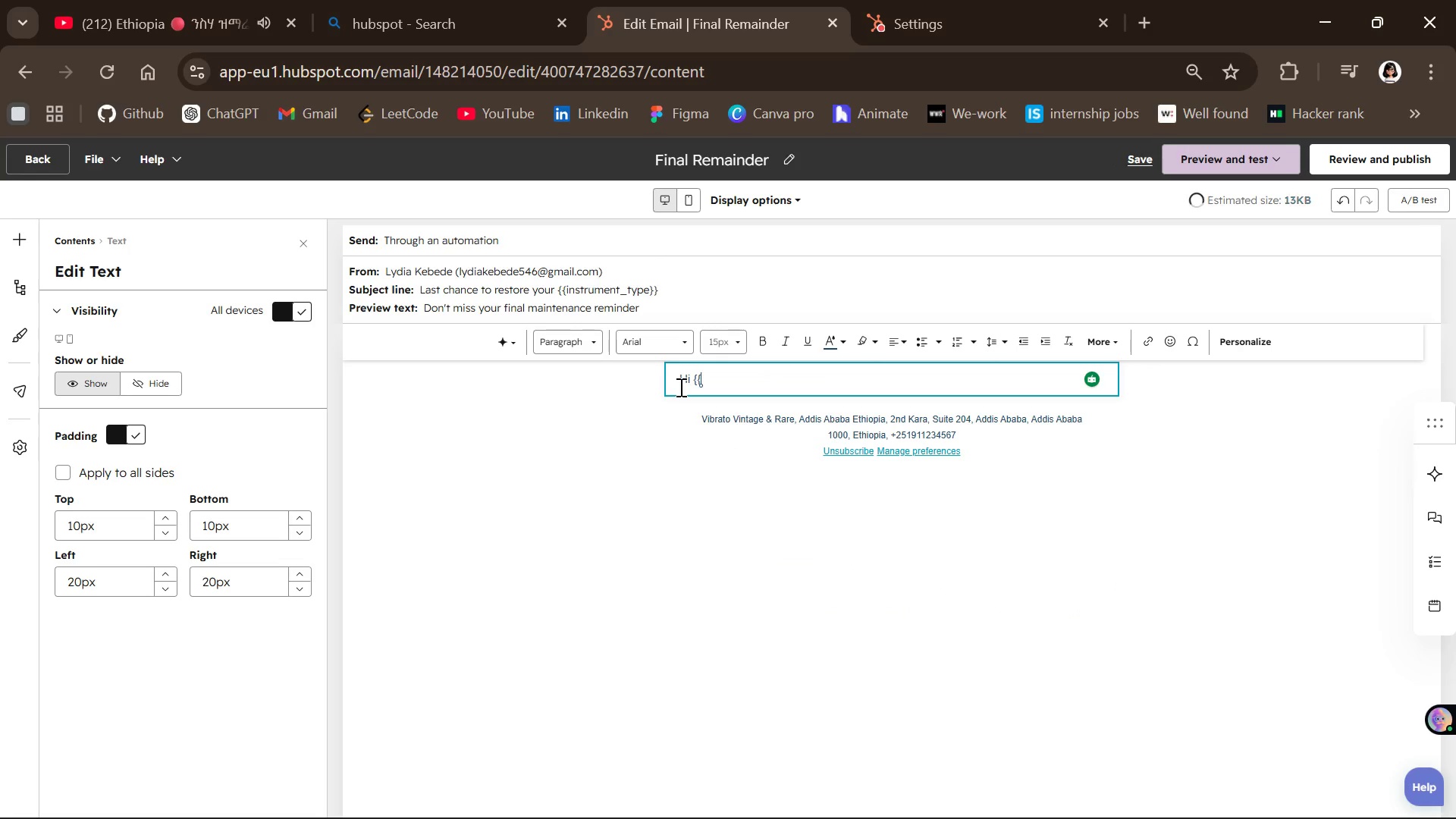 
key(Shift+BracketRight)
 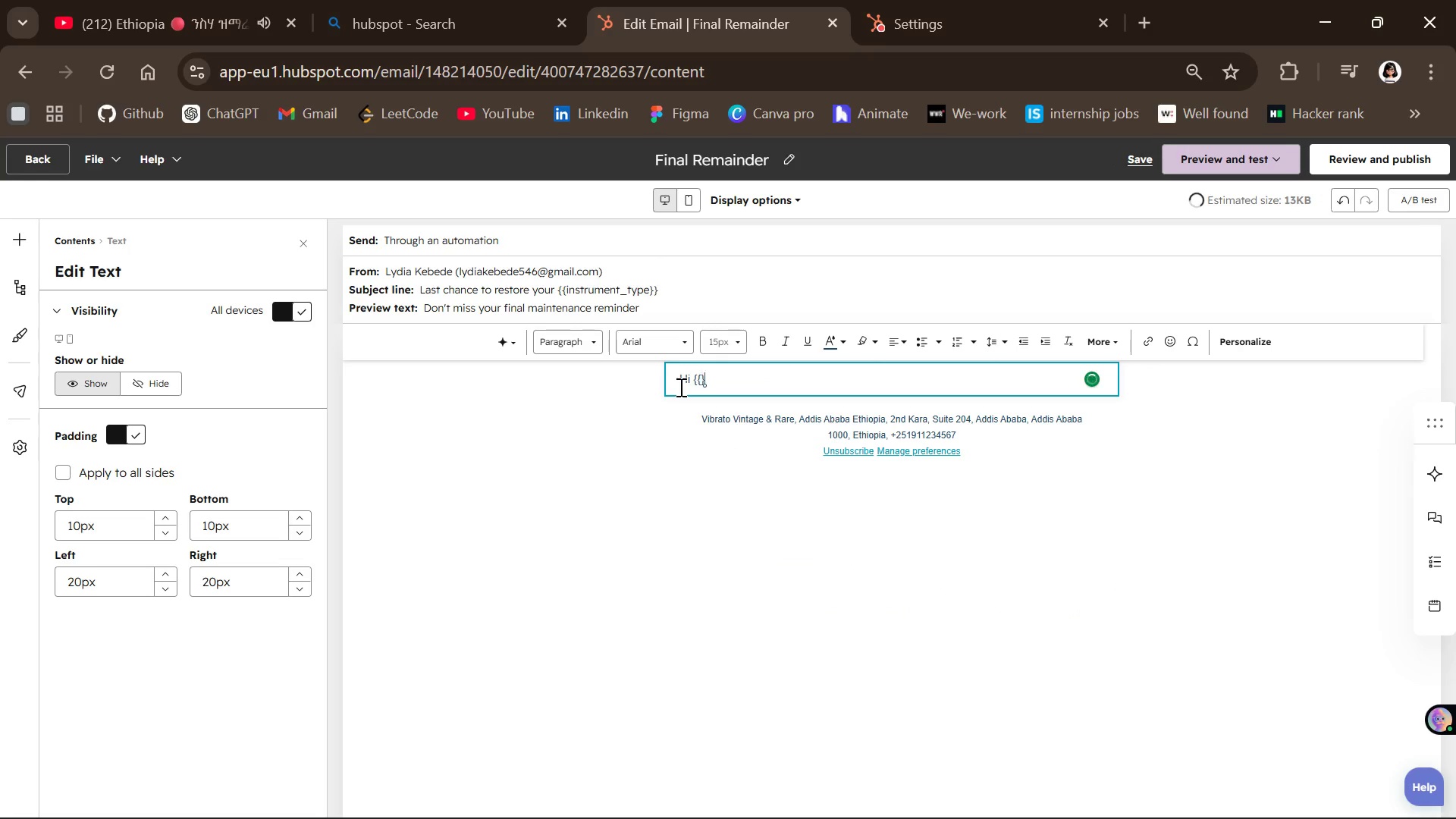 
key(Shift+BracketRight)
 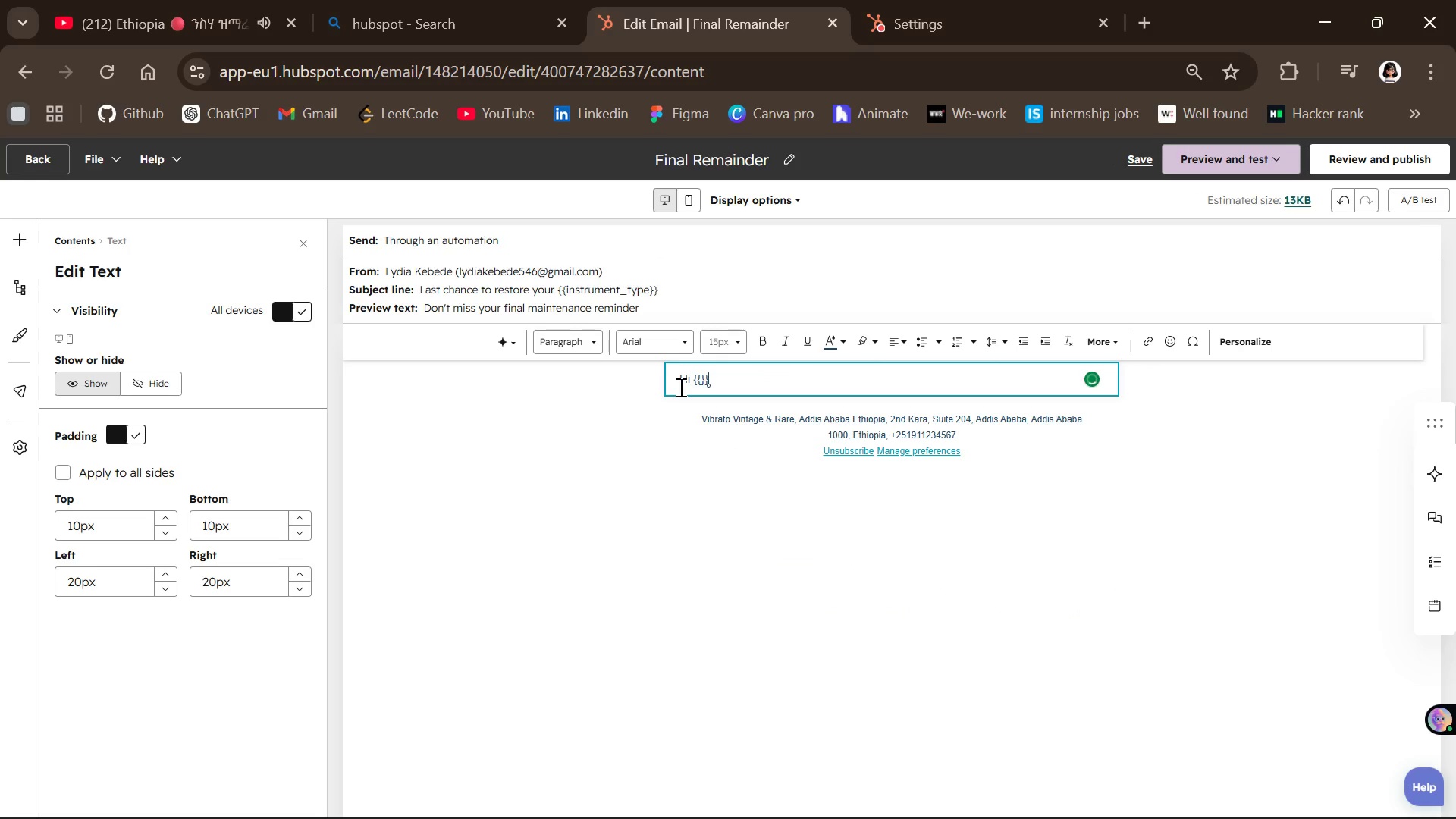 
key(ArrowLeft)
 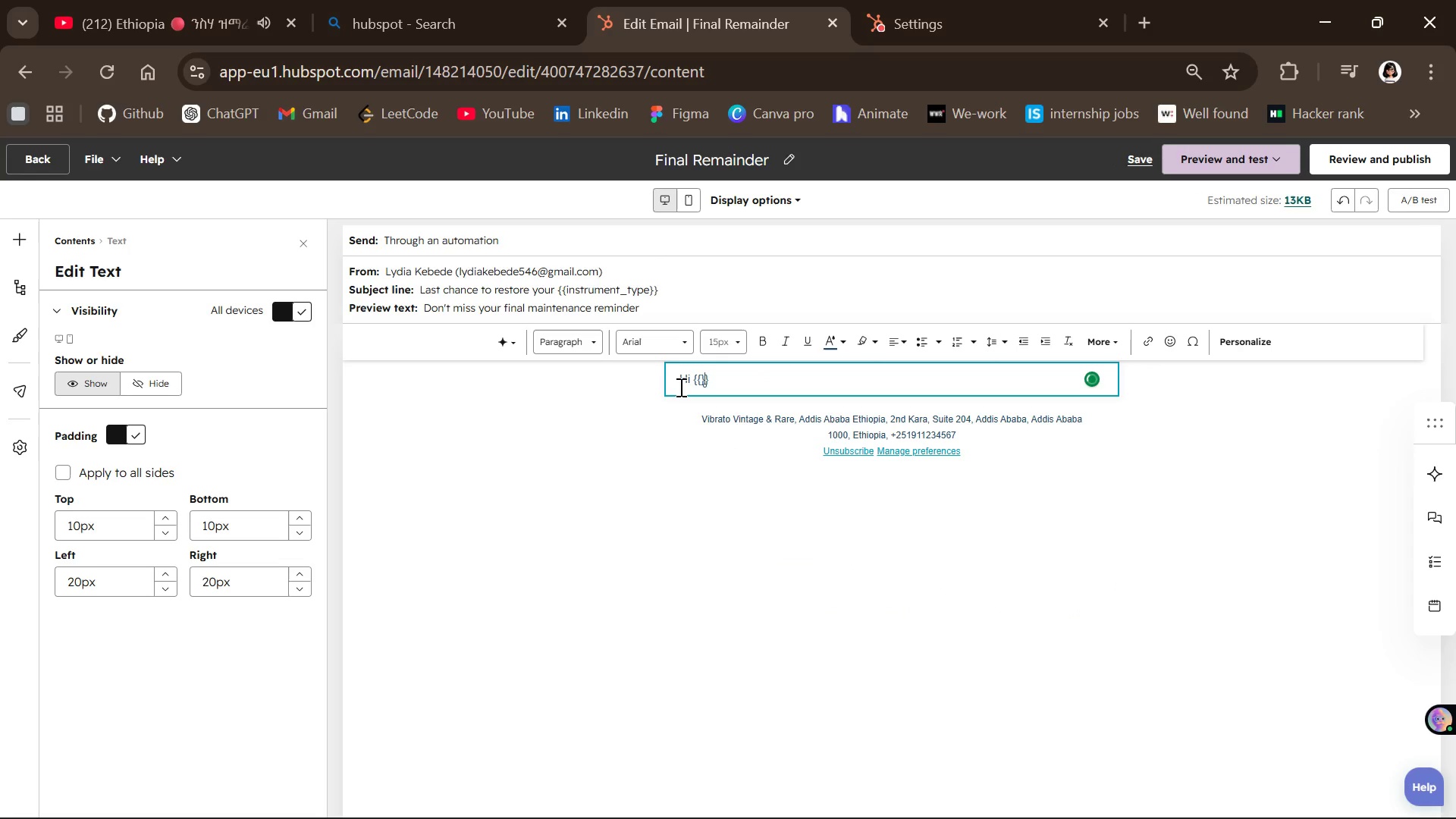 
key(ArrowLeft)
 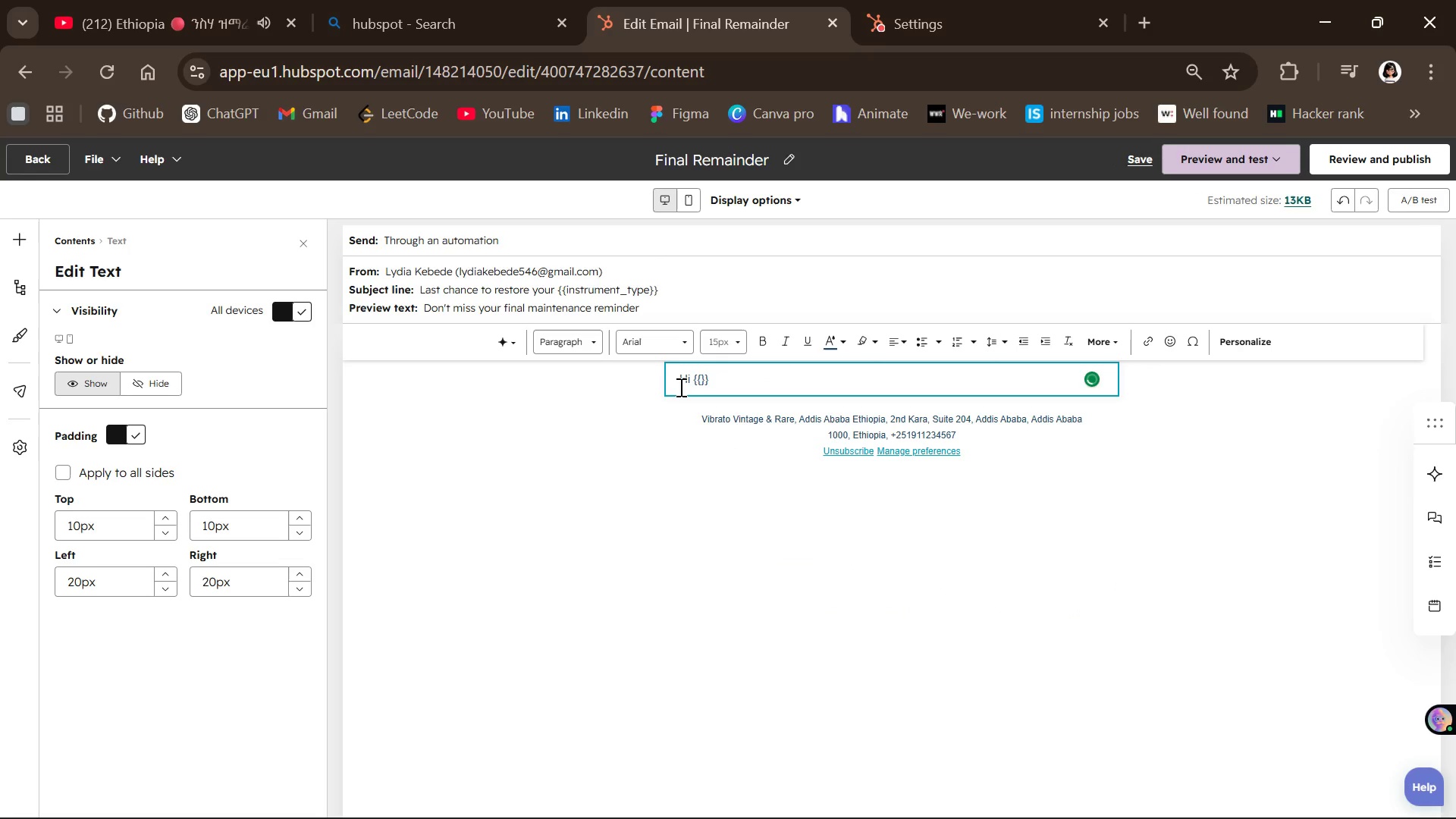 
type(first)
 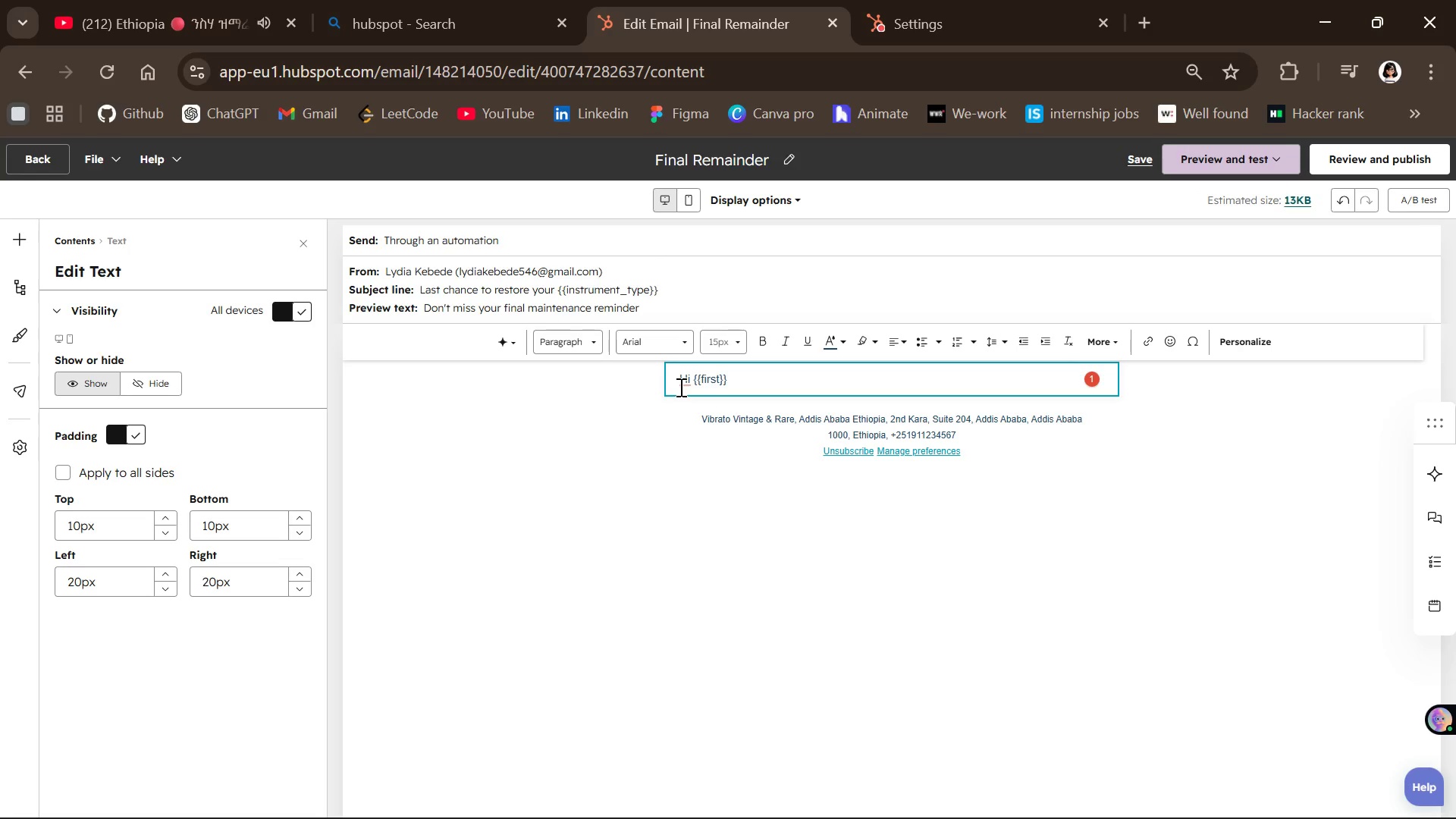 
type(name)
 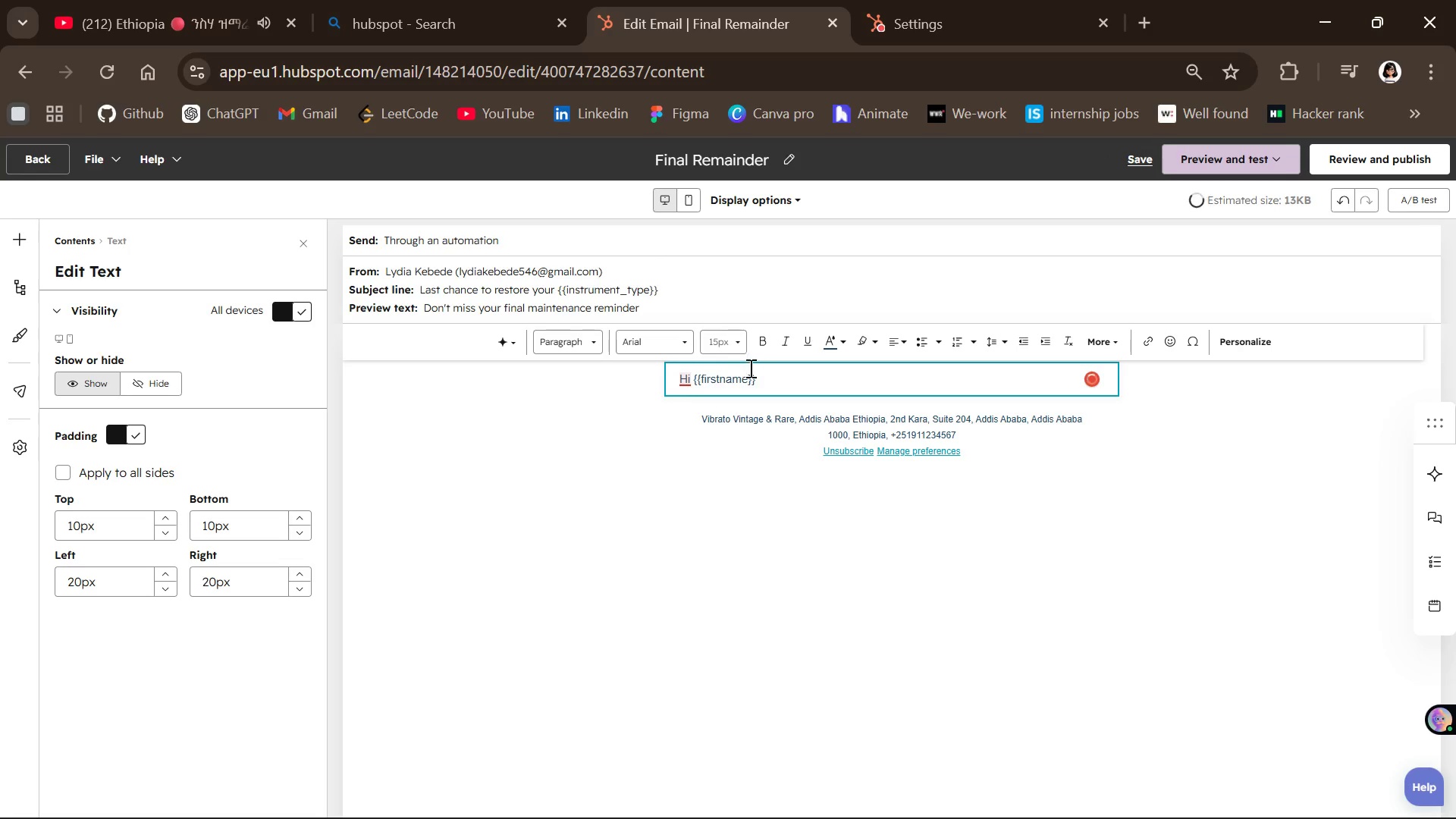 
left_click([761, 372])
 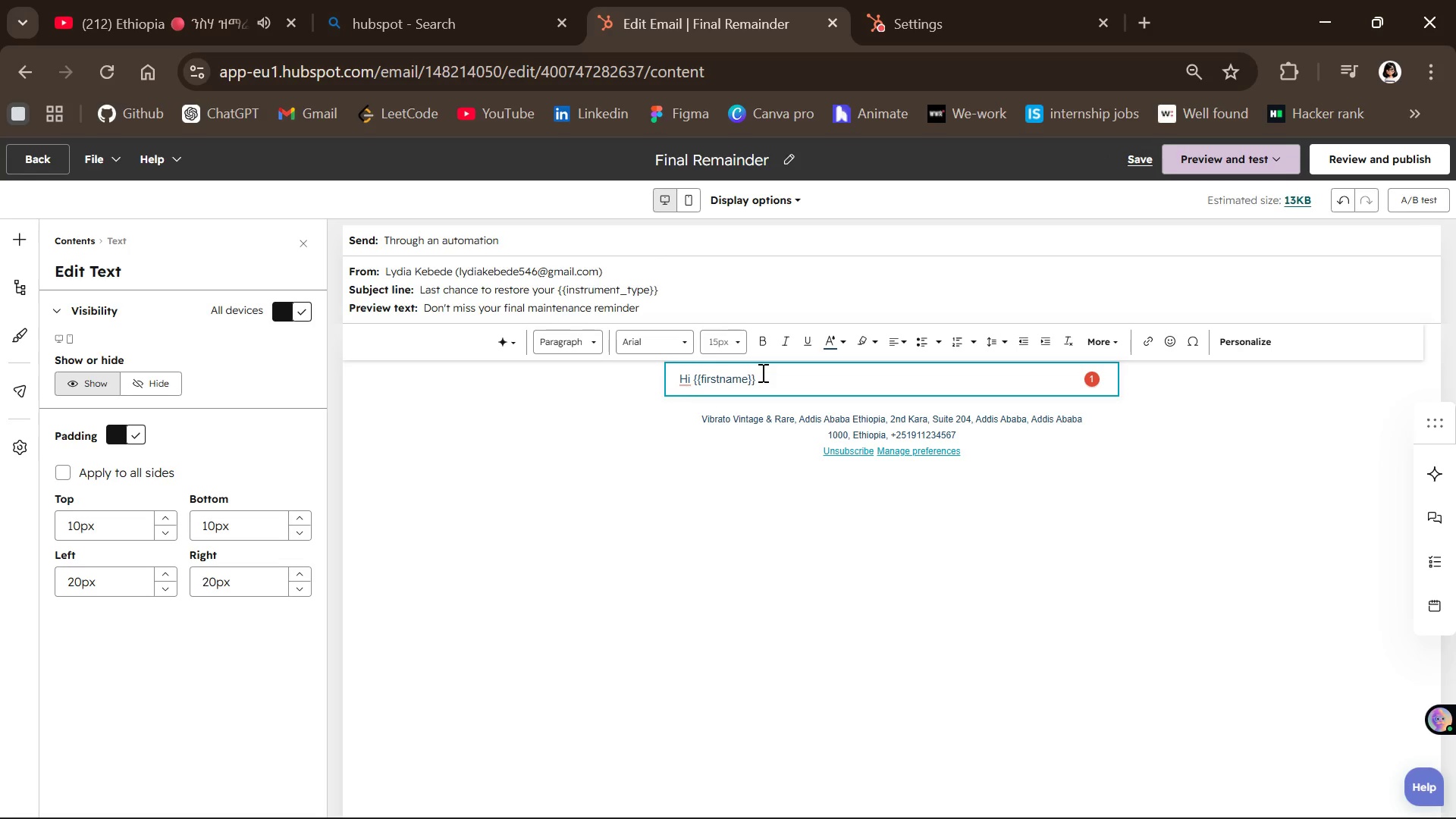 
key(Comma)
 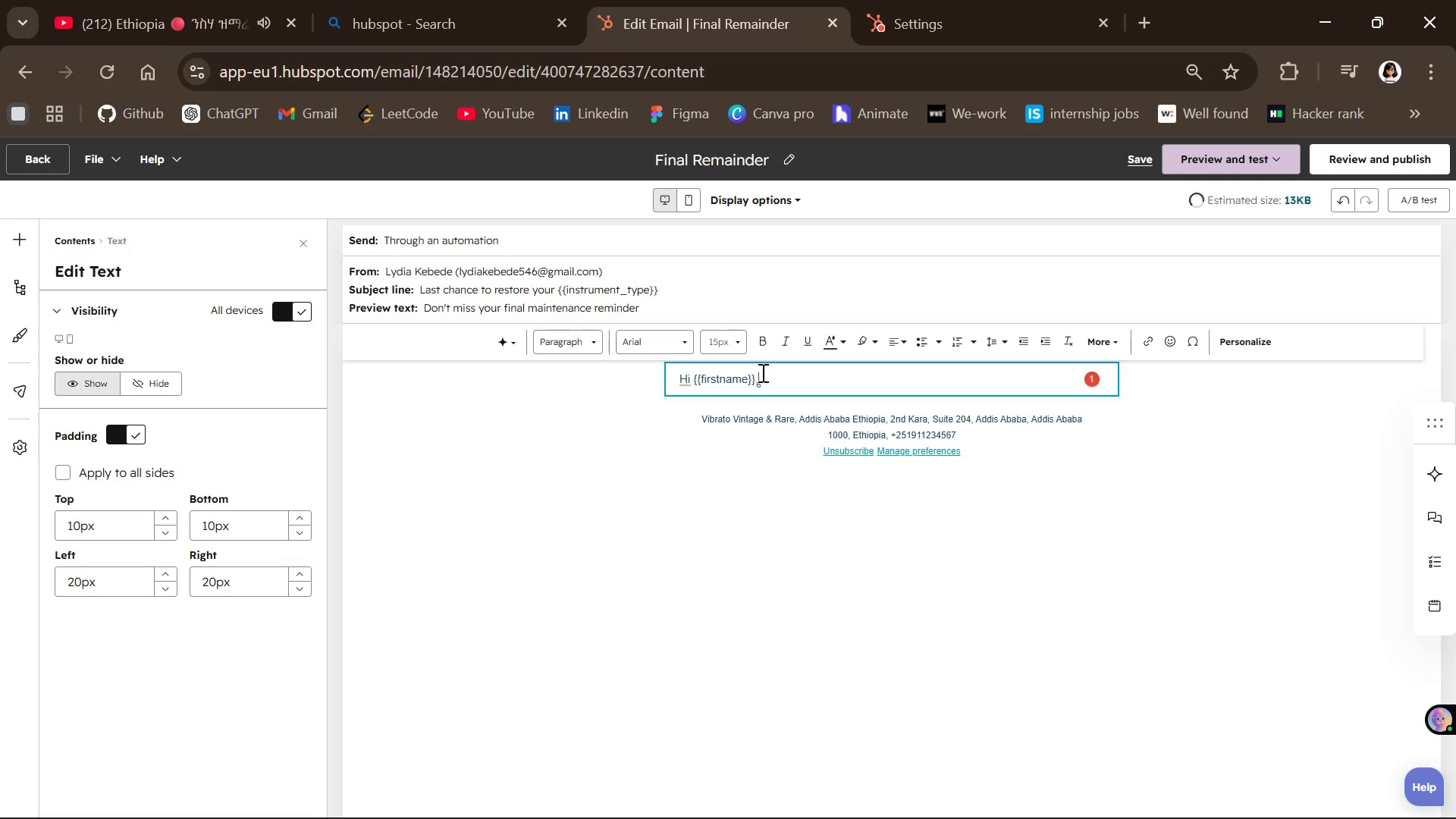 
key(Enter)
 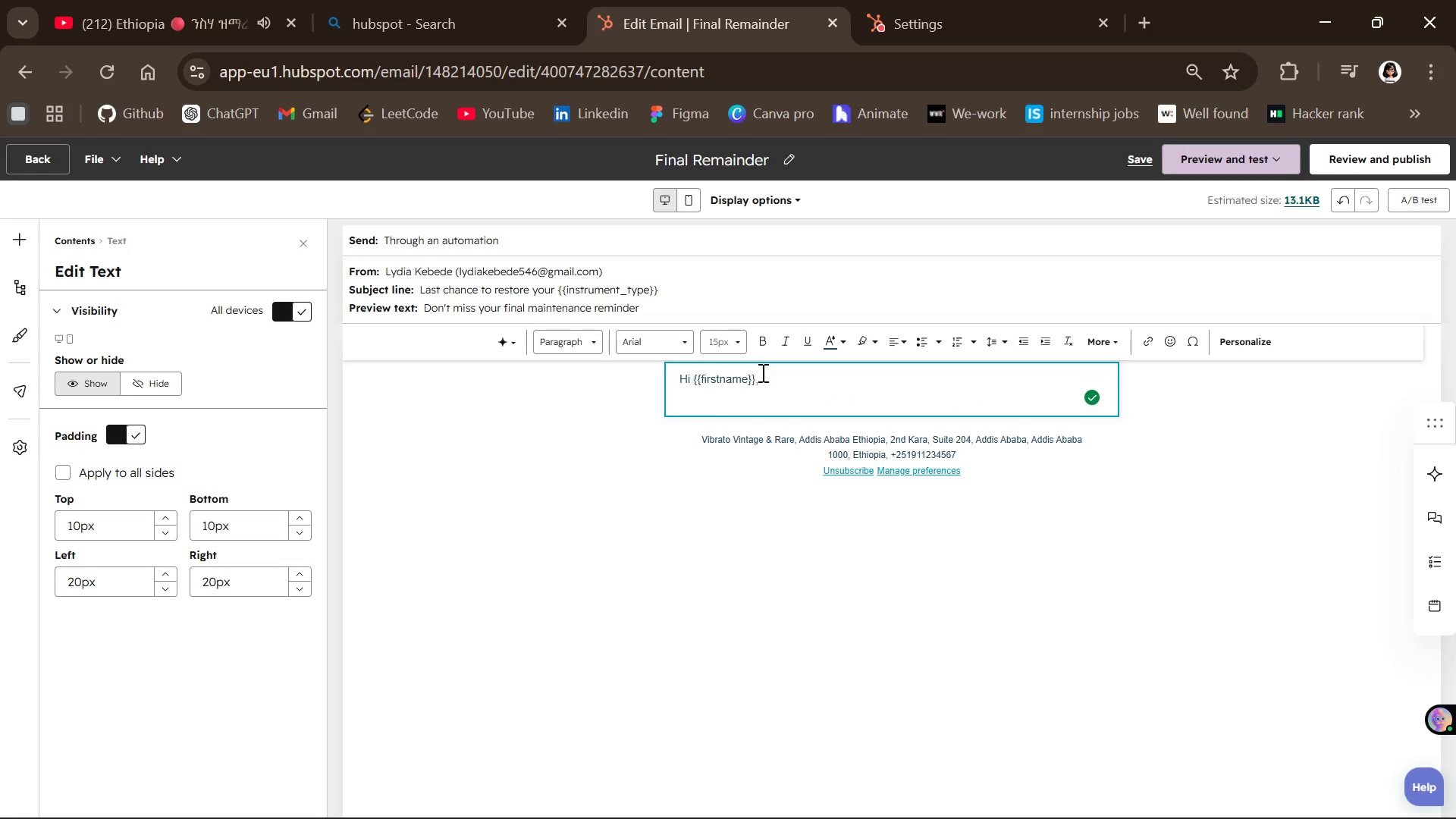 
type(This is your final remainder )
 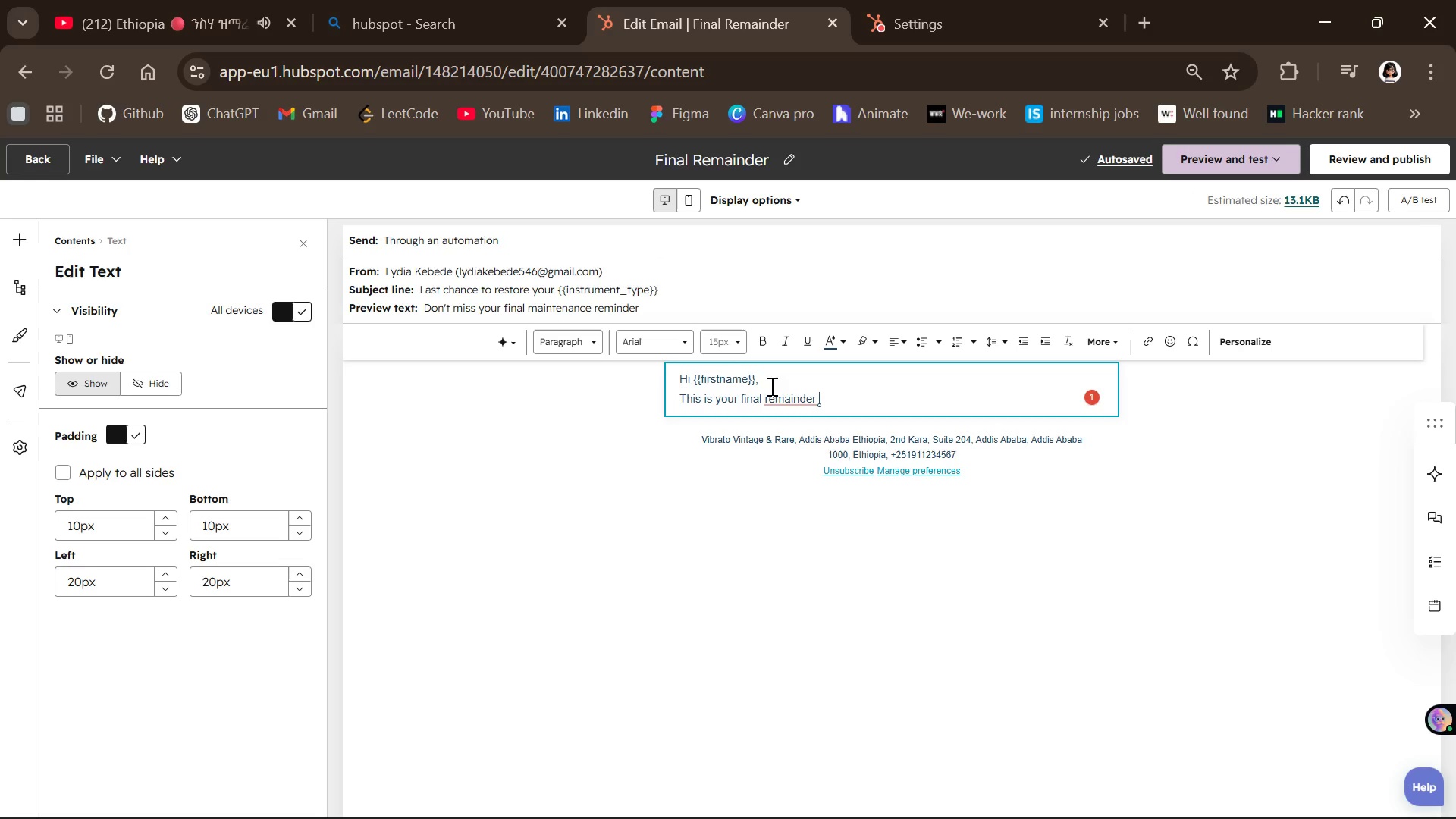 
wait(5.12)
 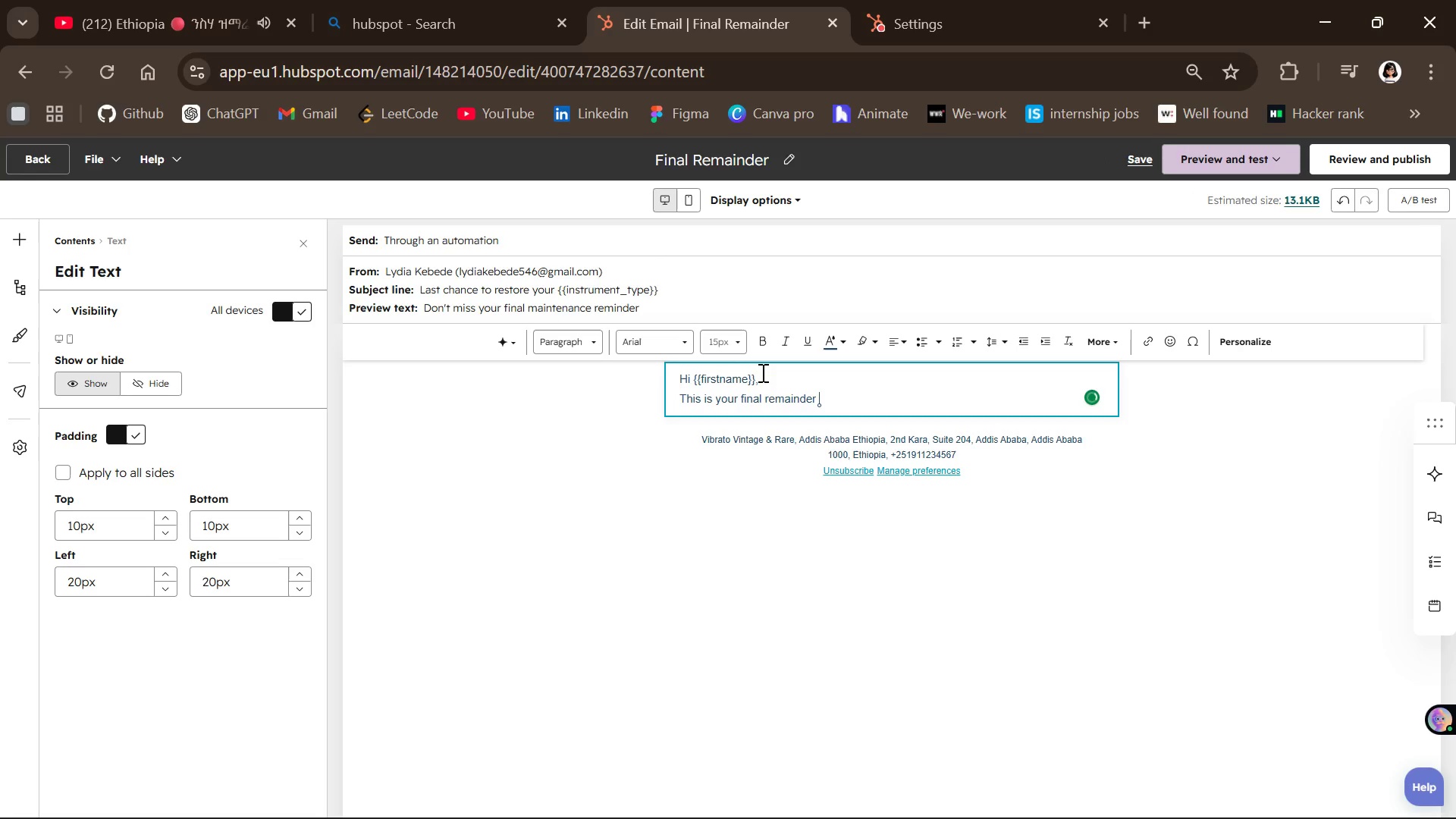 
left_click([796, 444])
 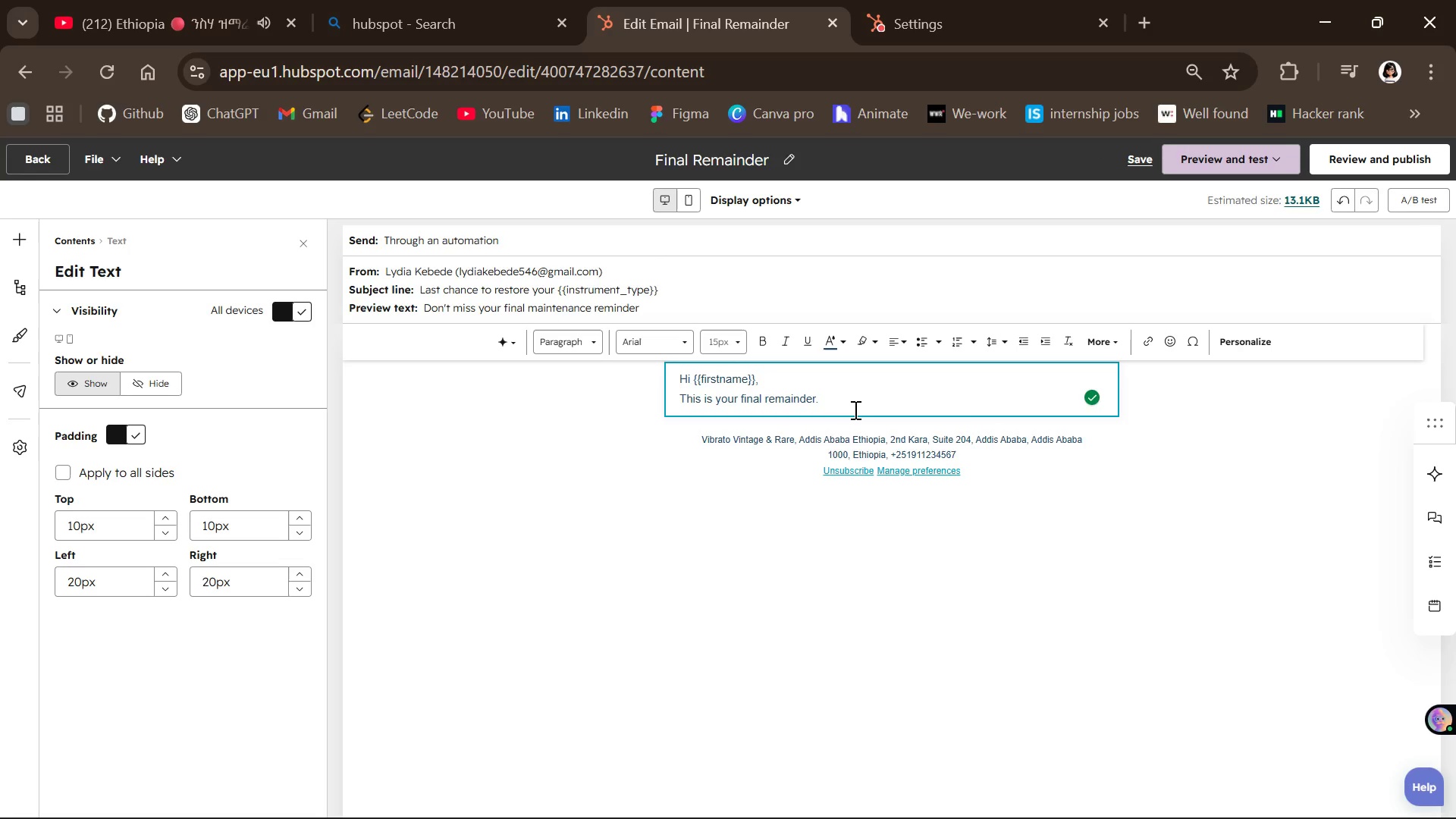 
key(Backspace)
type( to book a professional setup for your {{}})
 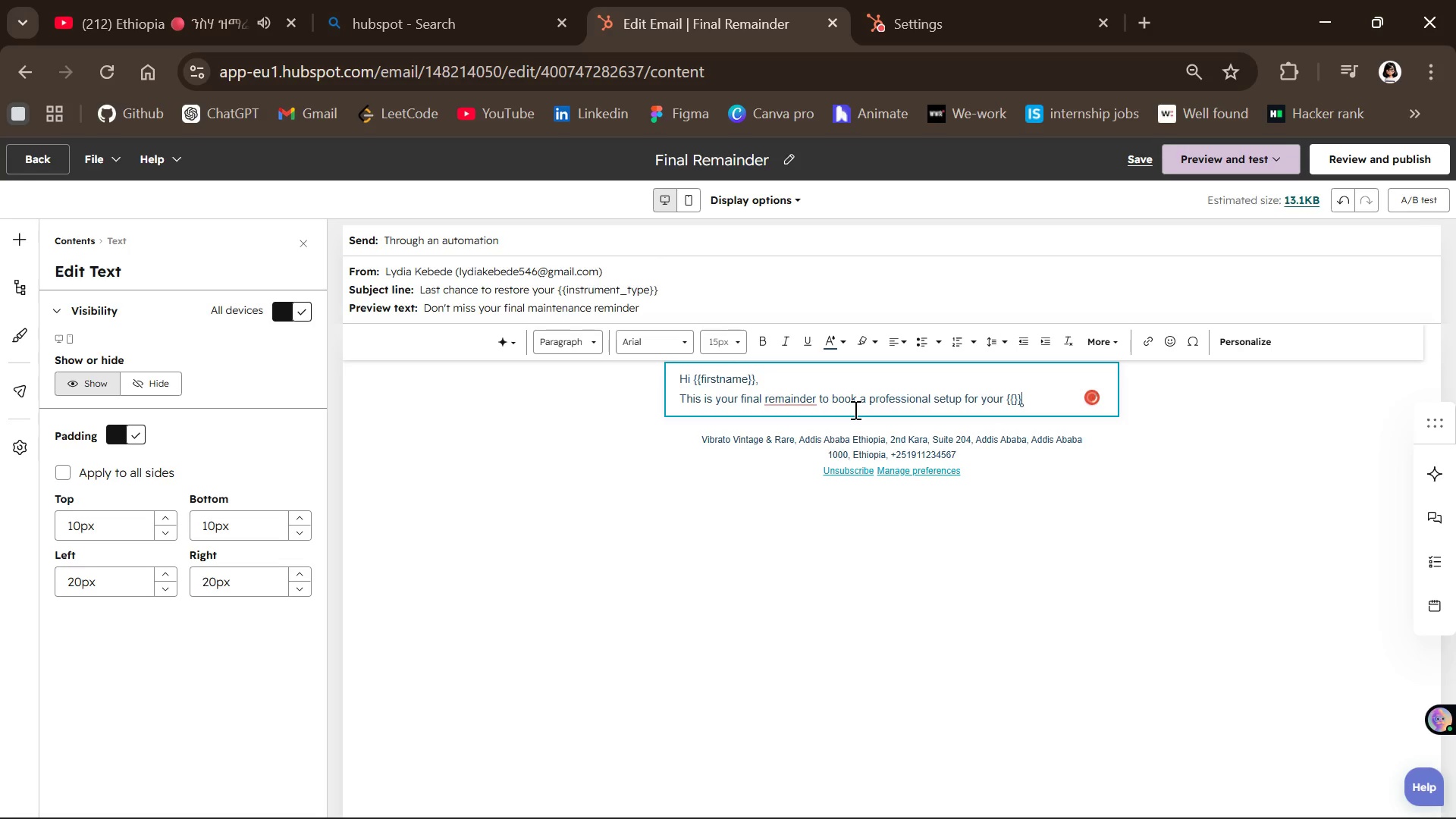 
key(ArrowLeft)
 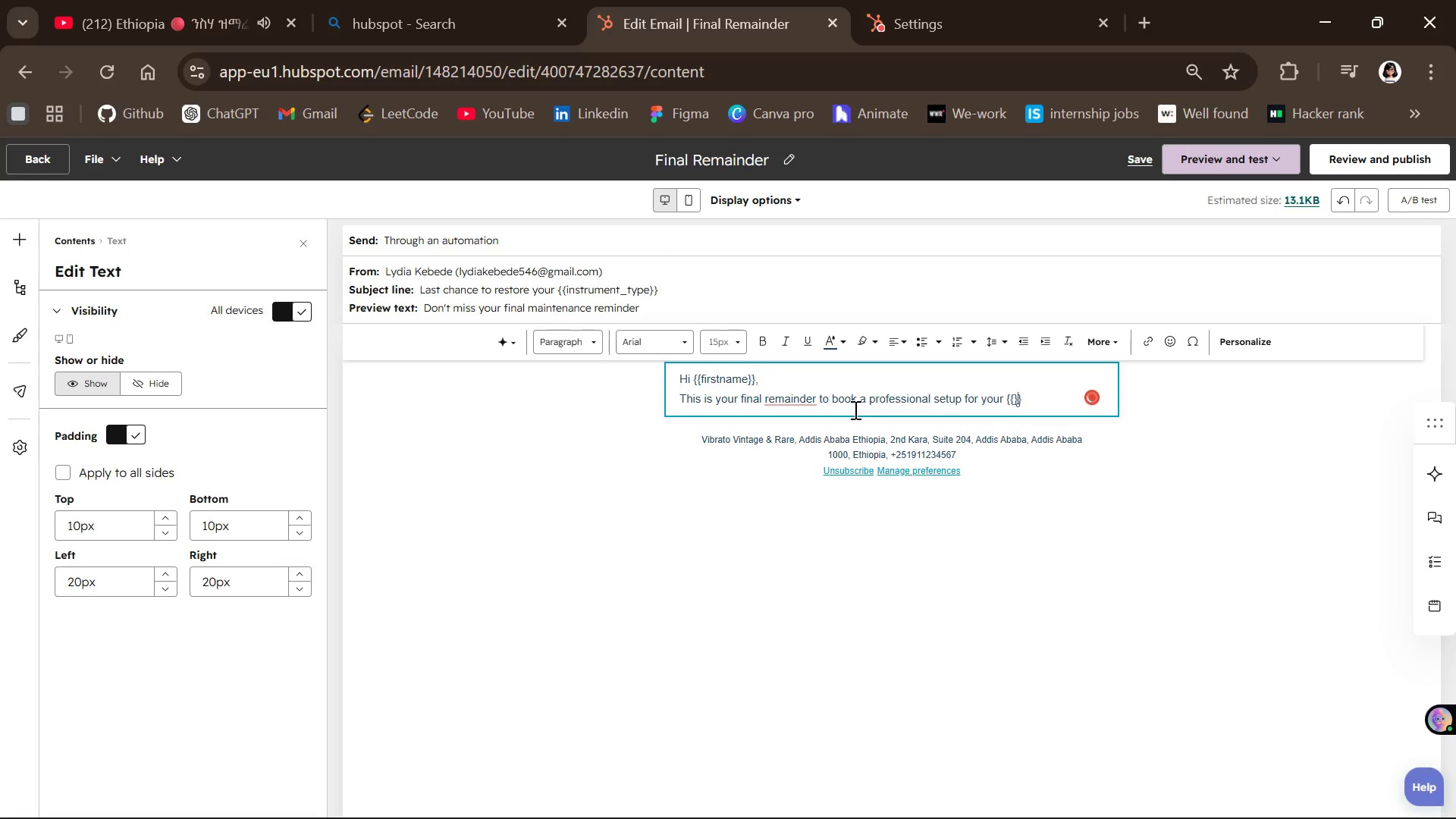 
key(ArrowLeft)
 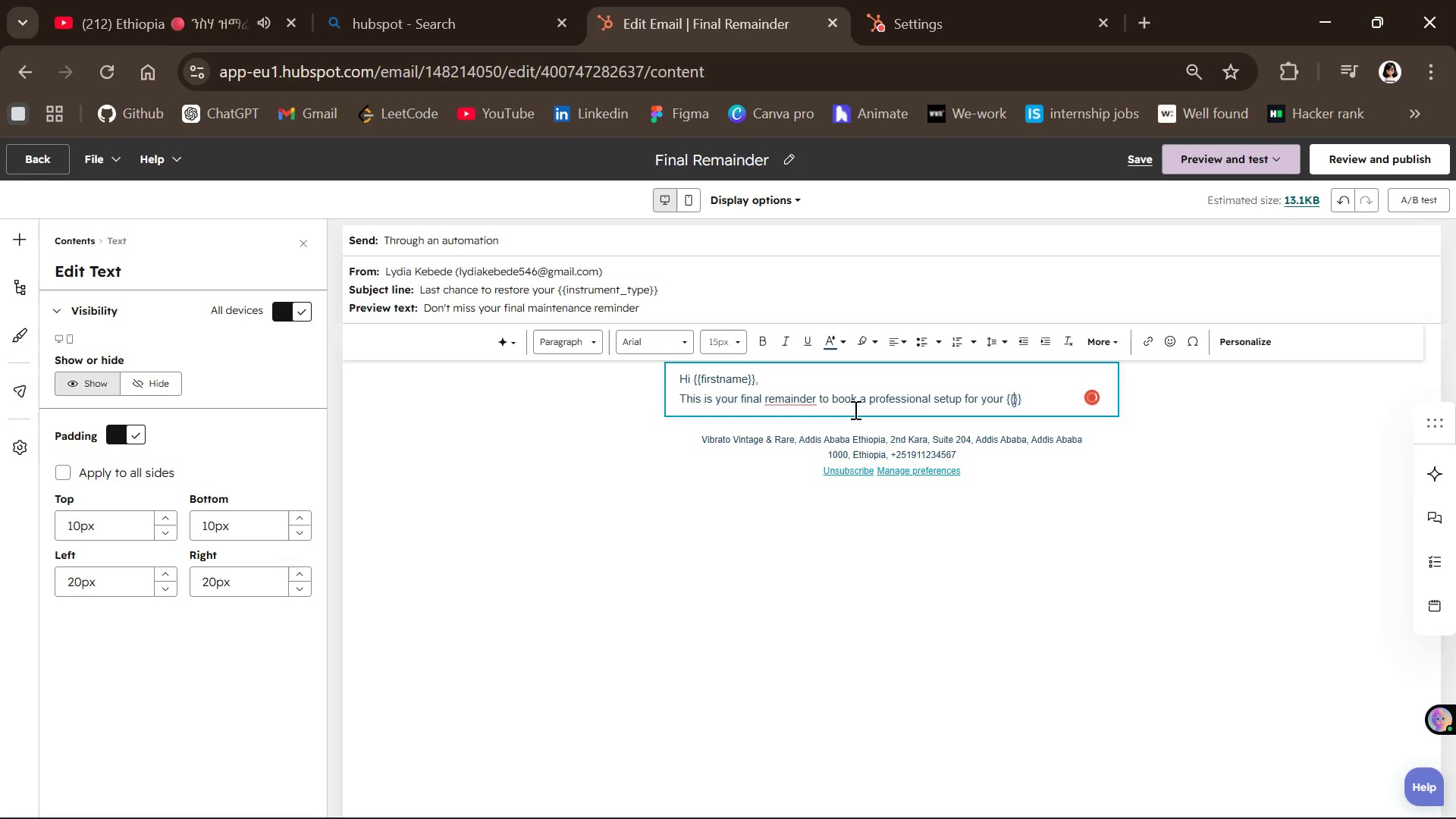 
type(instrument_type)
 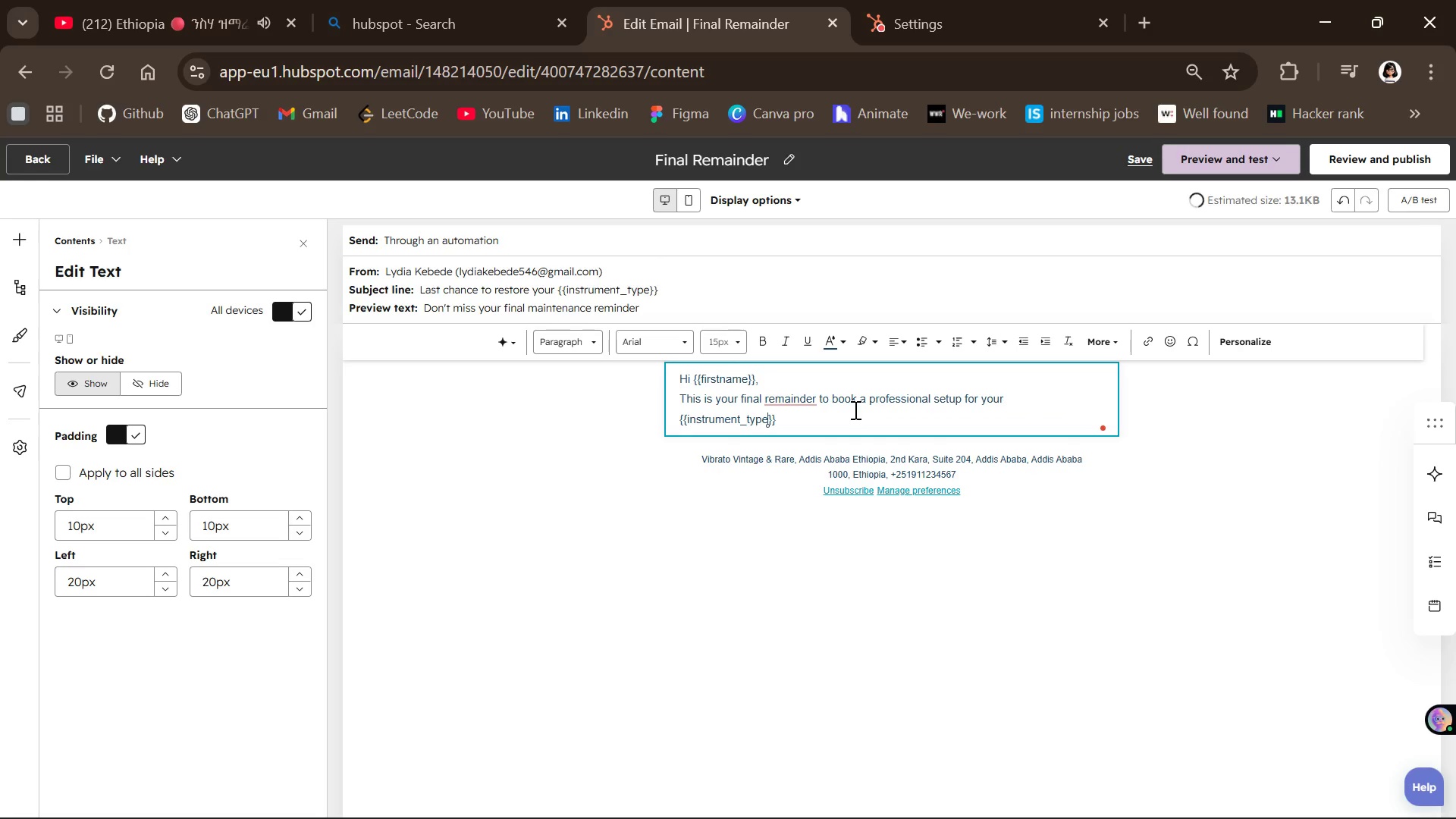 
mouse_move([786, 429])
 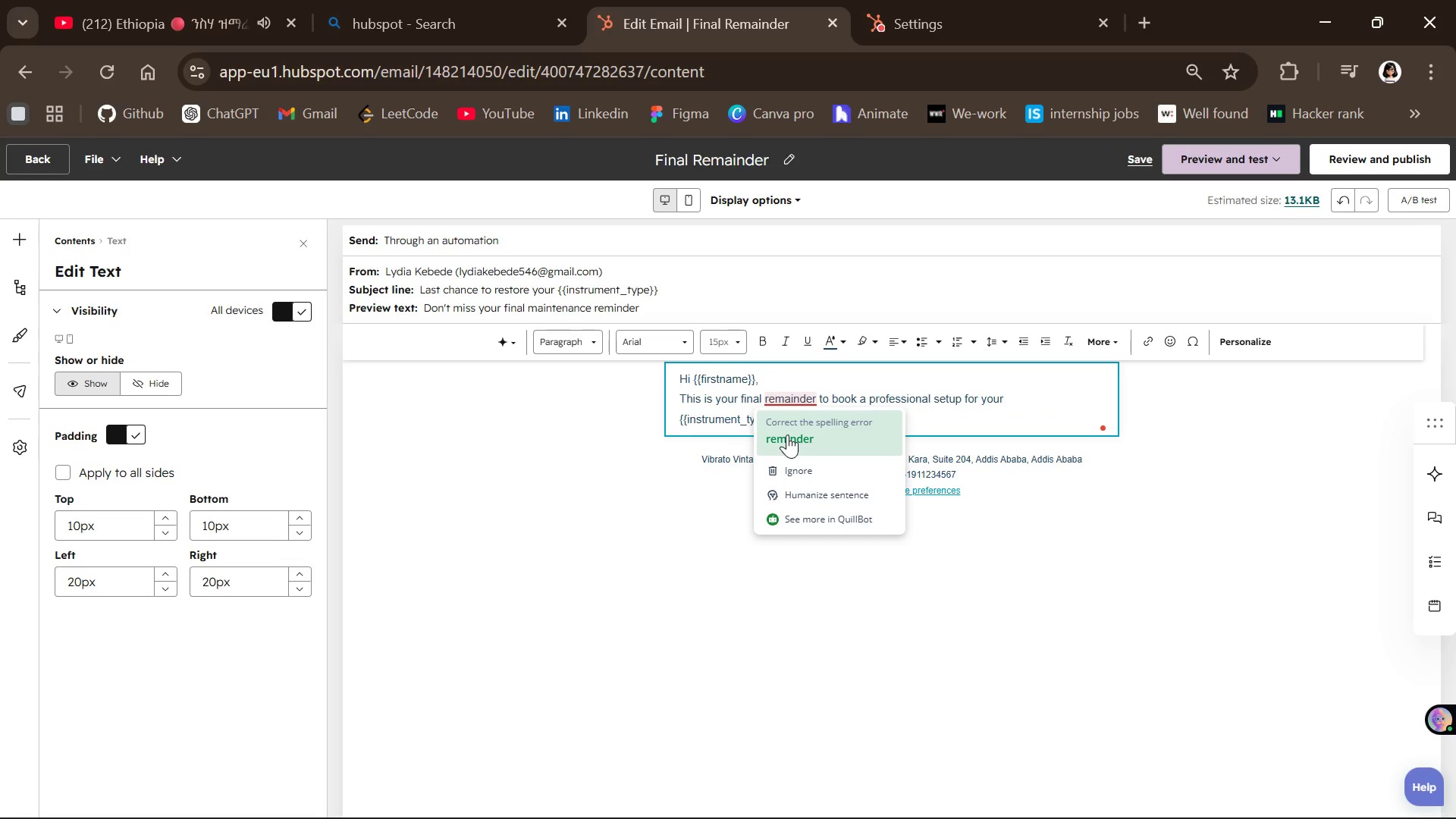 
left_click([787, 435])
 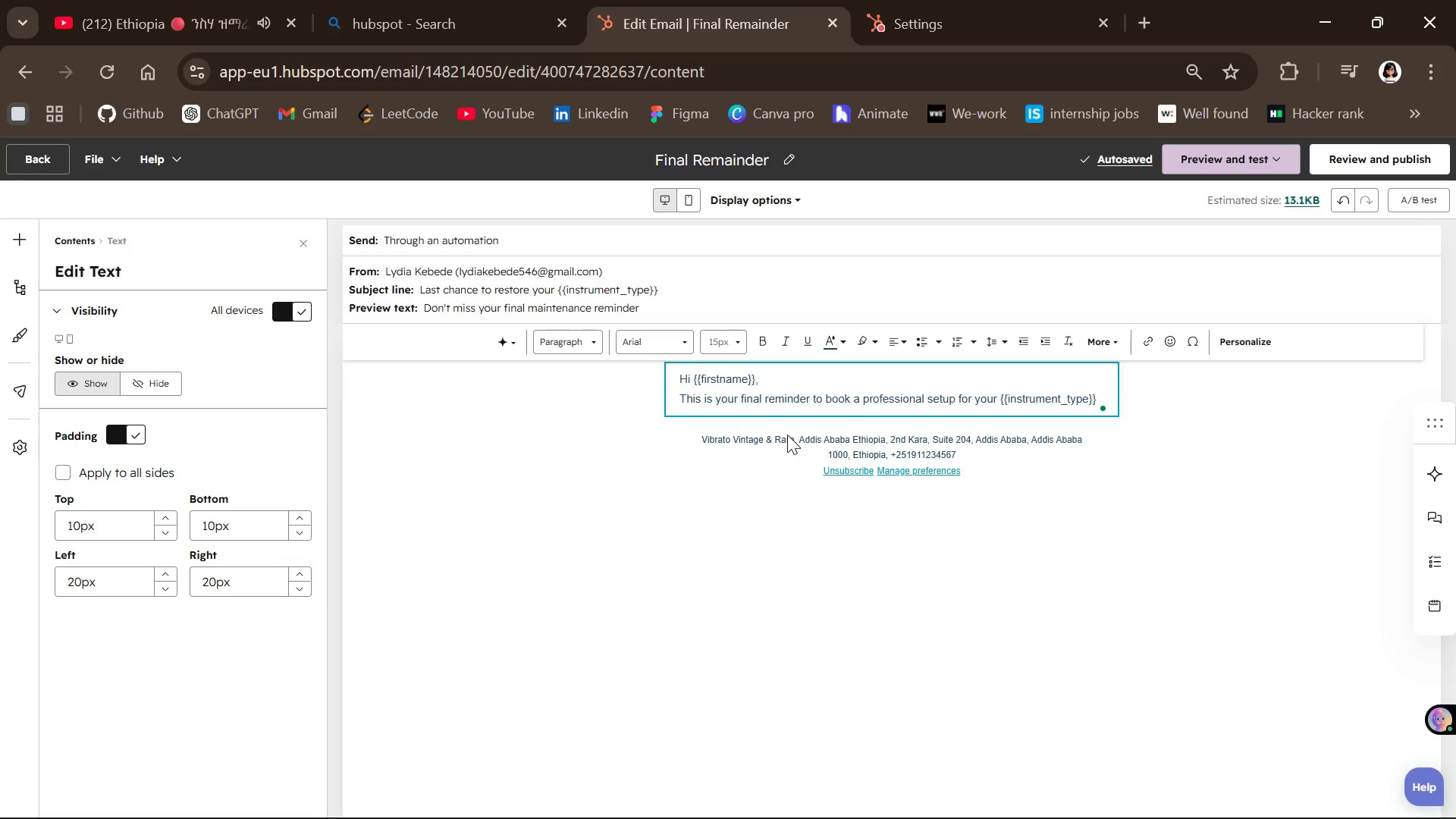 
wait(9.09)
 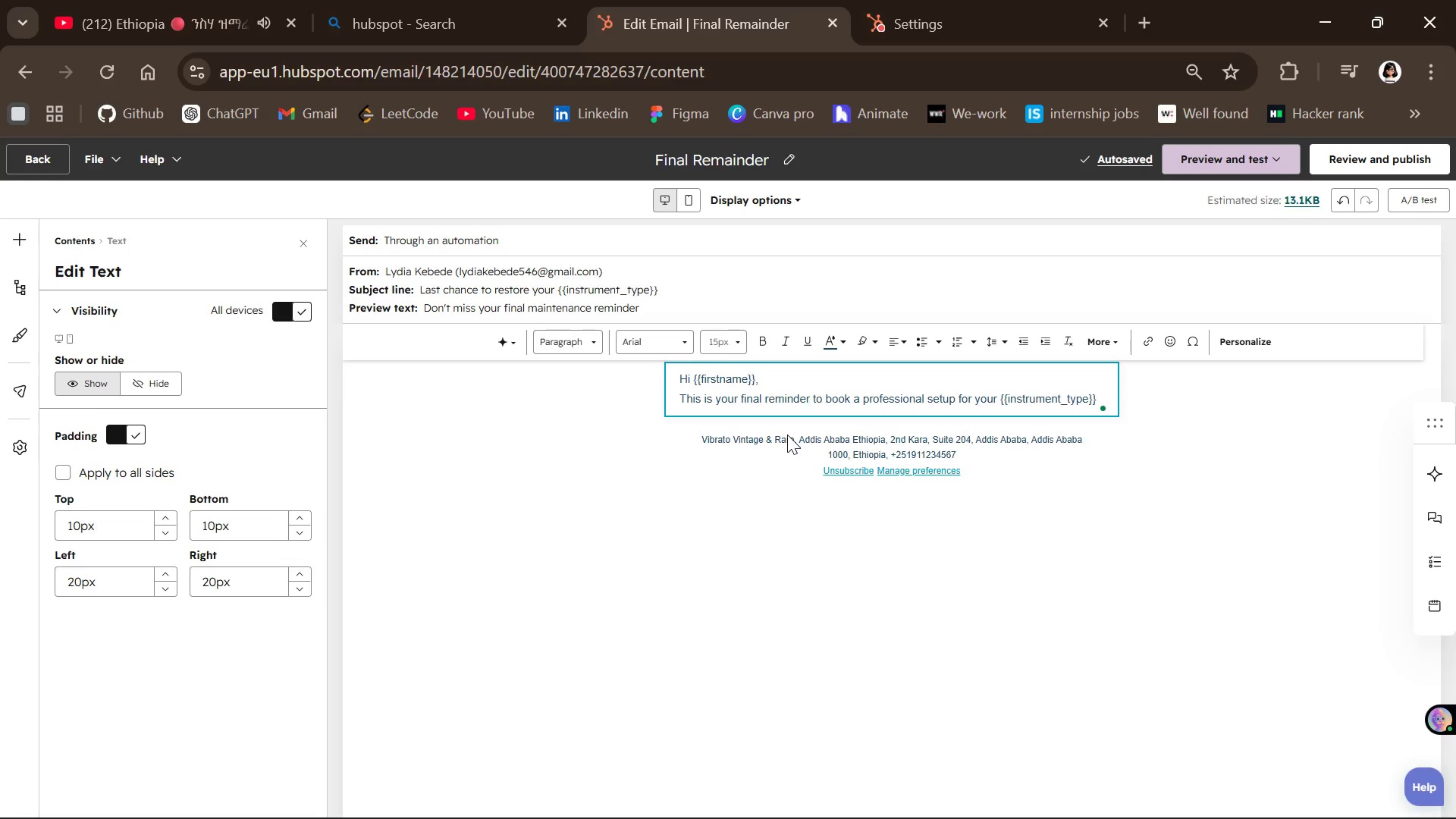 
left_click([807, 380])
 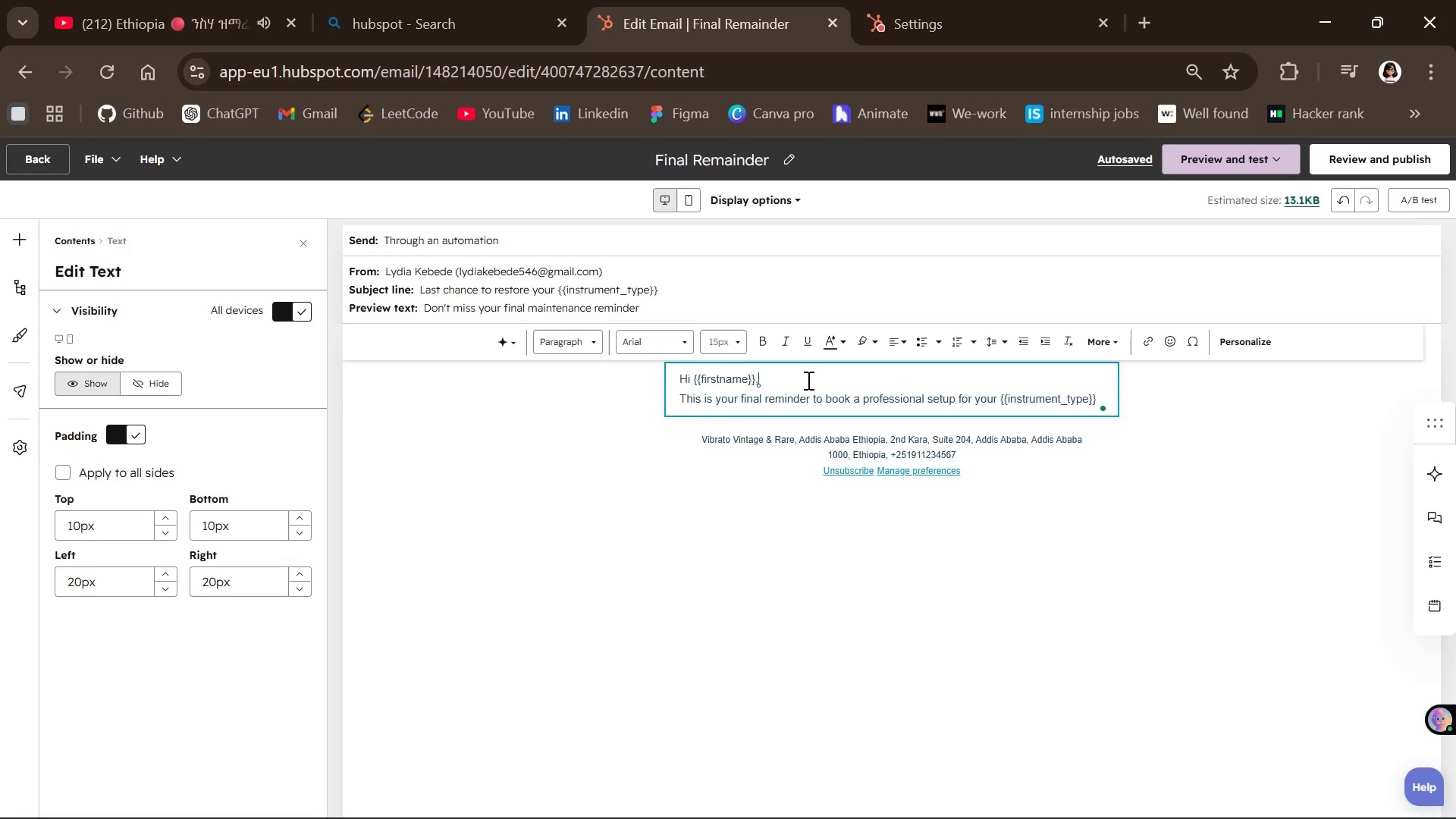 
key(Enter)
 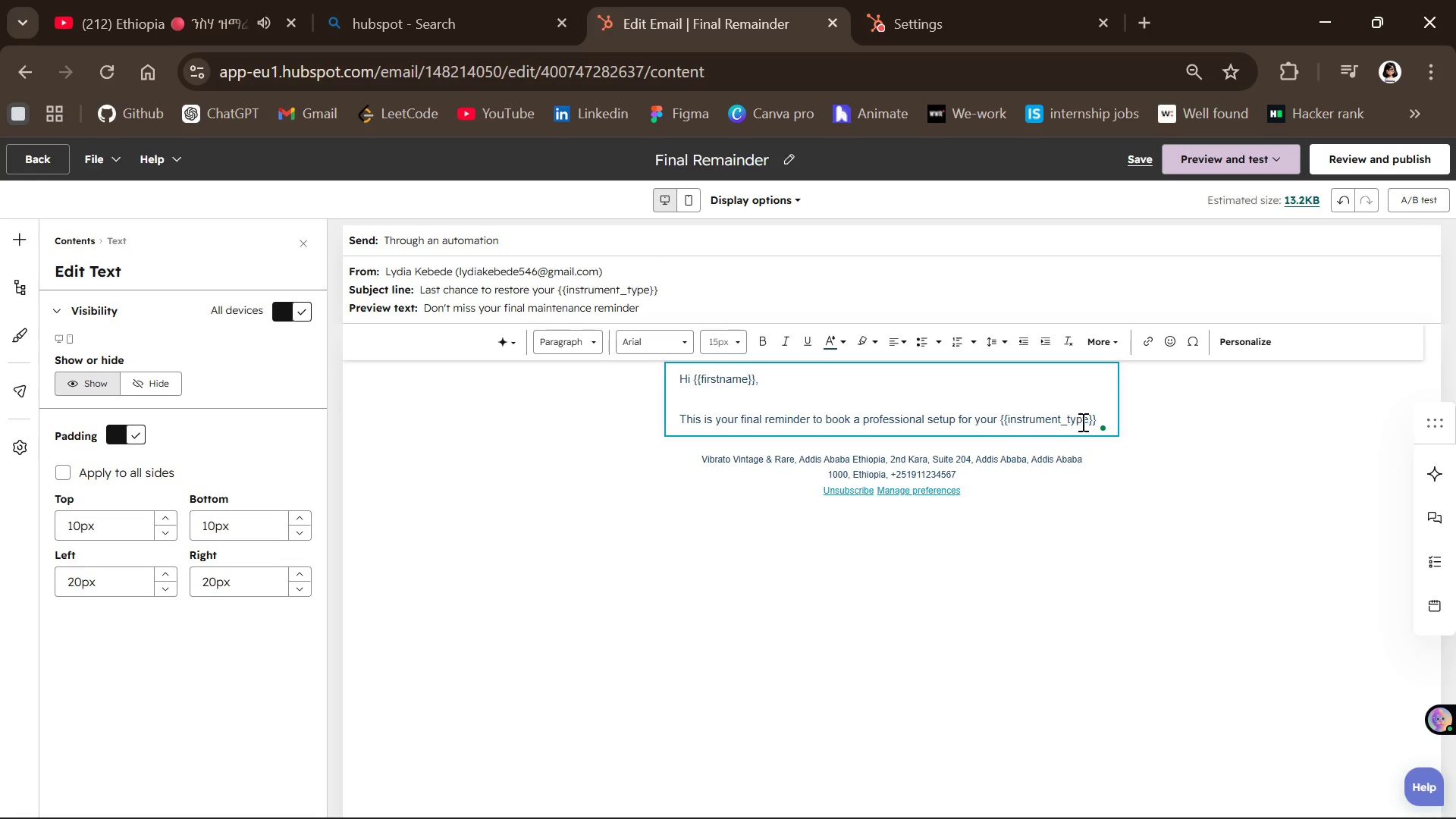 
left_click([1102, 416])
 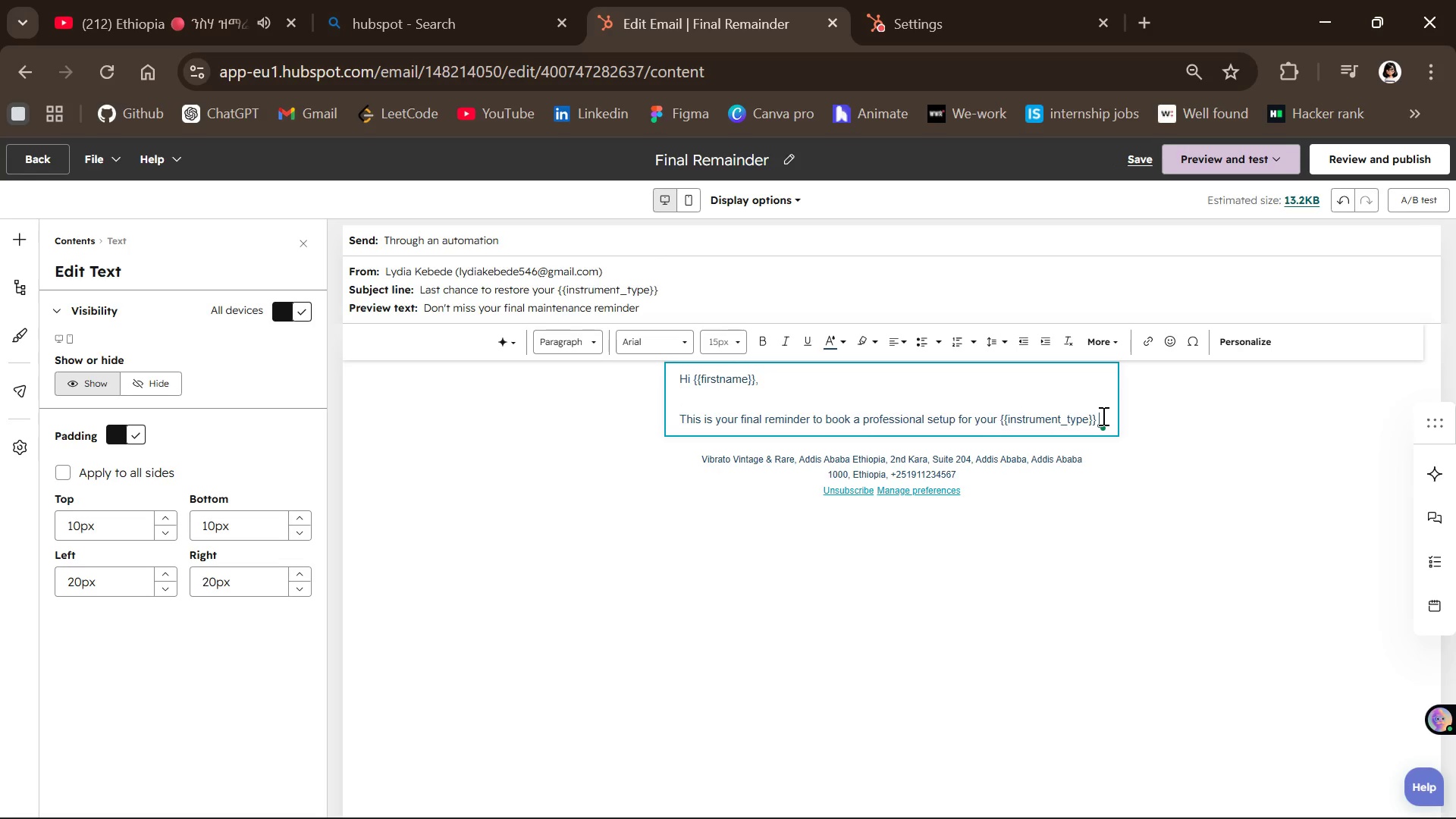 
key(Enter)
 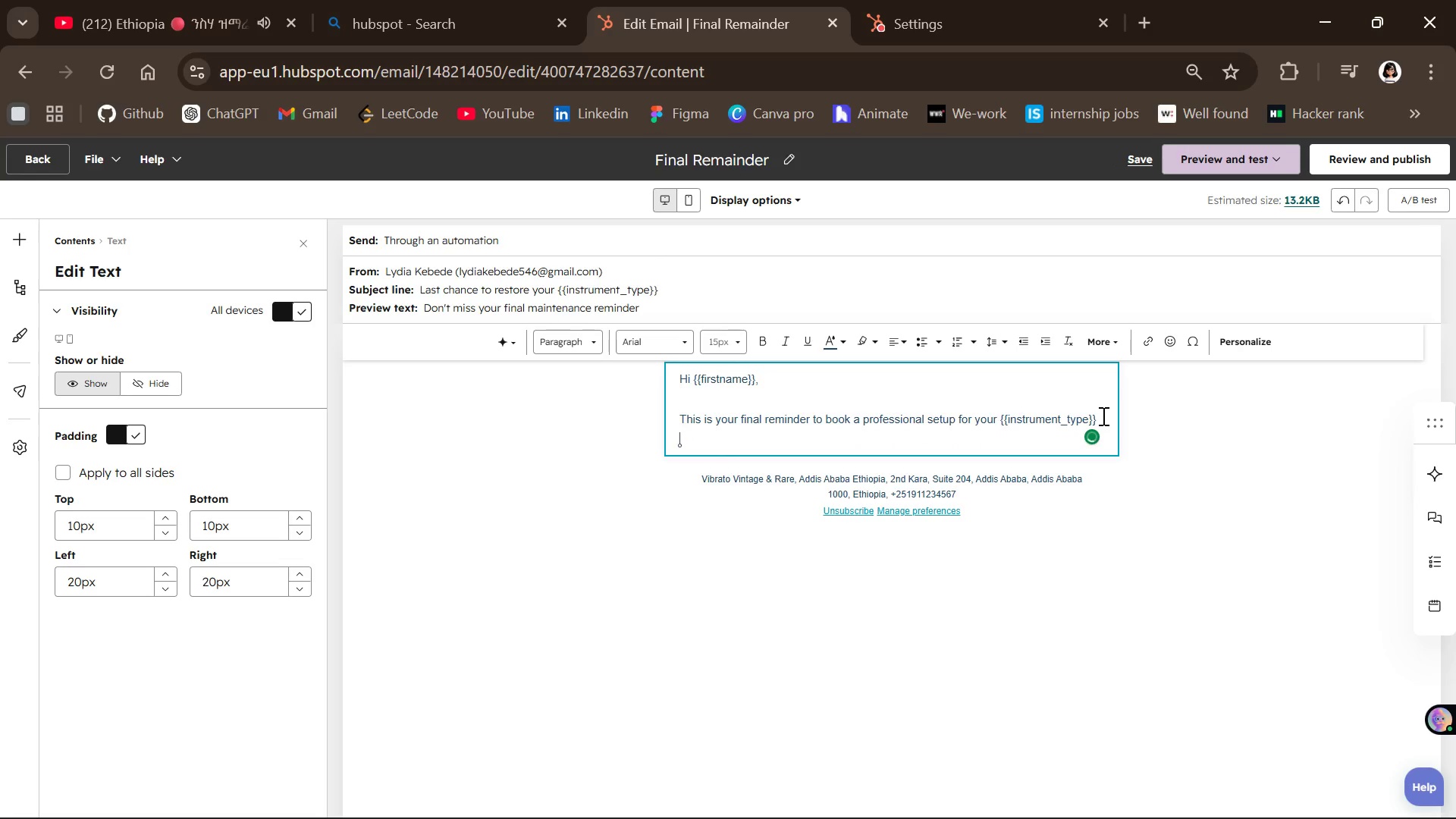 
type(H)
key(Backspace)
type(Keep your instrument performing as its best.)
 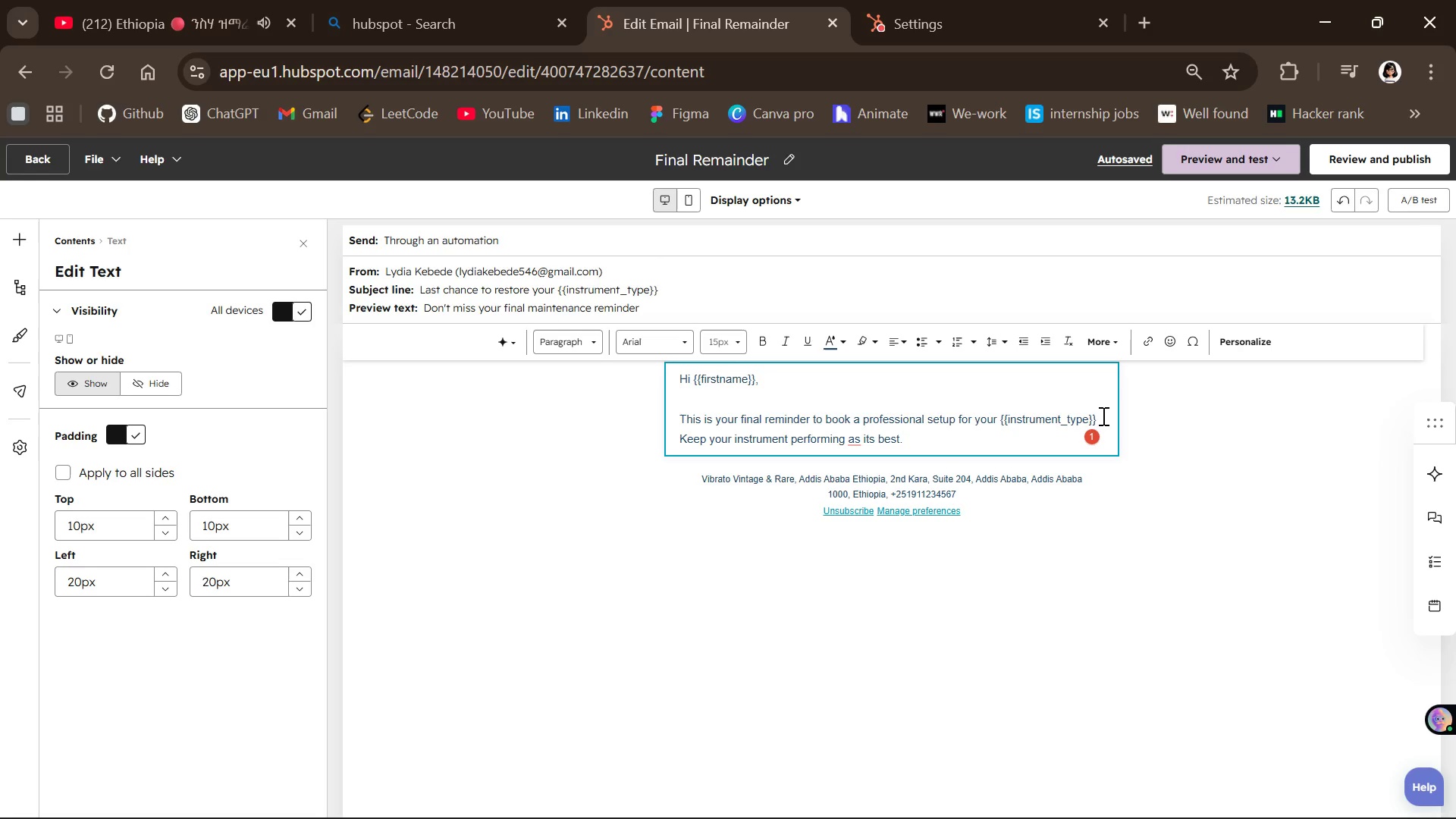 
wait(16.84)
 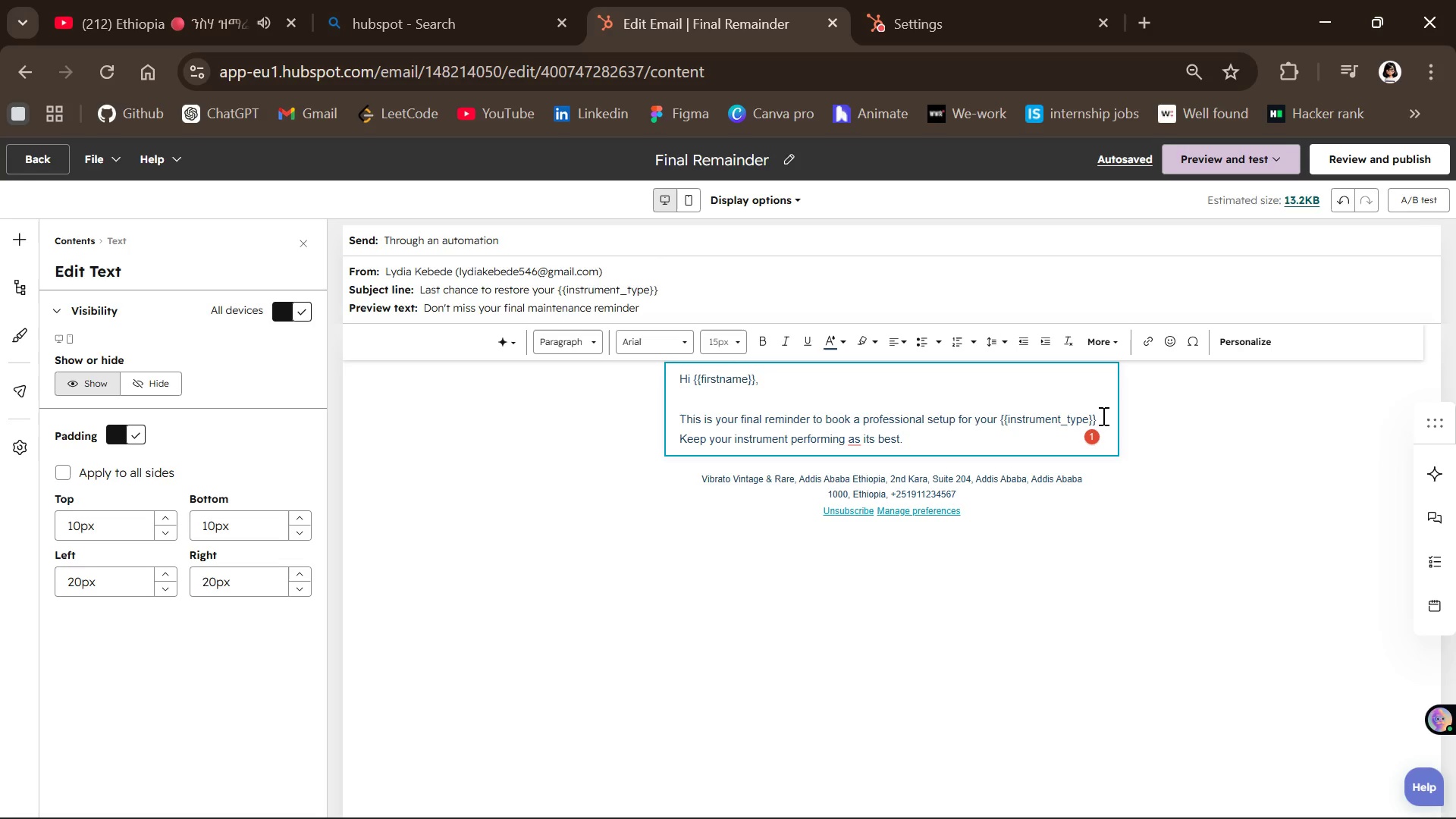 
left_click([1122, 160])
 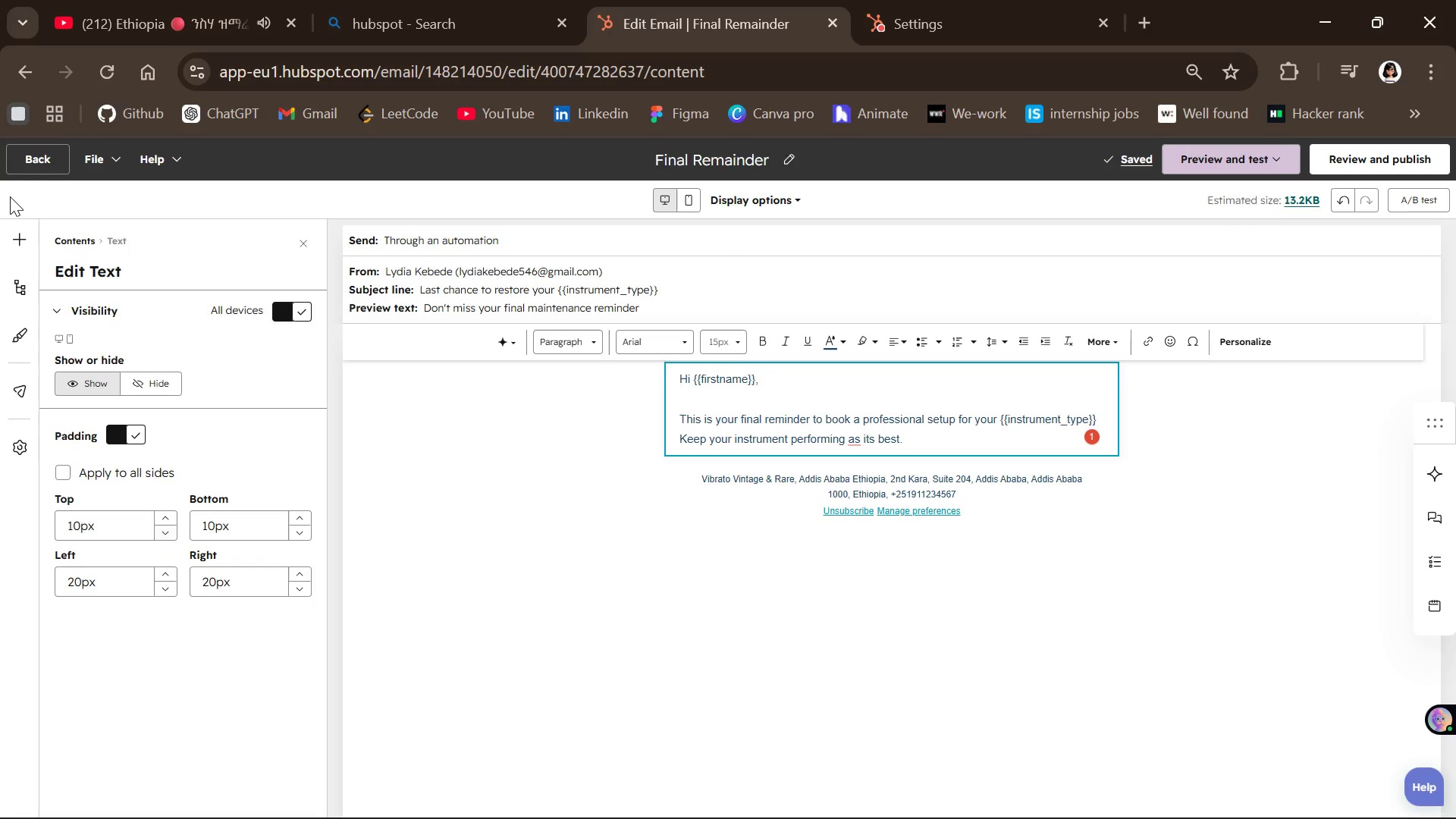 
left_click([17, 153])
 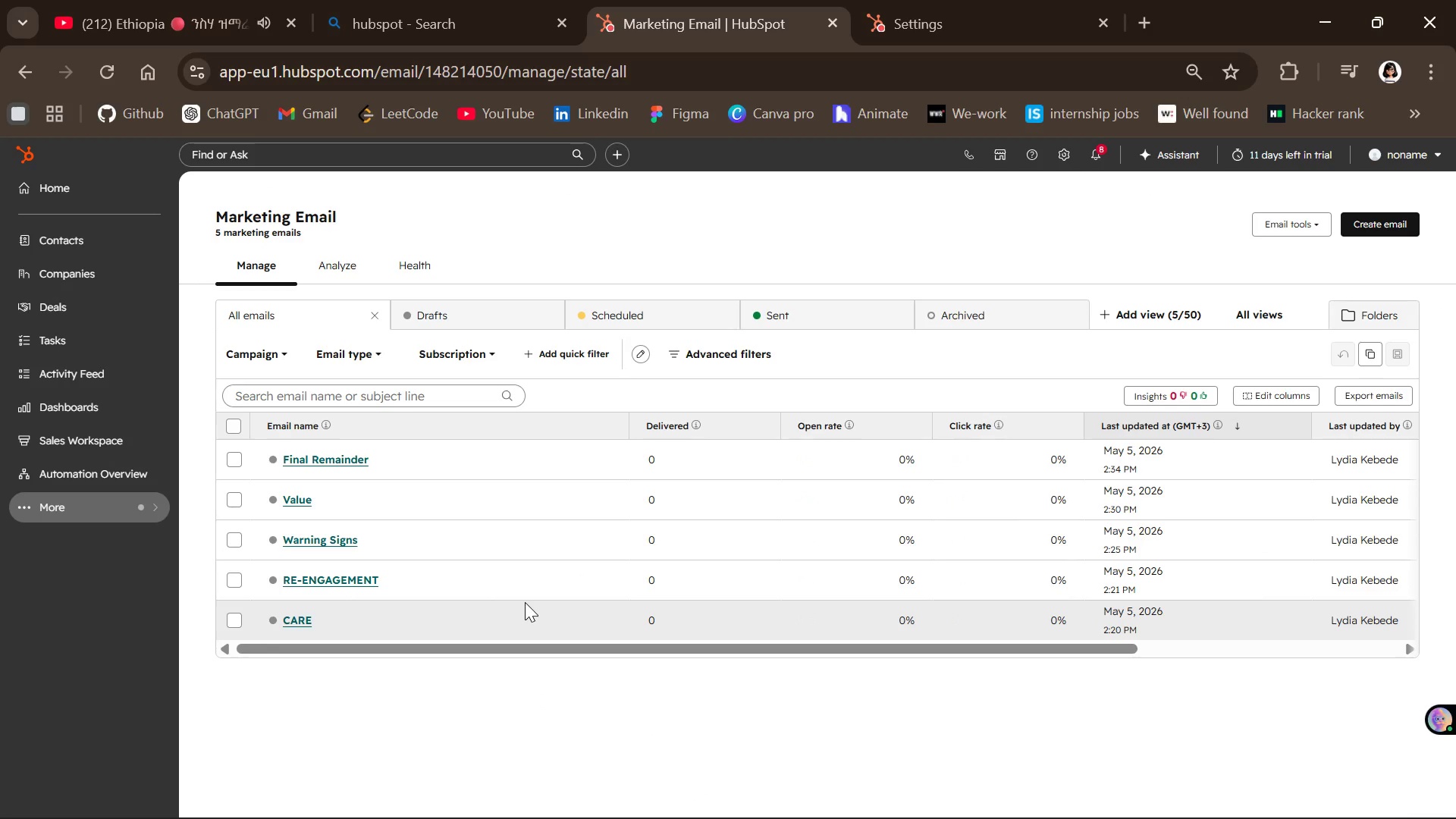 
wait(28.39)
 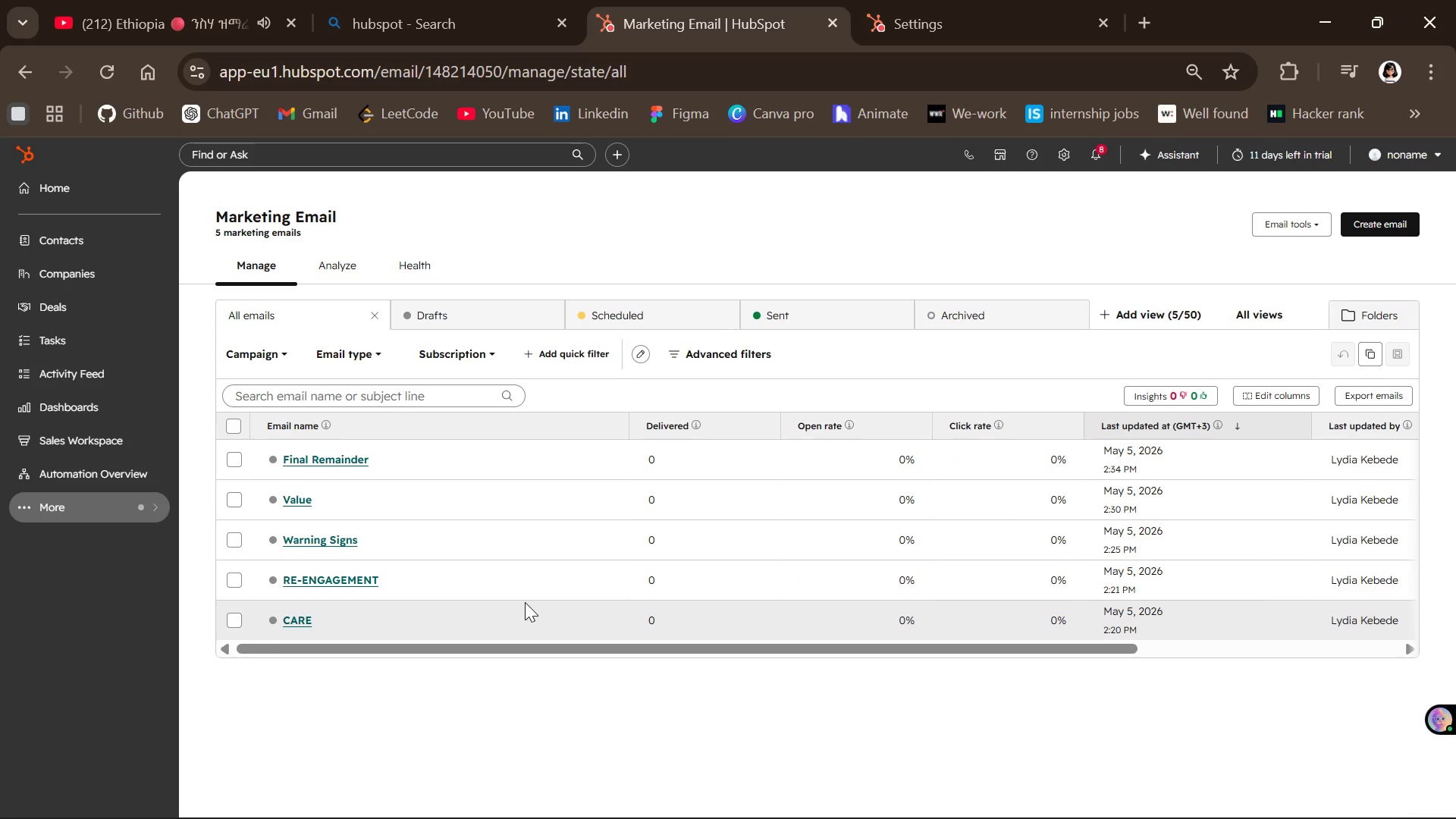 
left_click([69, 458])
 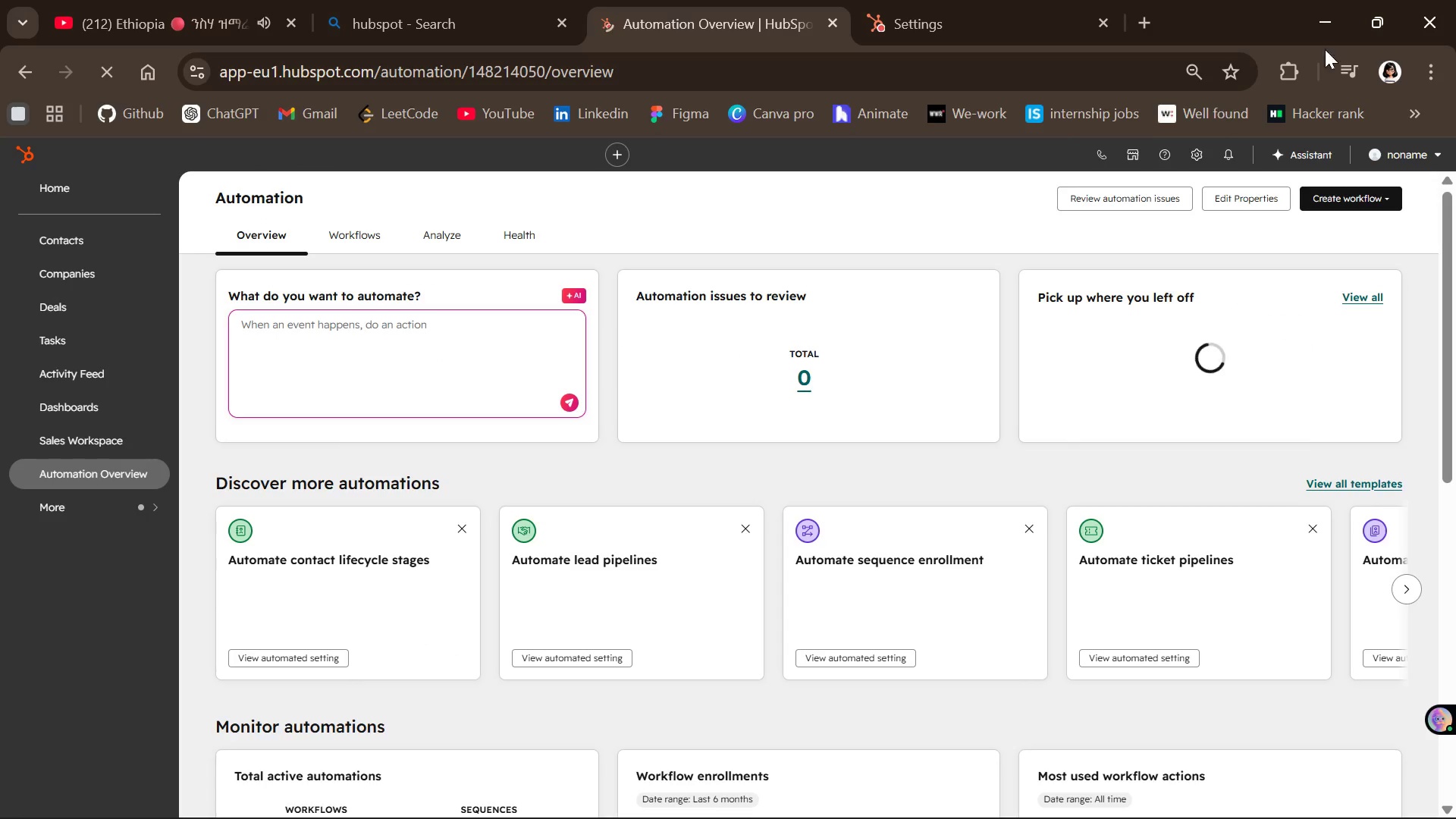 
left_click([1337, 199])
 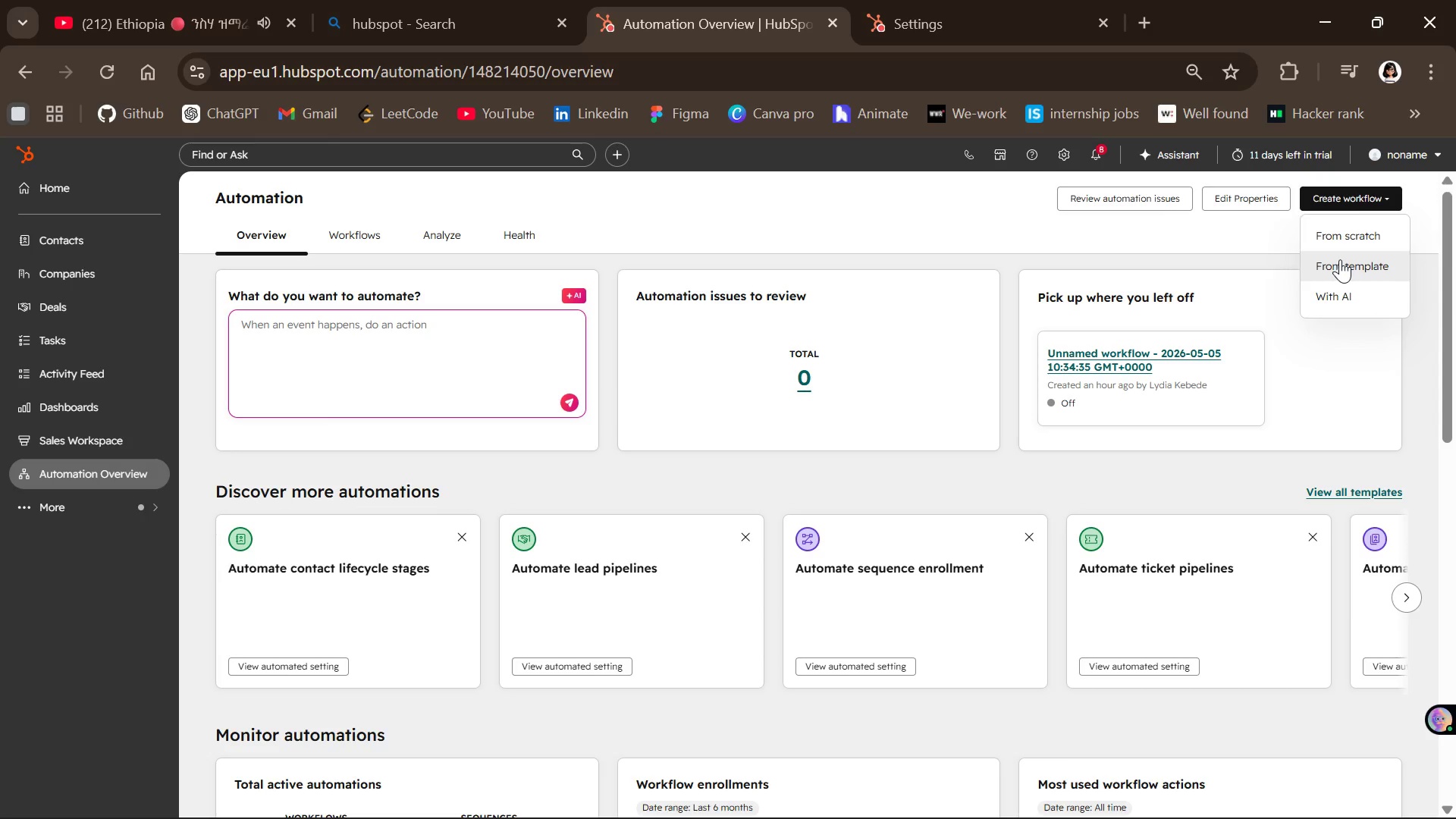 
left_click([1338, 234])
 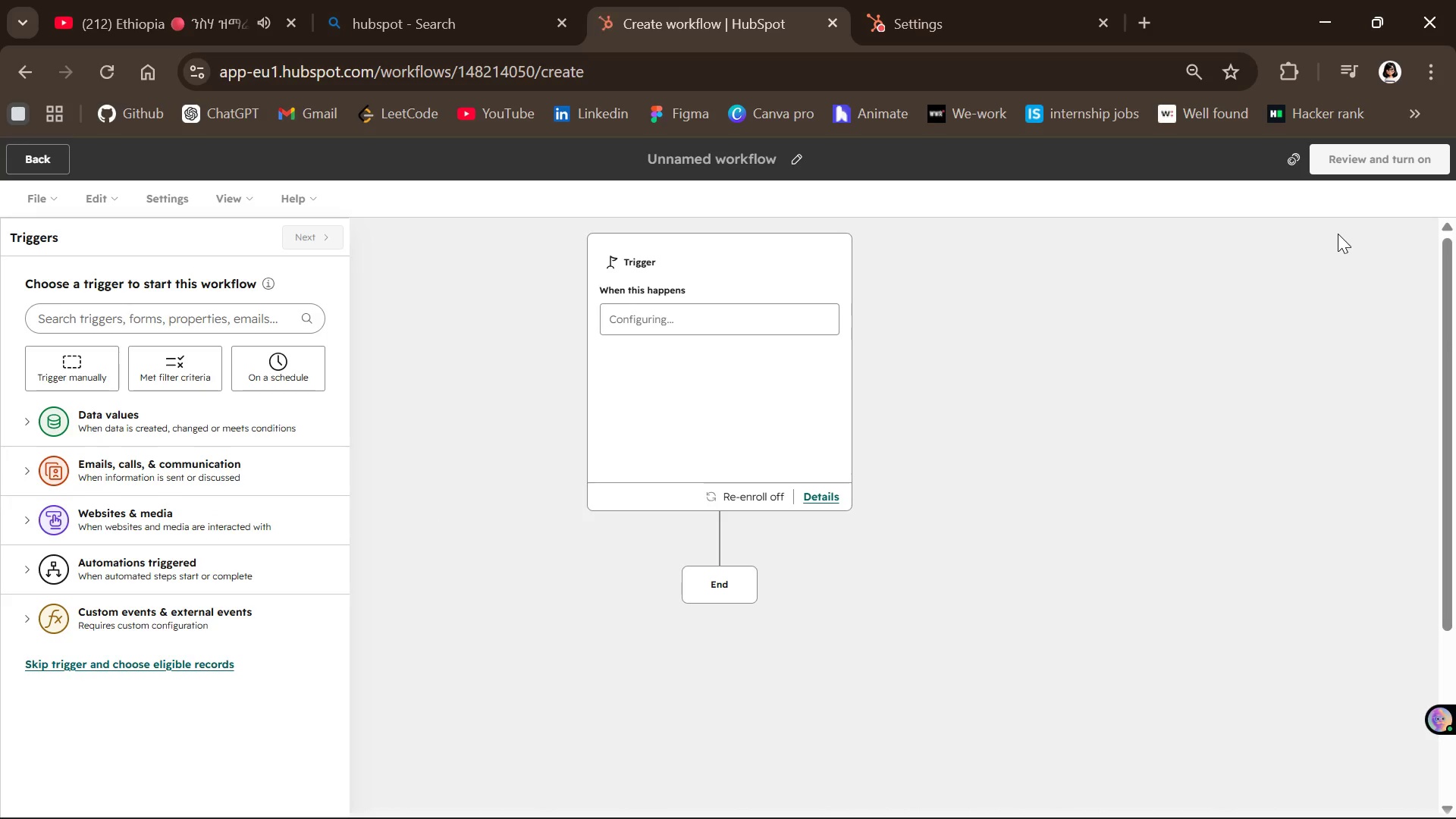 
wait(8.3)
 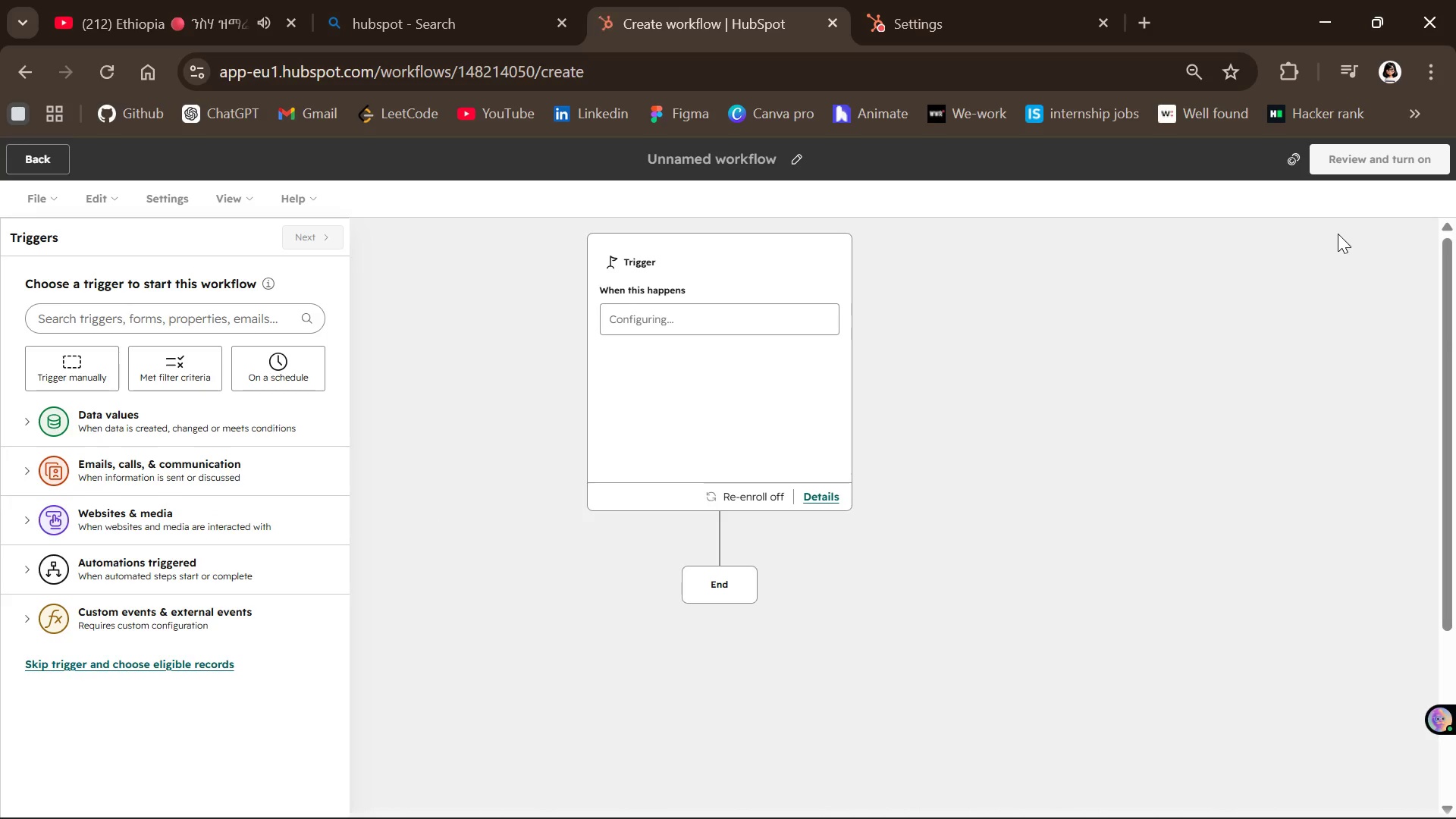 
left_click([155, 573])
 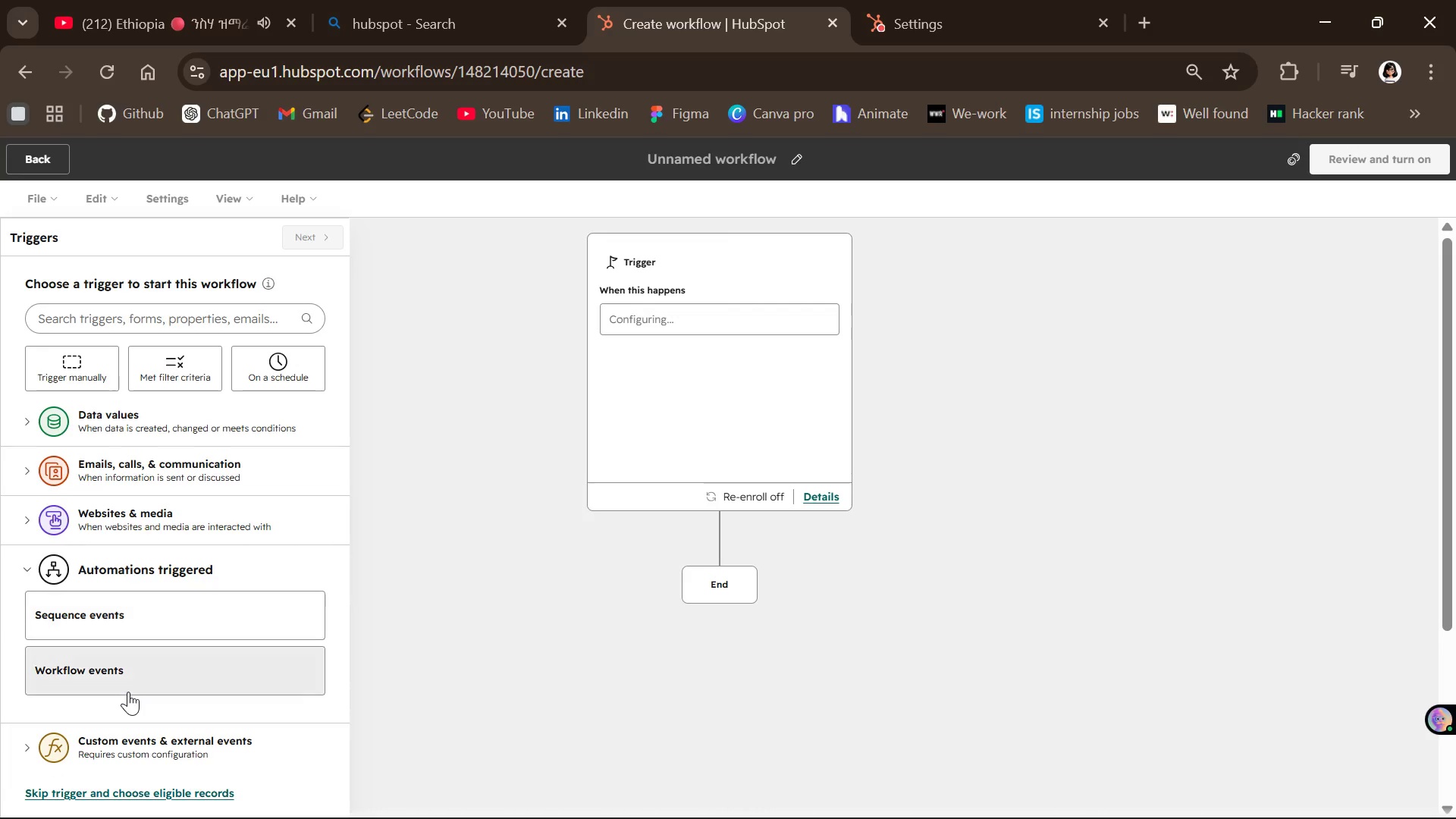 
left_click([127, 654])
 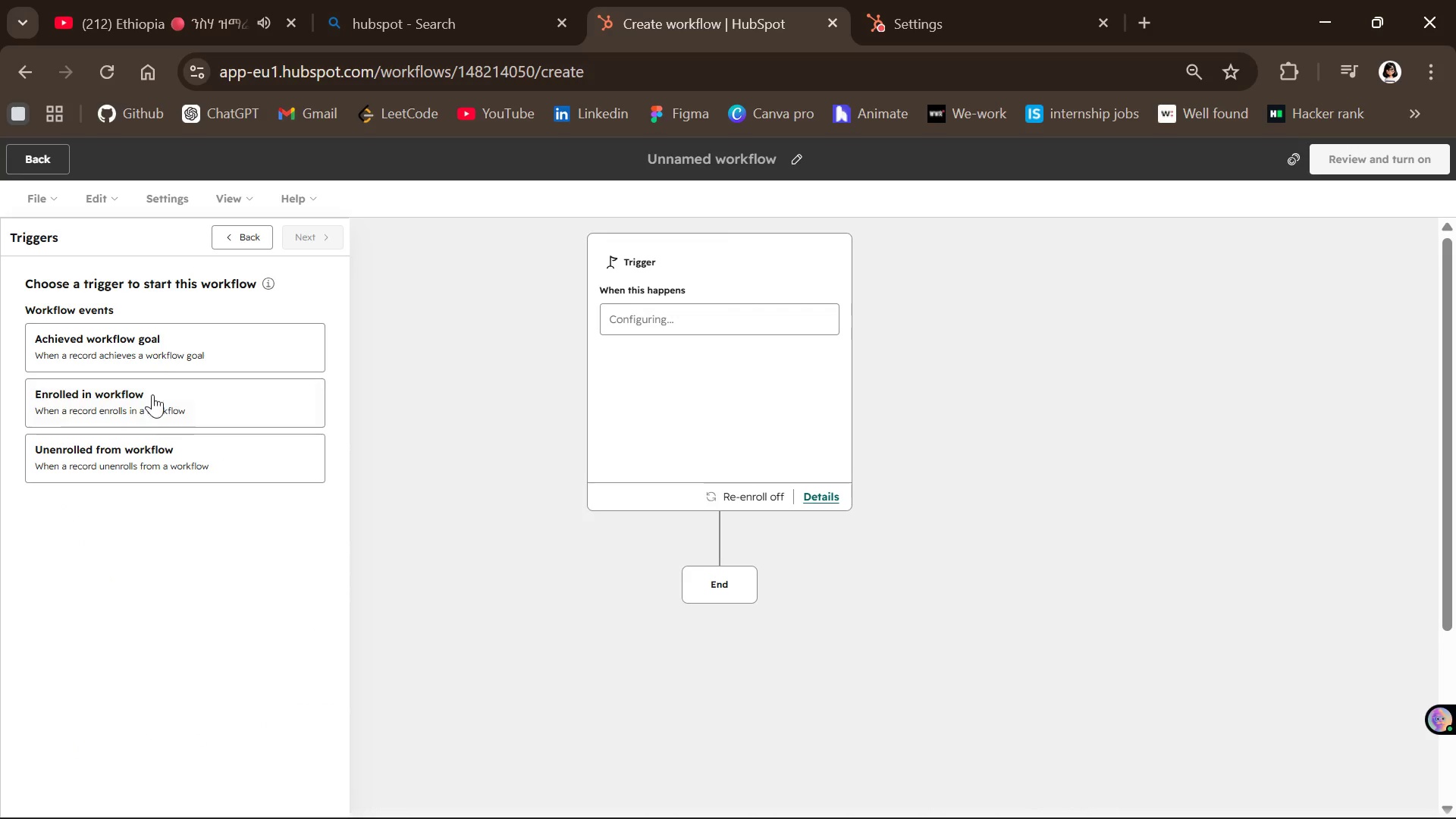 
left_click([150, 410])
 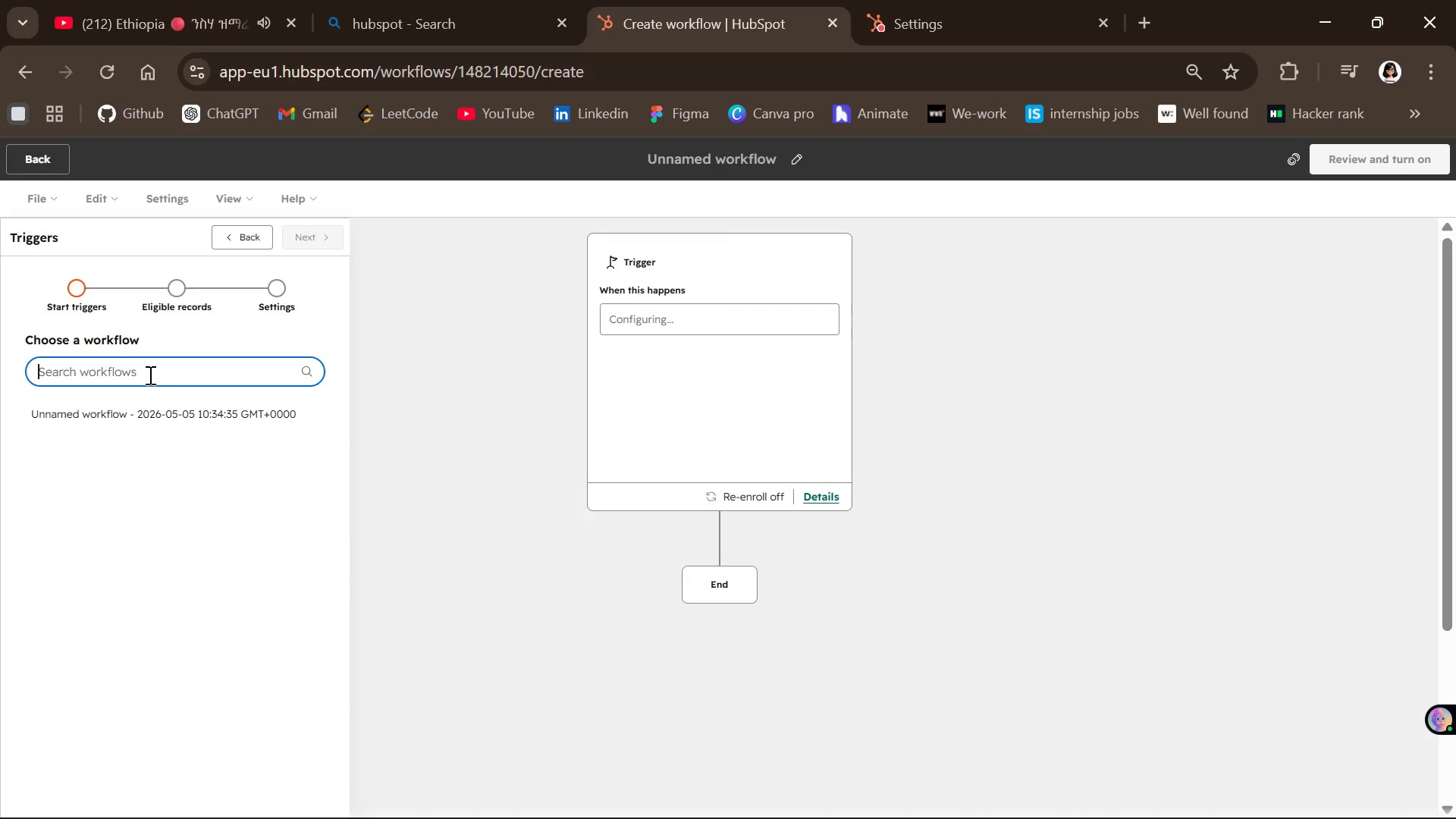 
left_click([149, 375])
 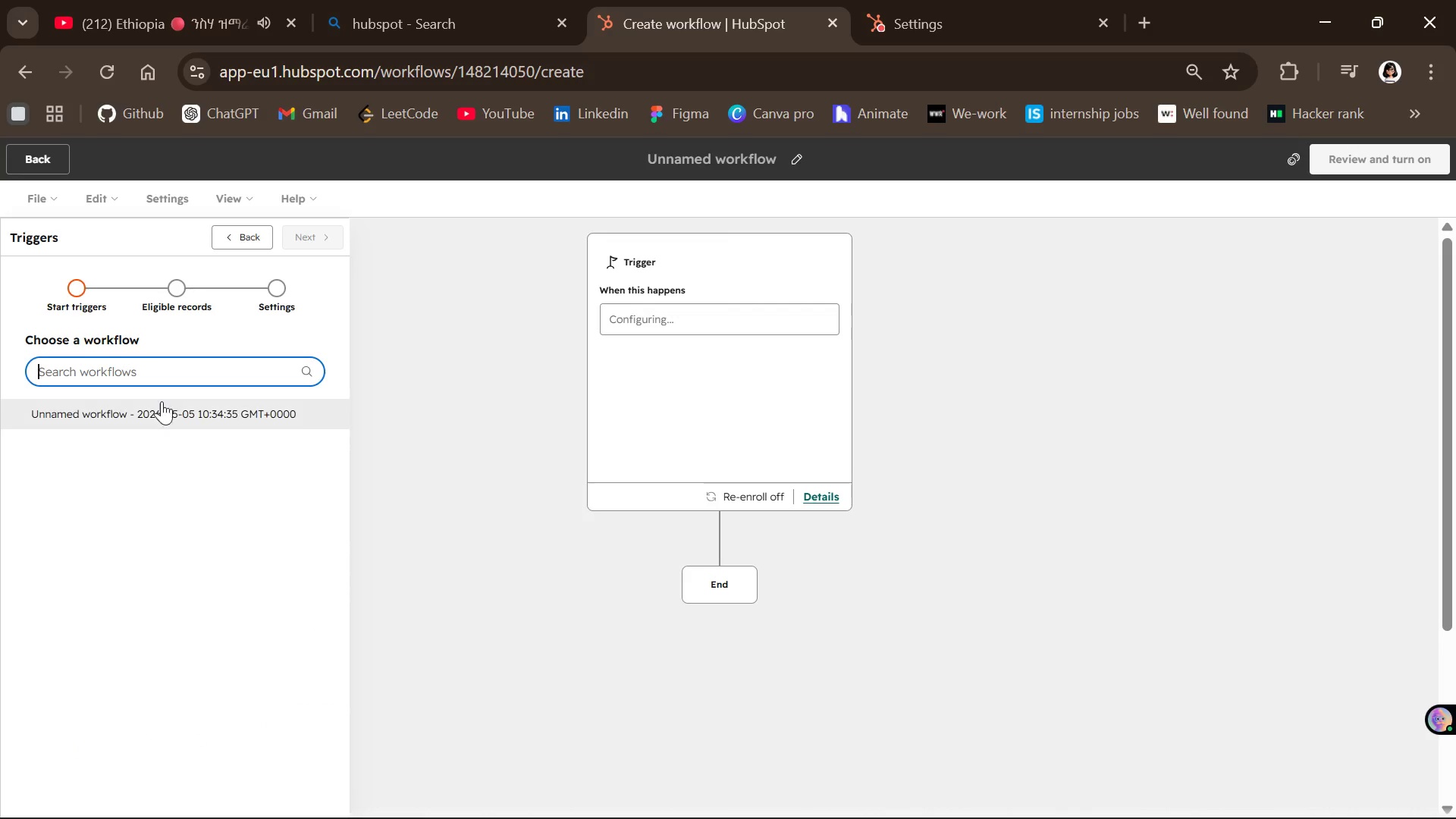 
left_click([159, 409])
 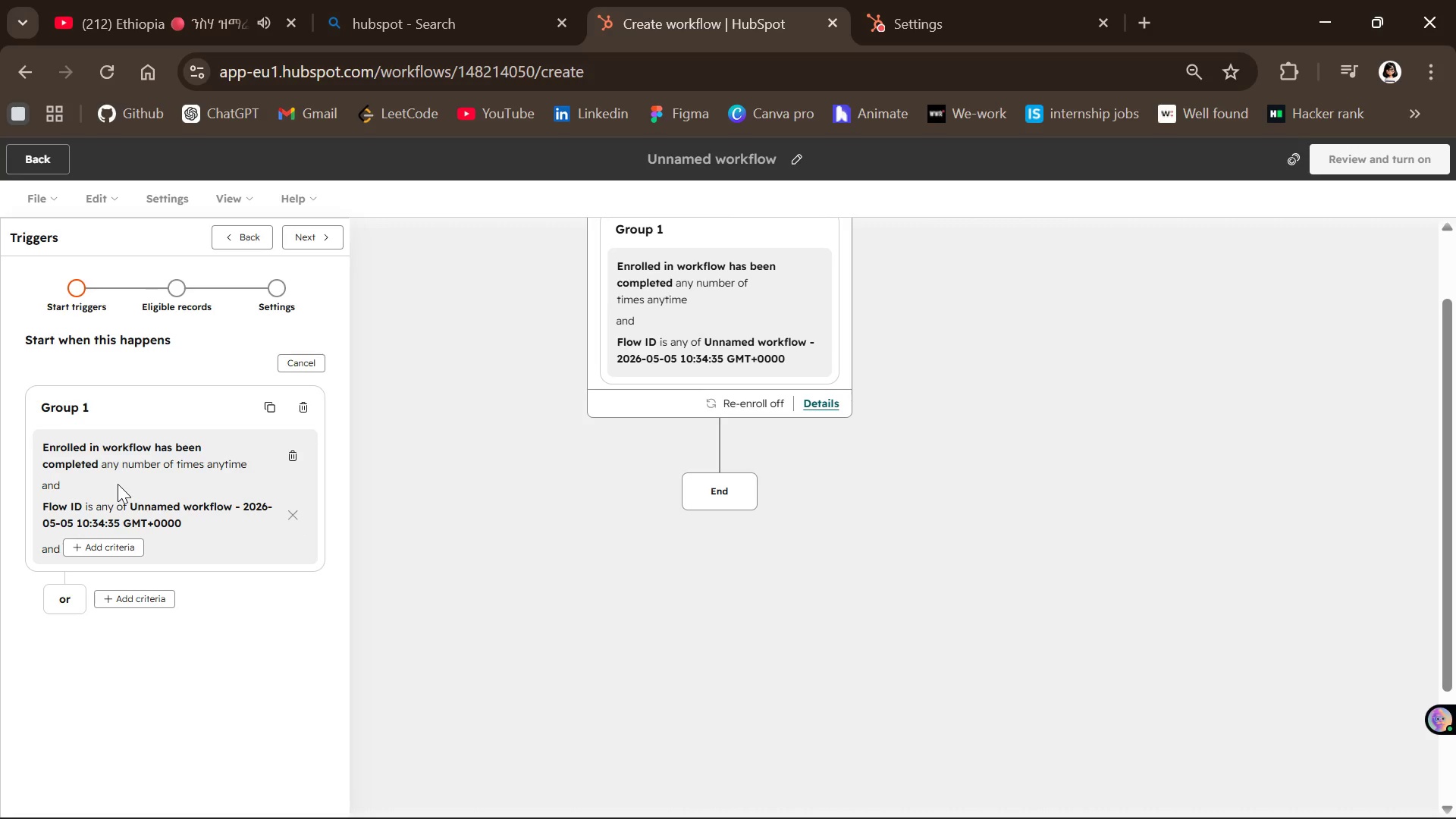 
wait(13.41)
 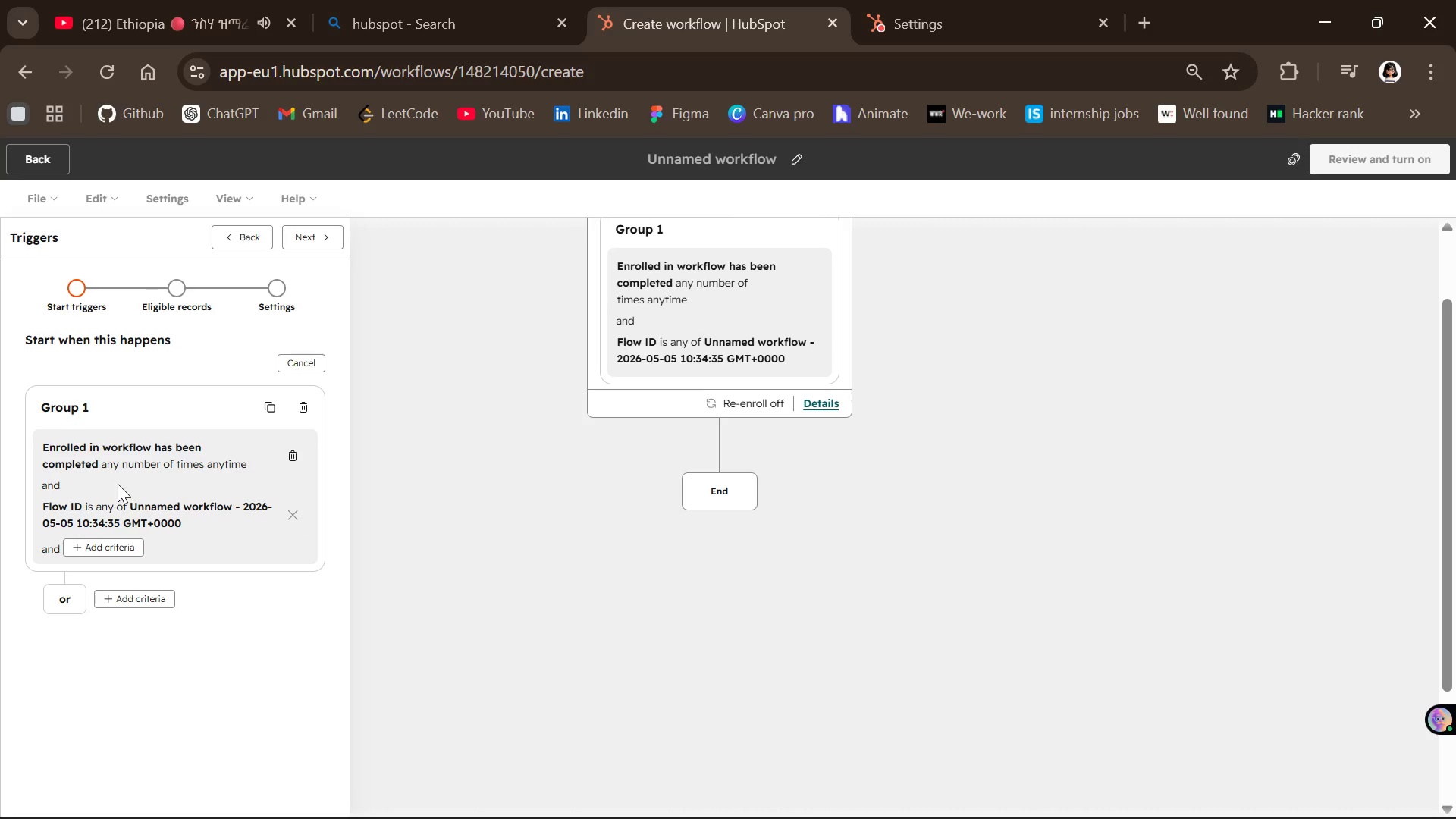 
left_click([299, 243])
 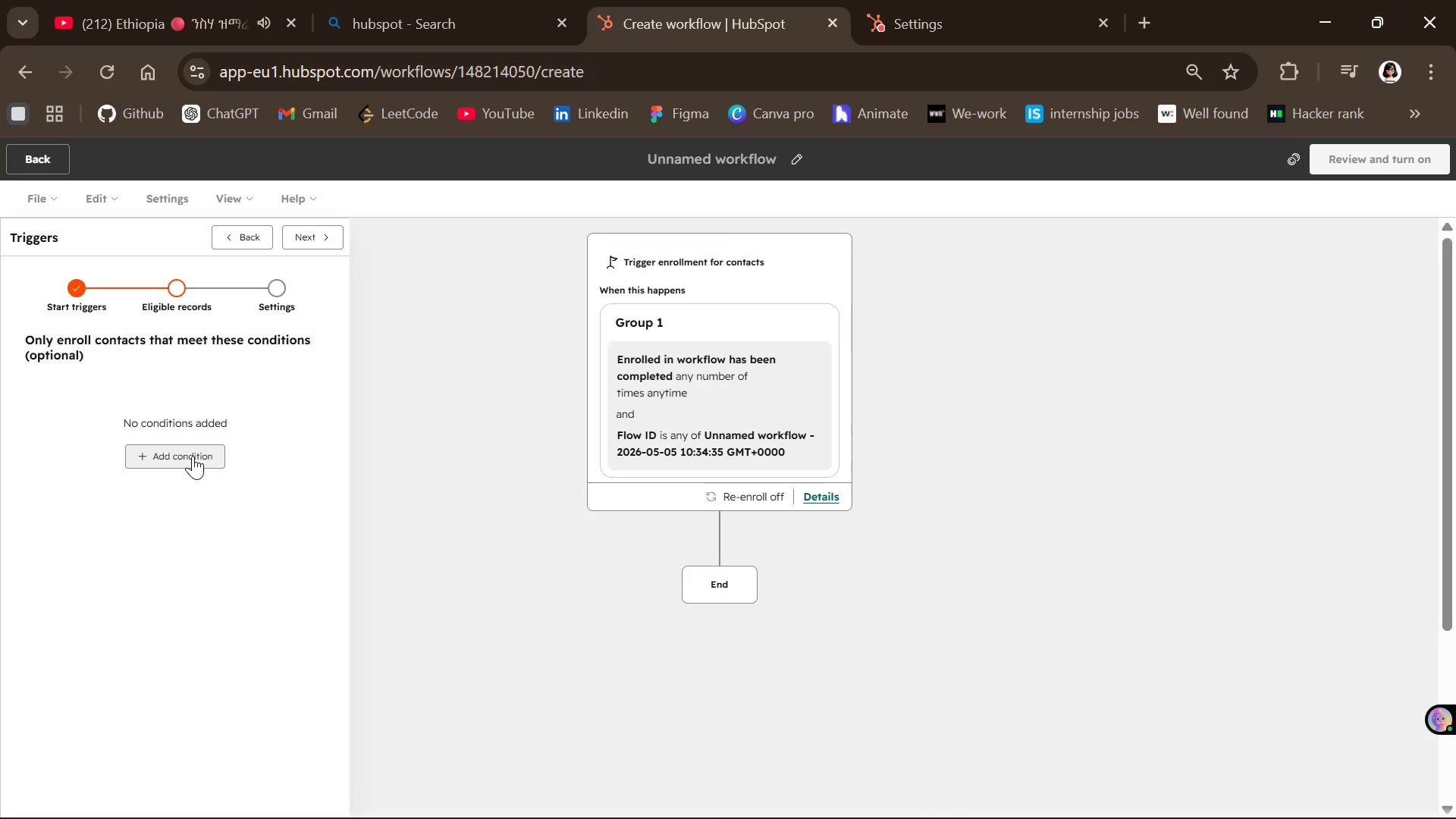 
wait(25.22)
 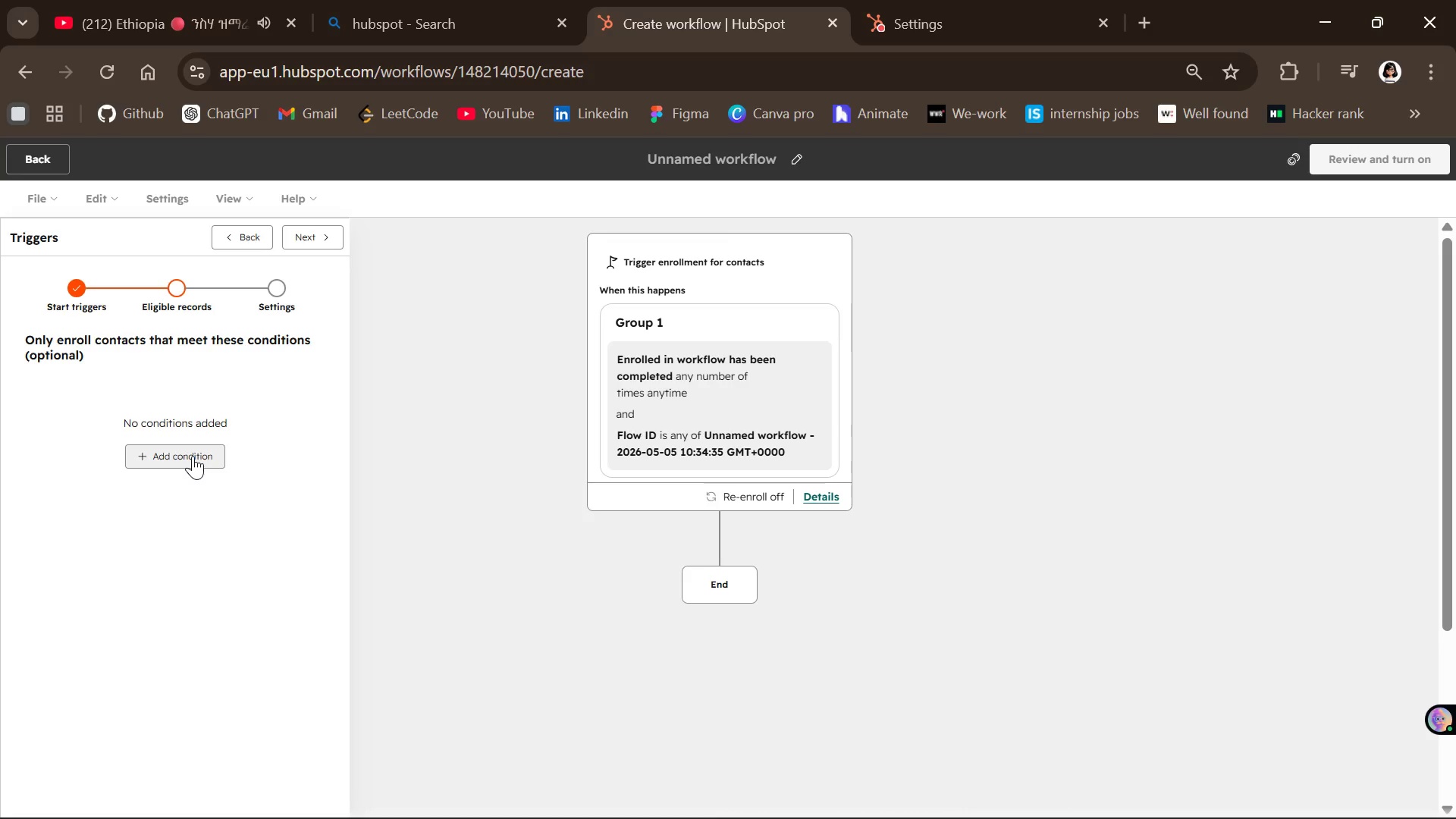 
left_click([240, 231])
 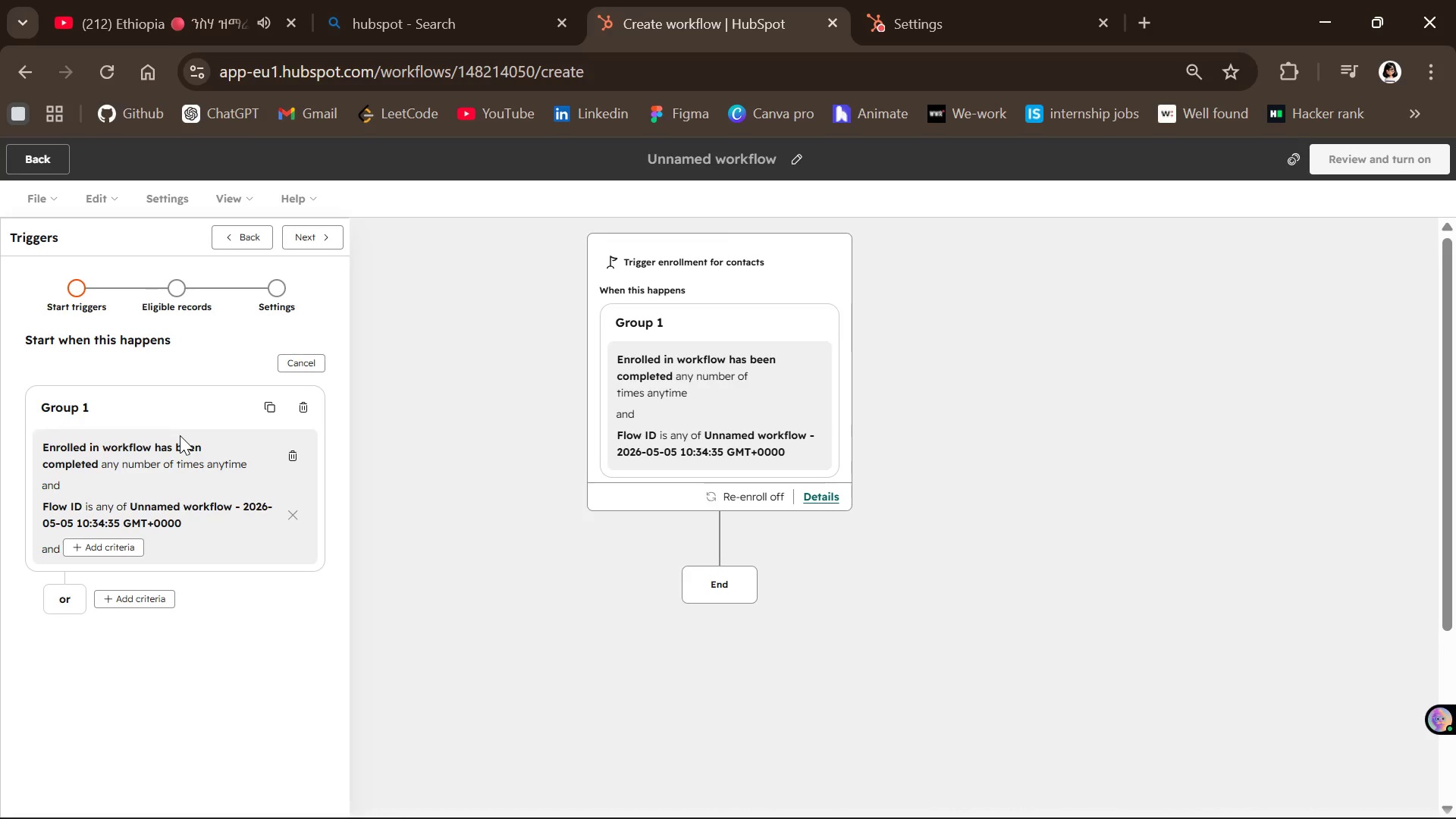 
wait(5.09)
 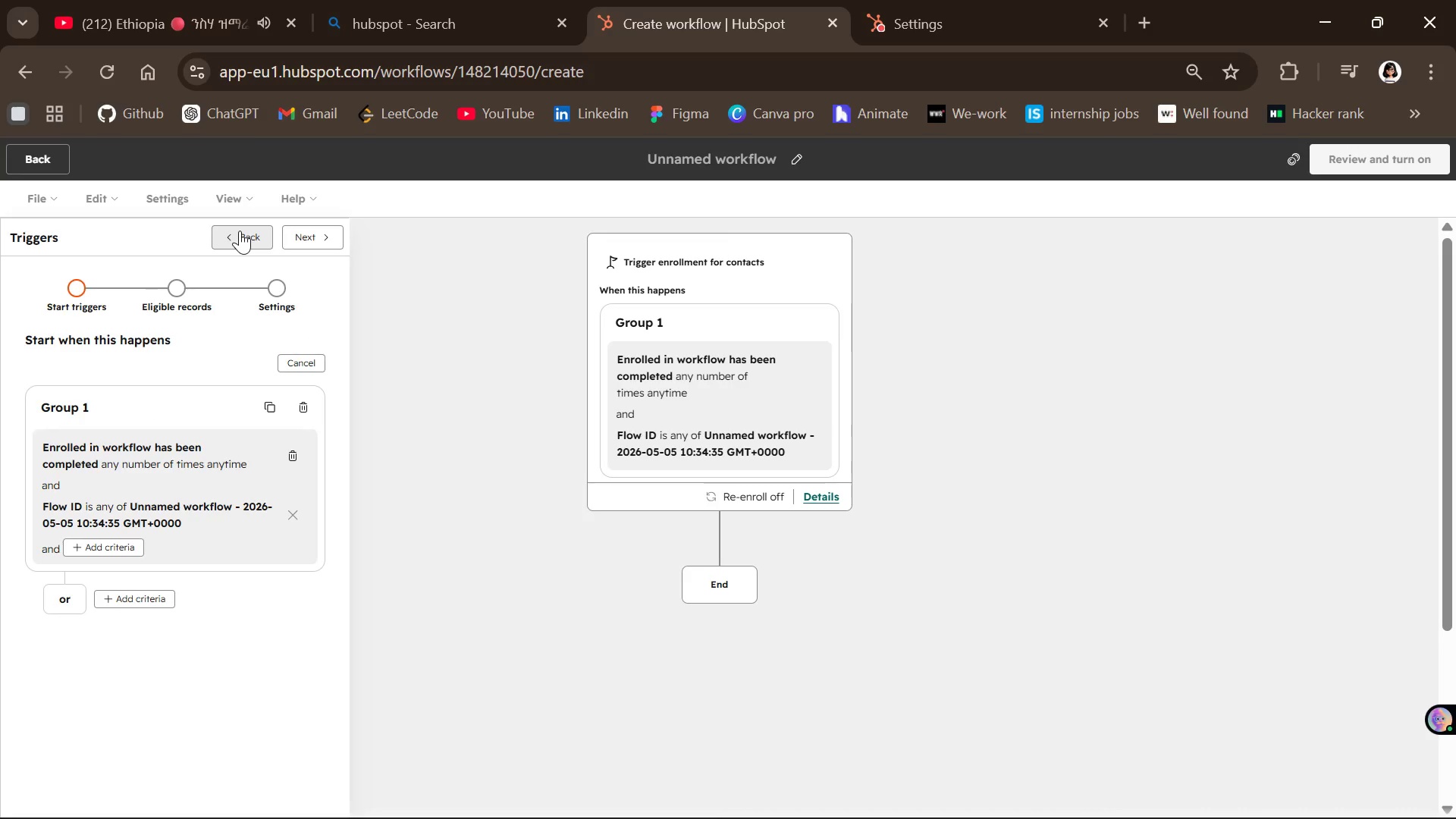 
left_click([225, 225])
 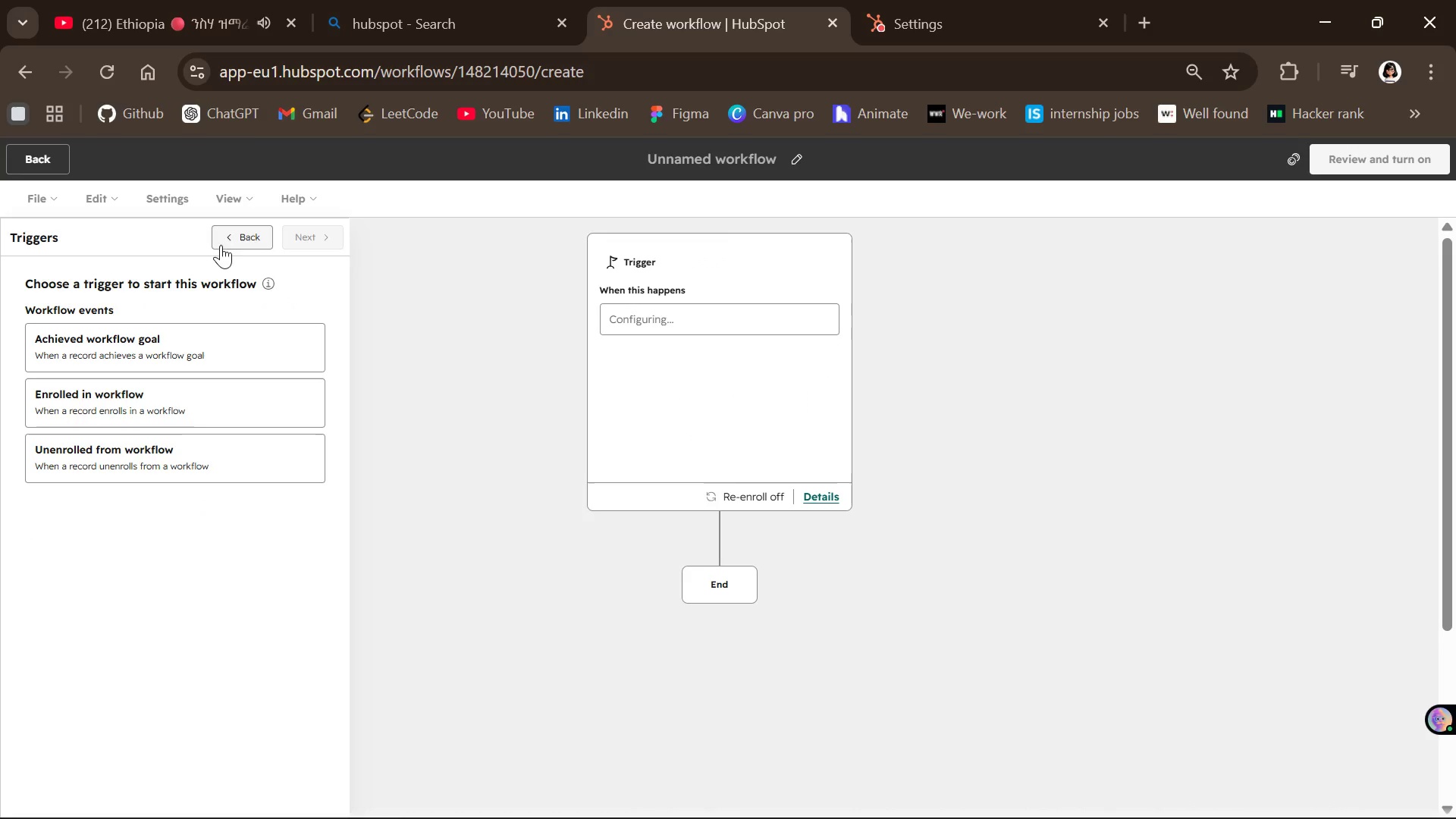 
left_click([224, 234])
 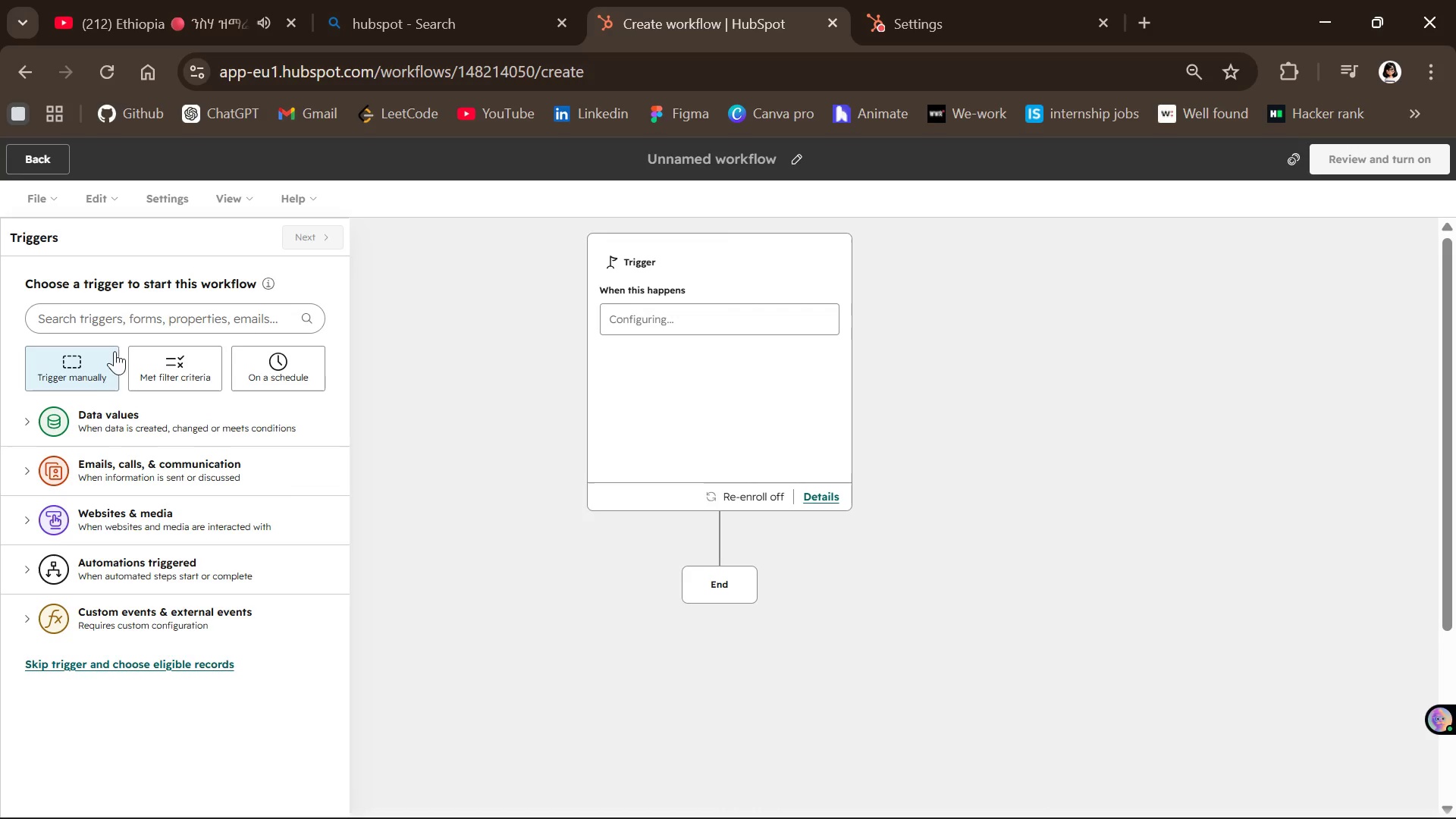 
left_click([97, 369])
 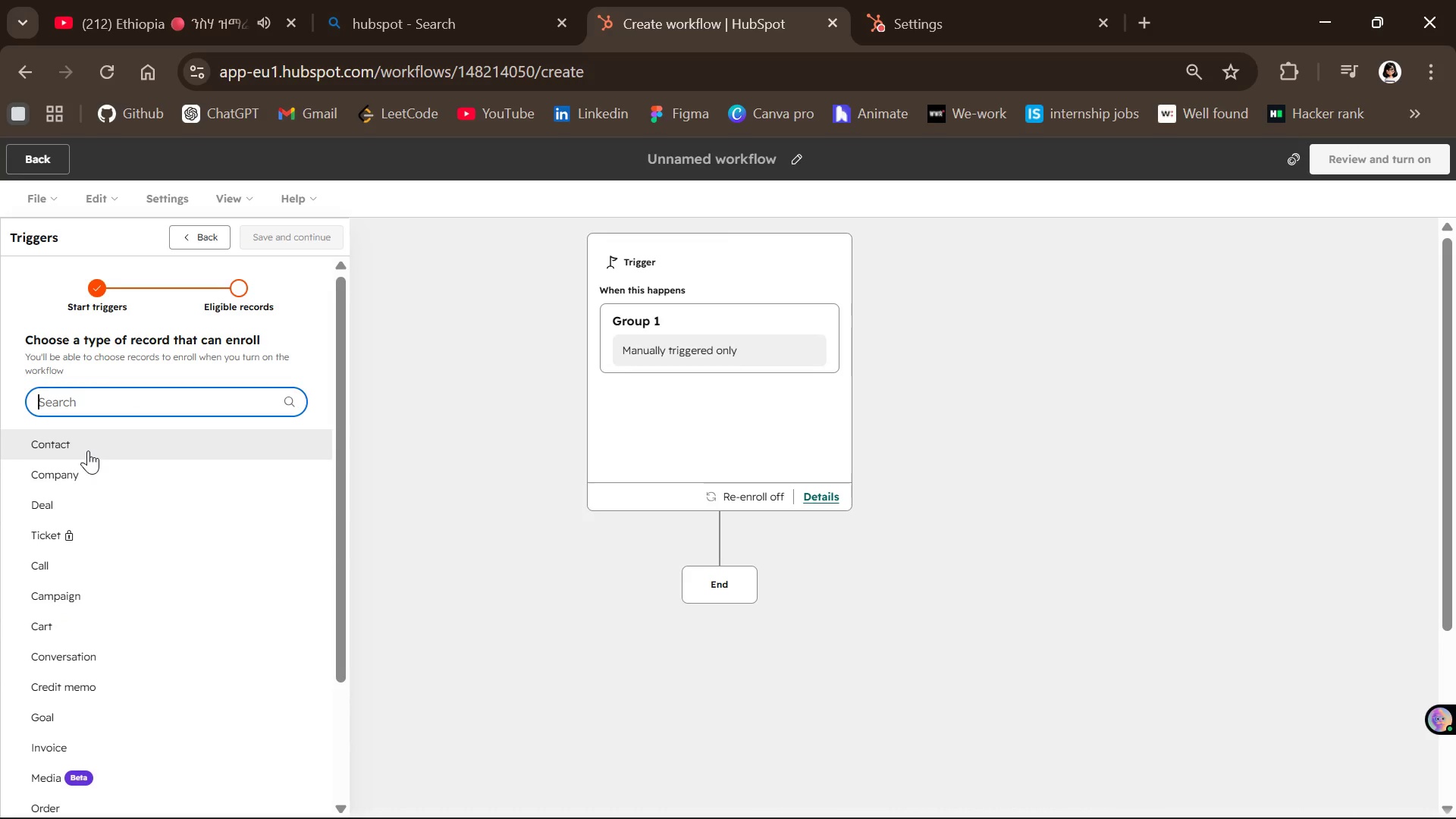 
left_click([84, 450])
 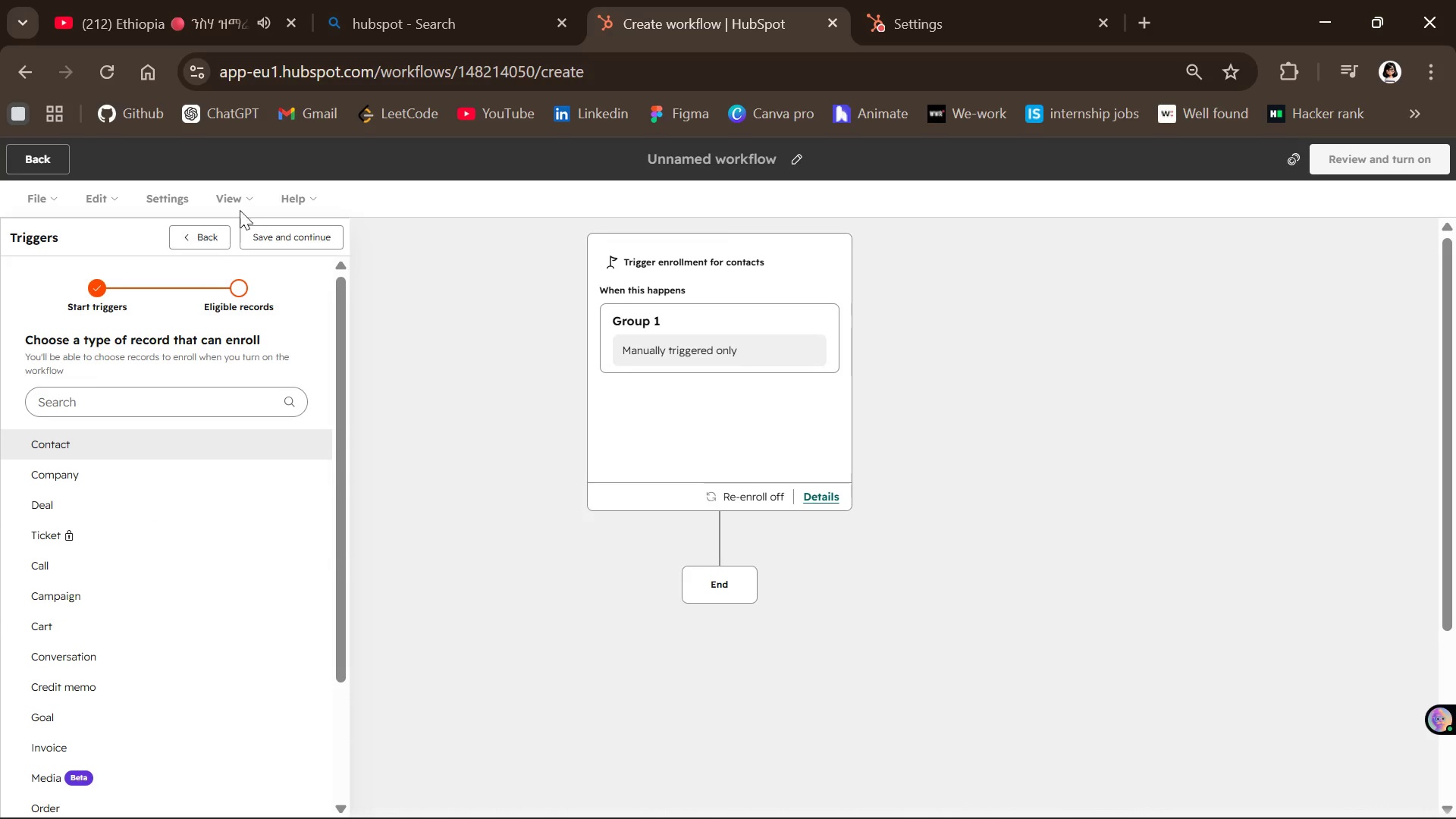 
left_click([283, 240])
 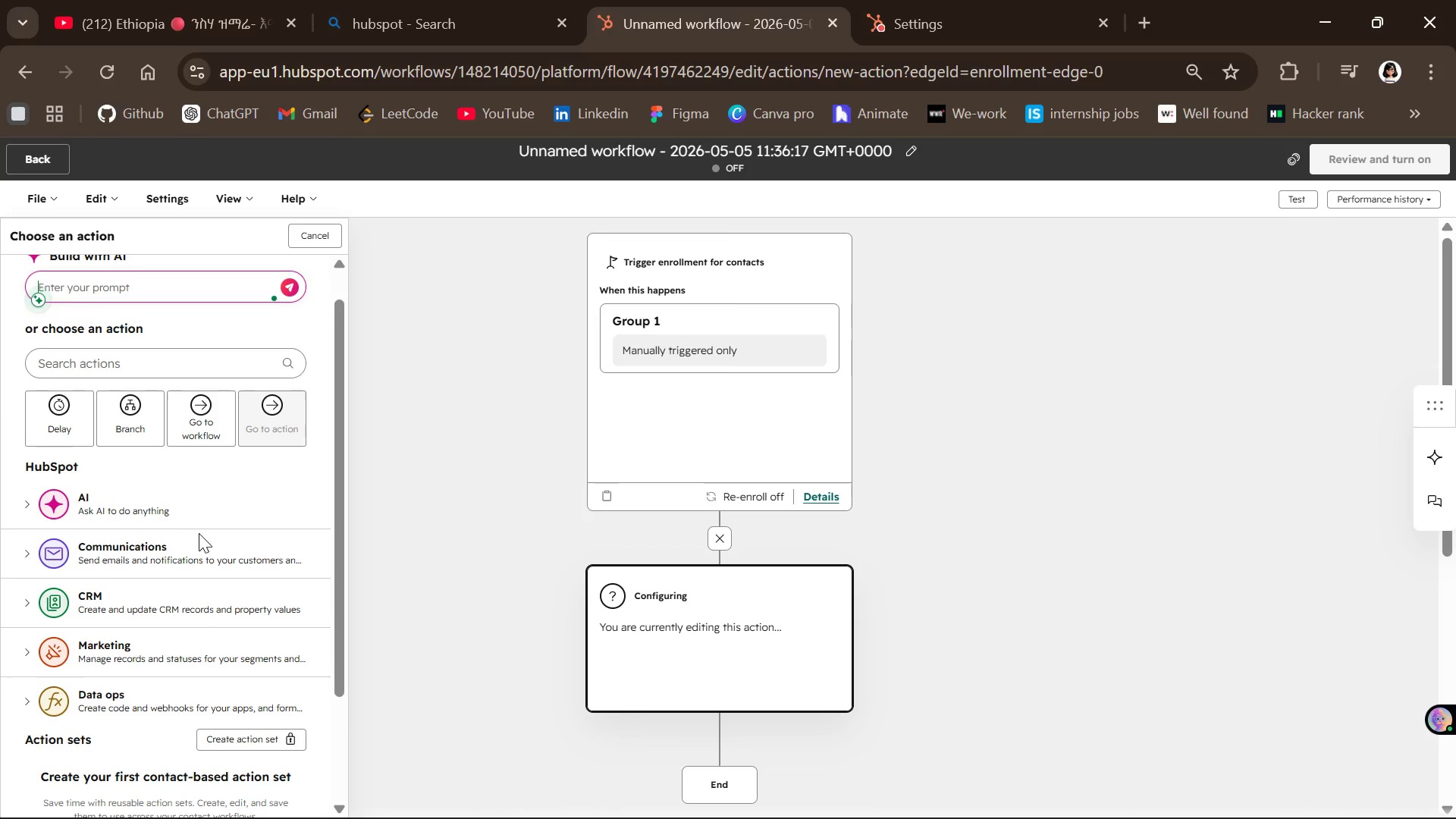 
wait(16.72)
 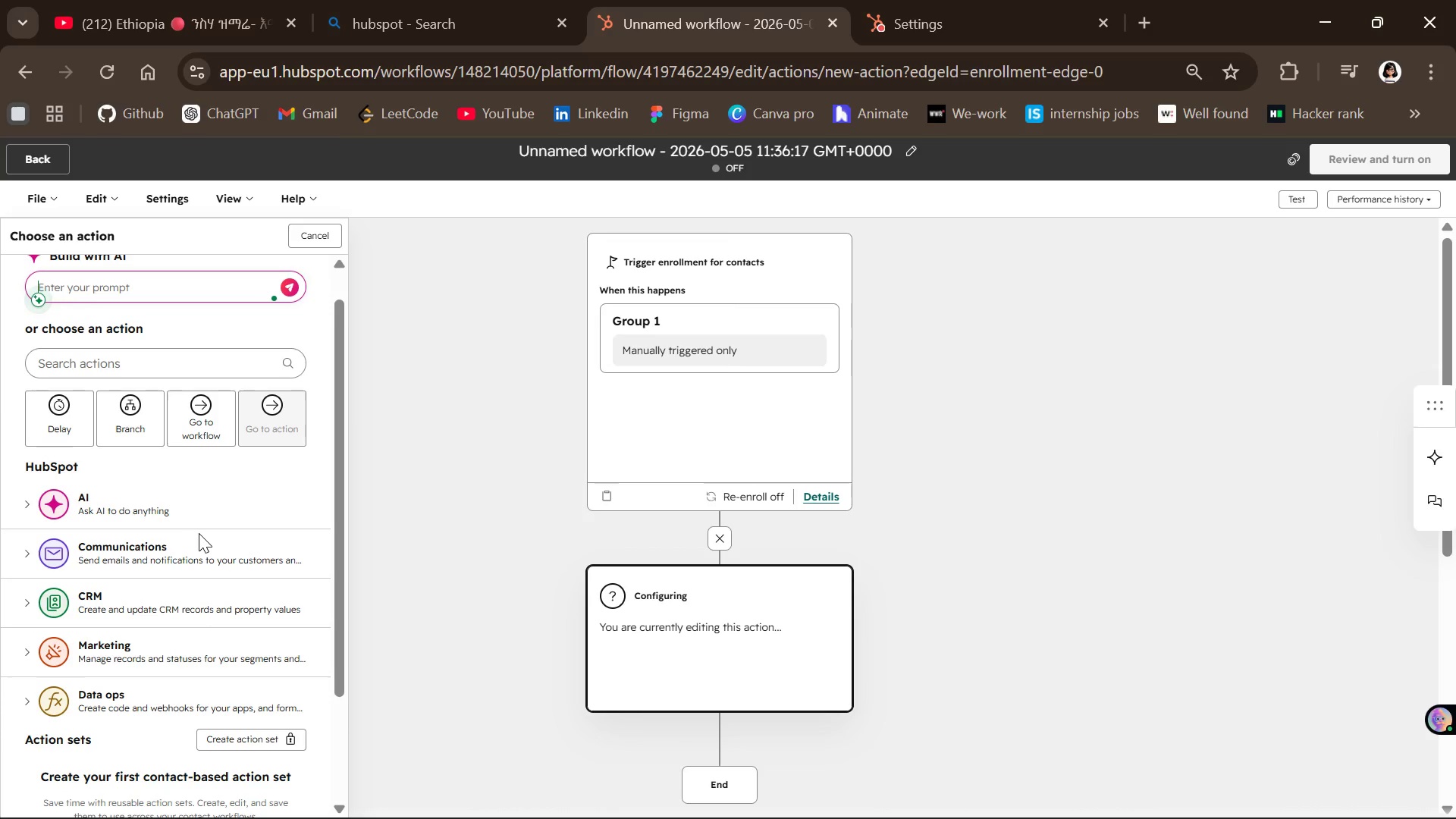 
type(send email)
 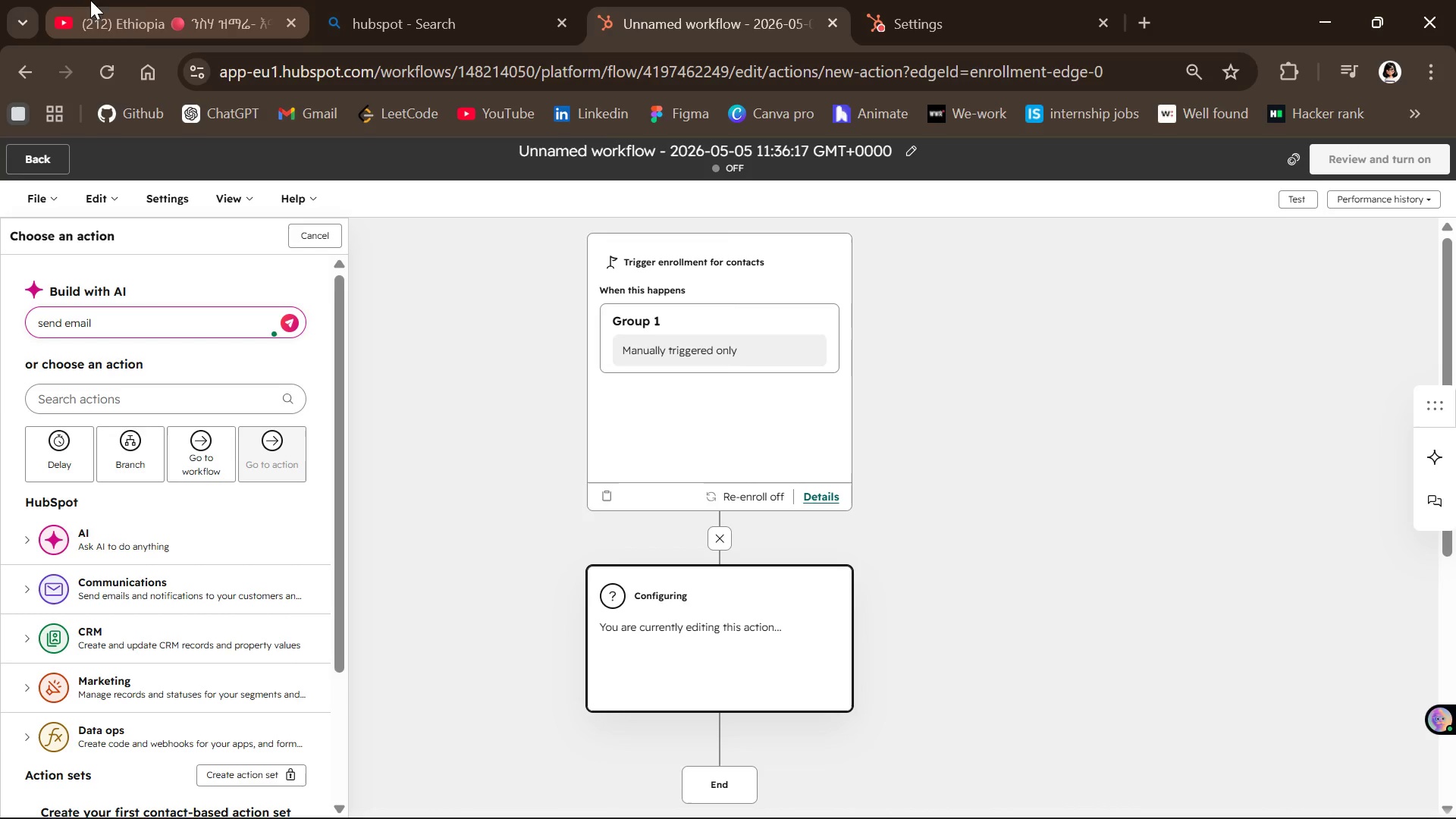 
left_click([147, 8])
 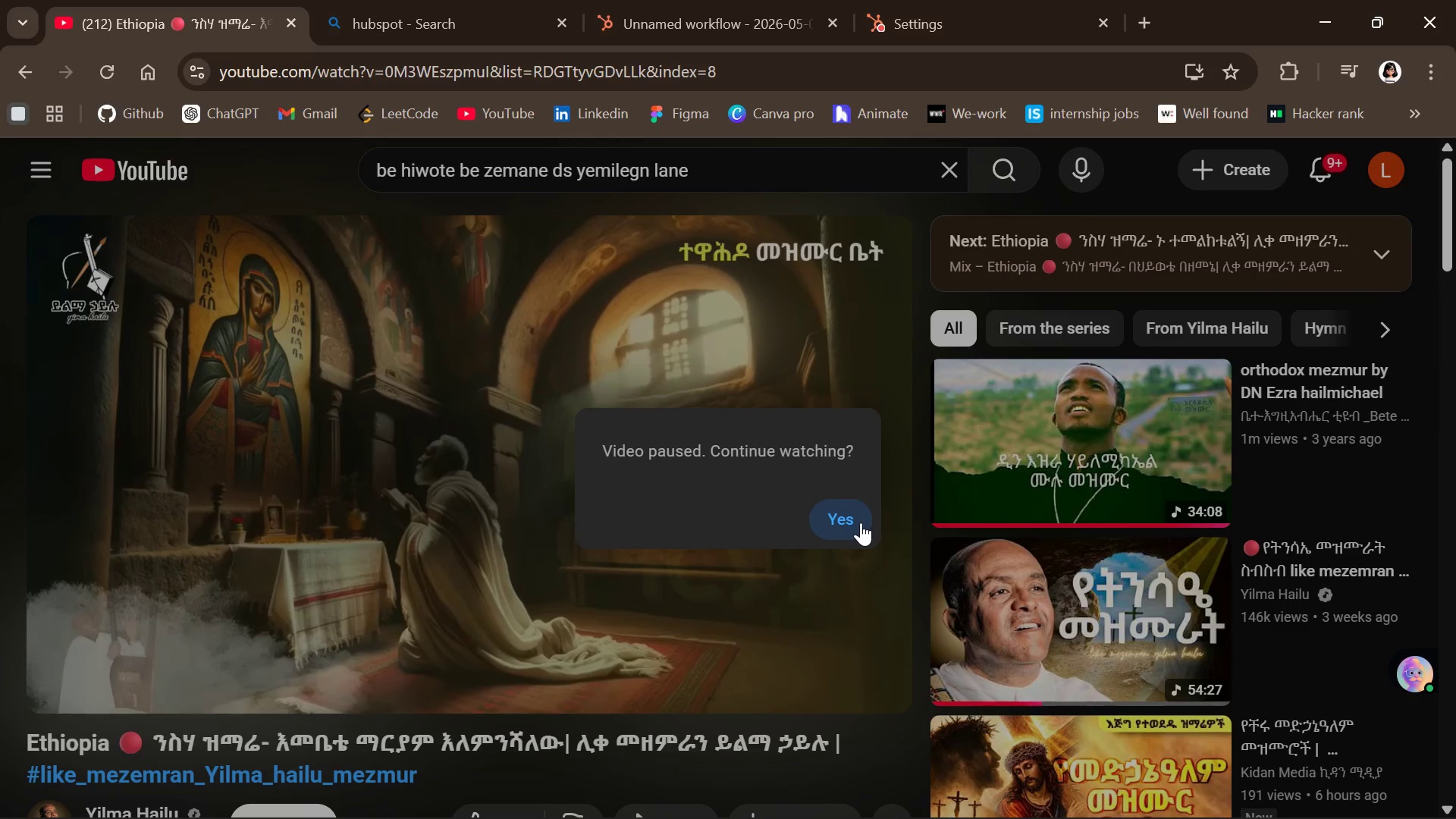 
left_click([839, 519])
 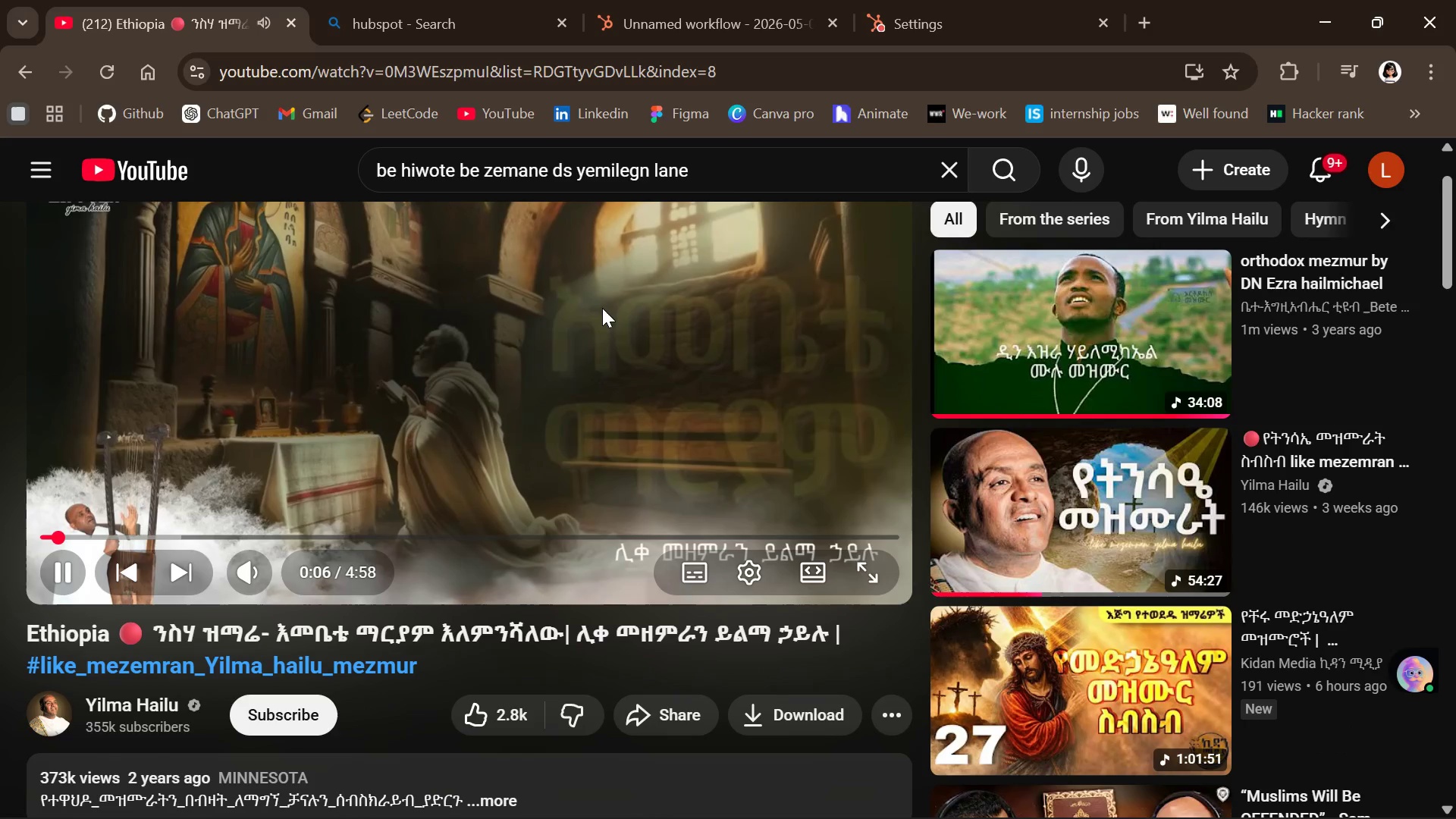 
wait(7.81)
 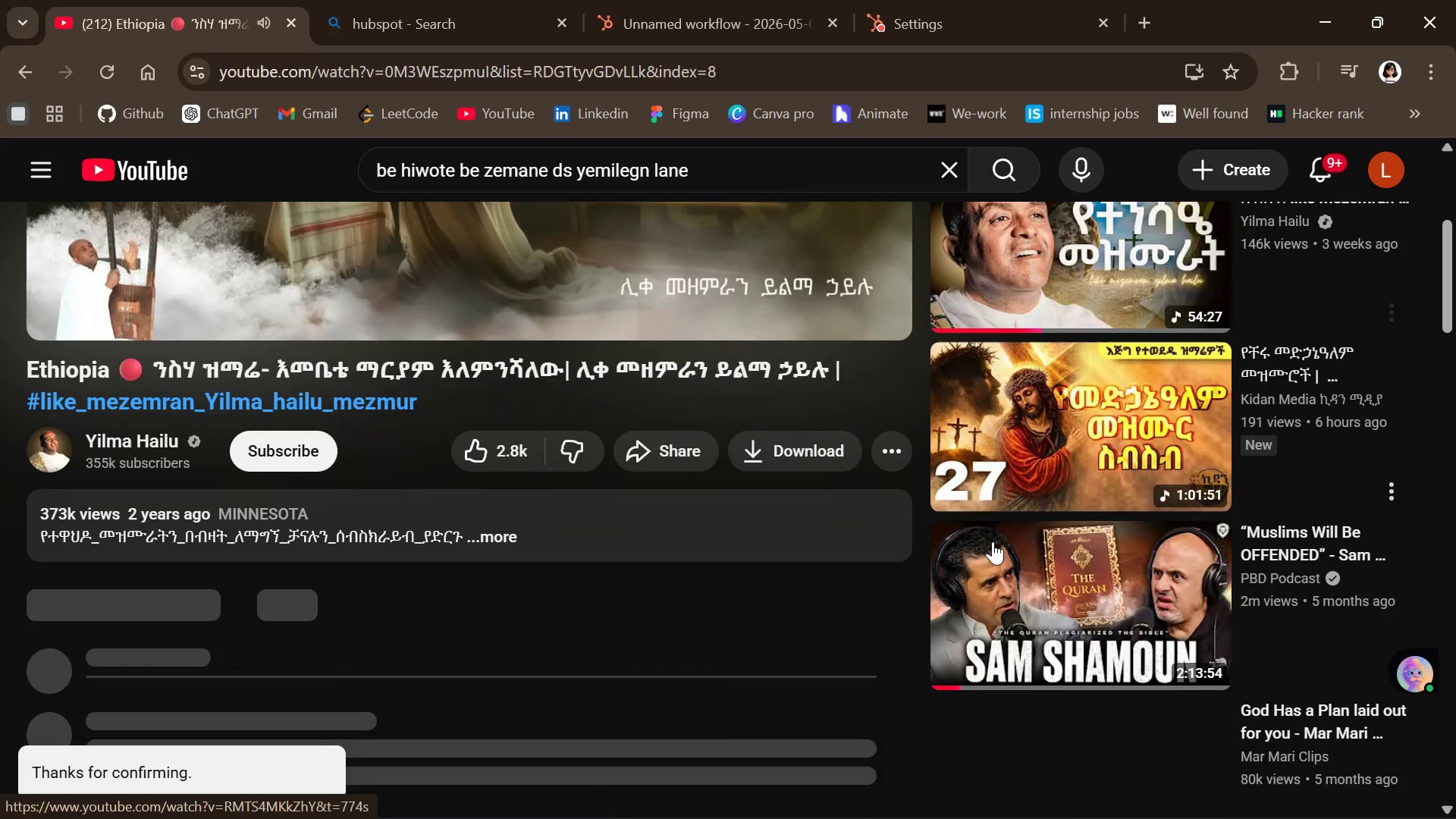 
left_click([1055, 482])
 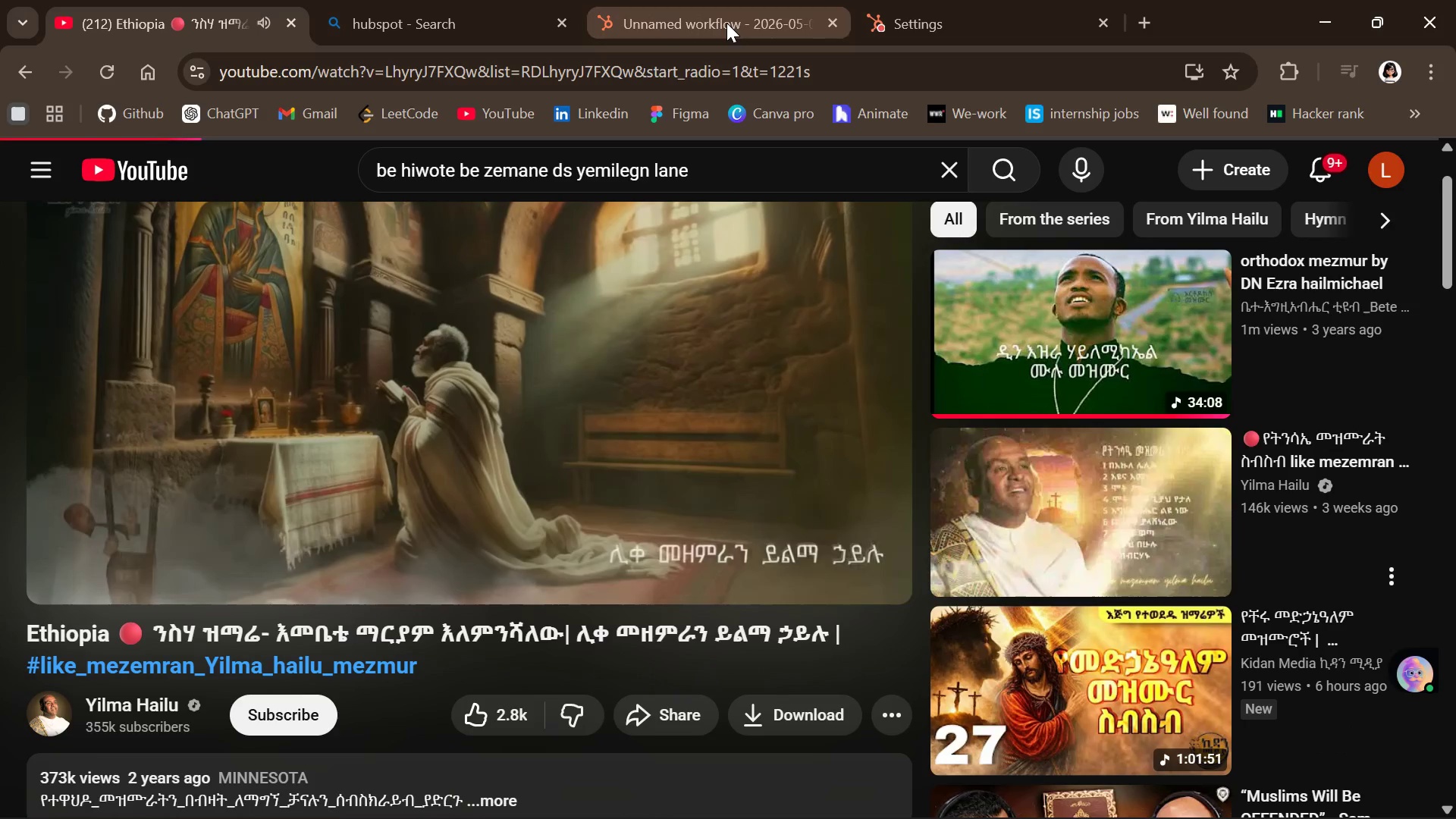 
left_click([726, 23])
 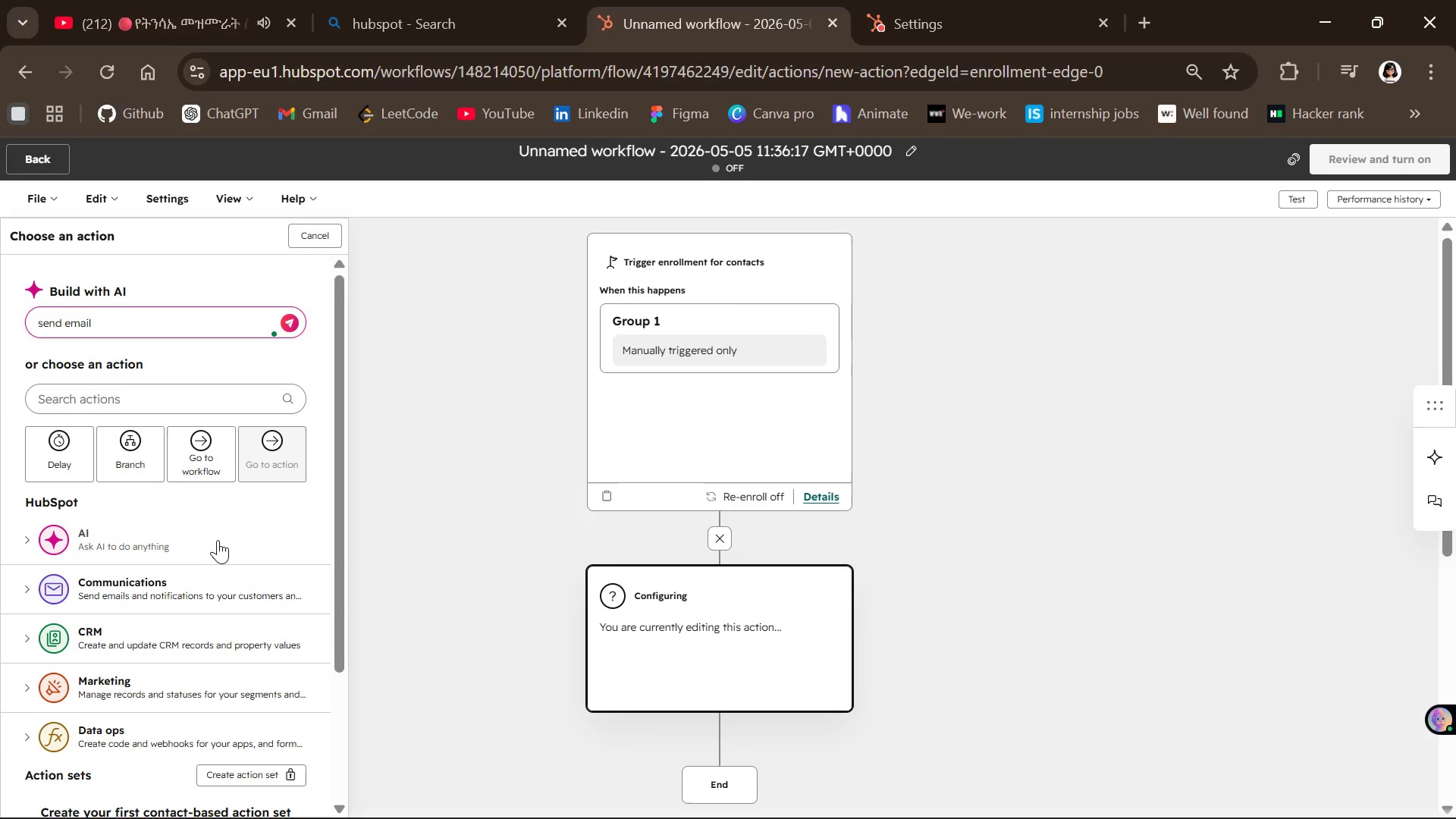 
wait(5.3)
 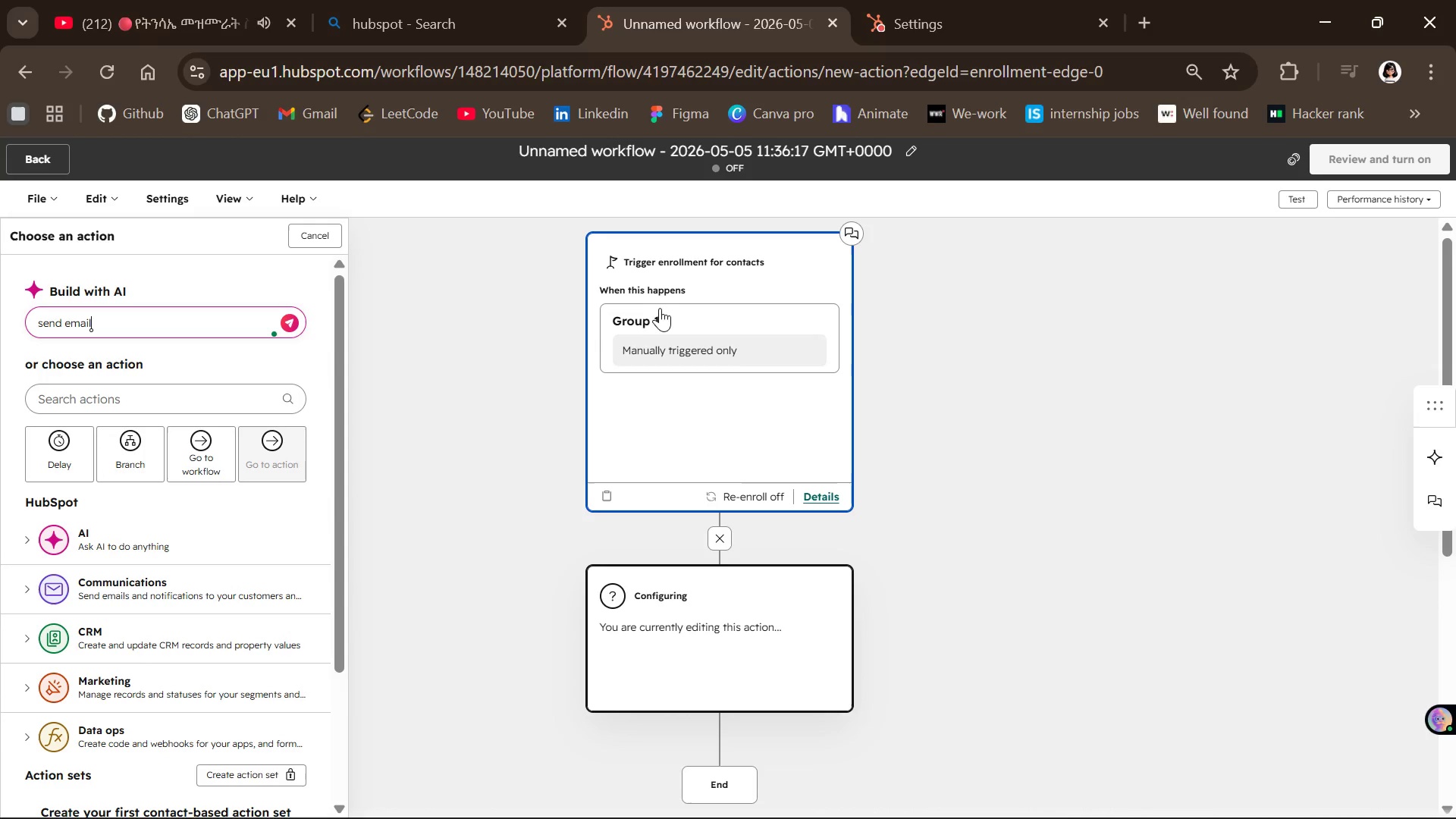 
left_click([136, 400])
 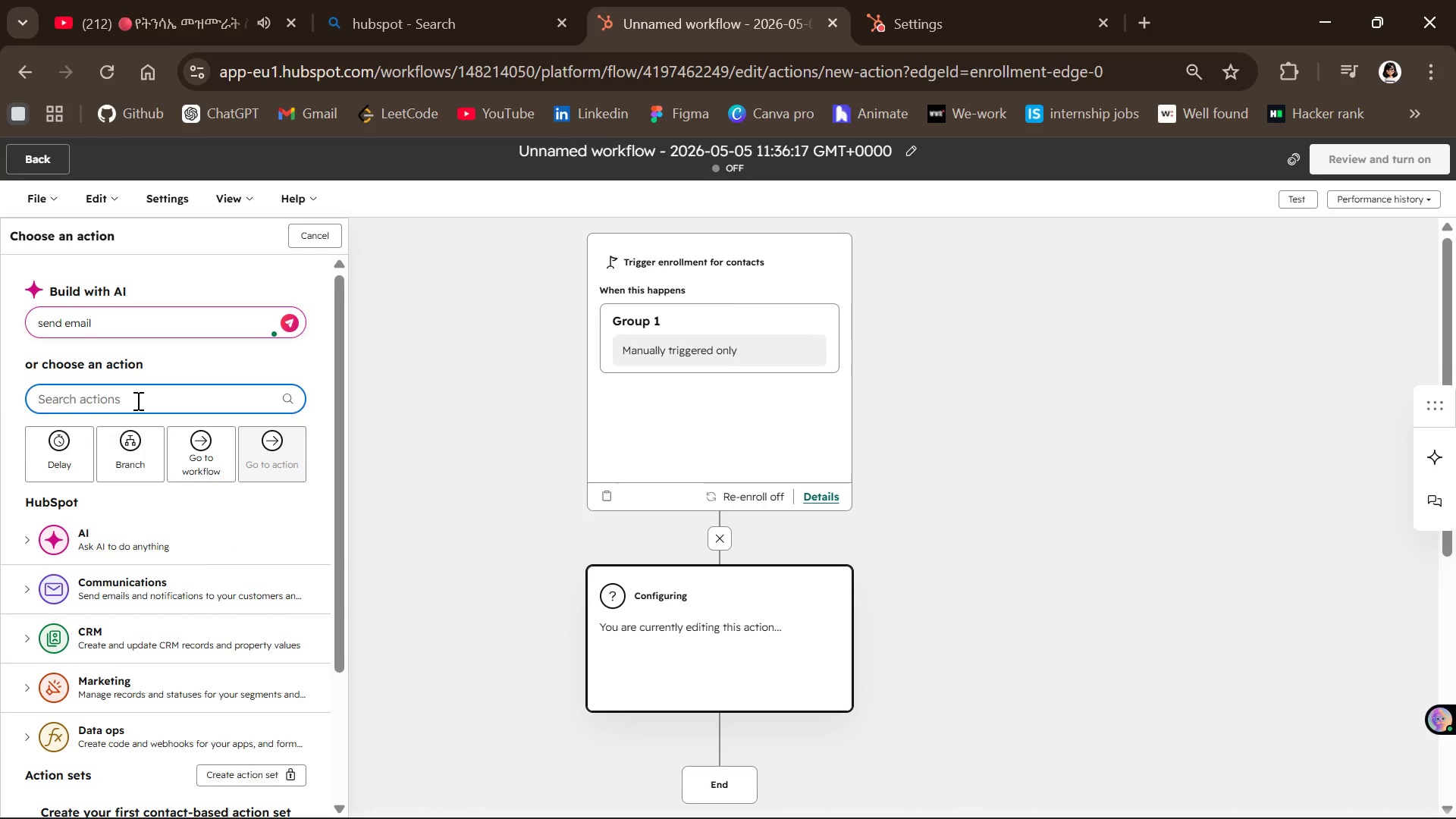 
type(se)
 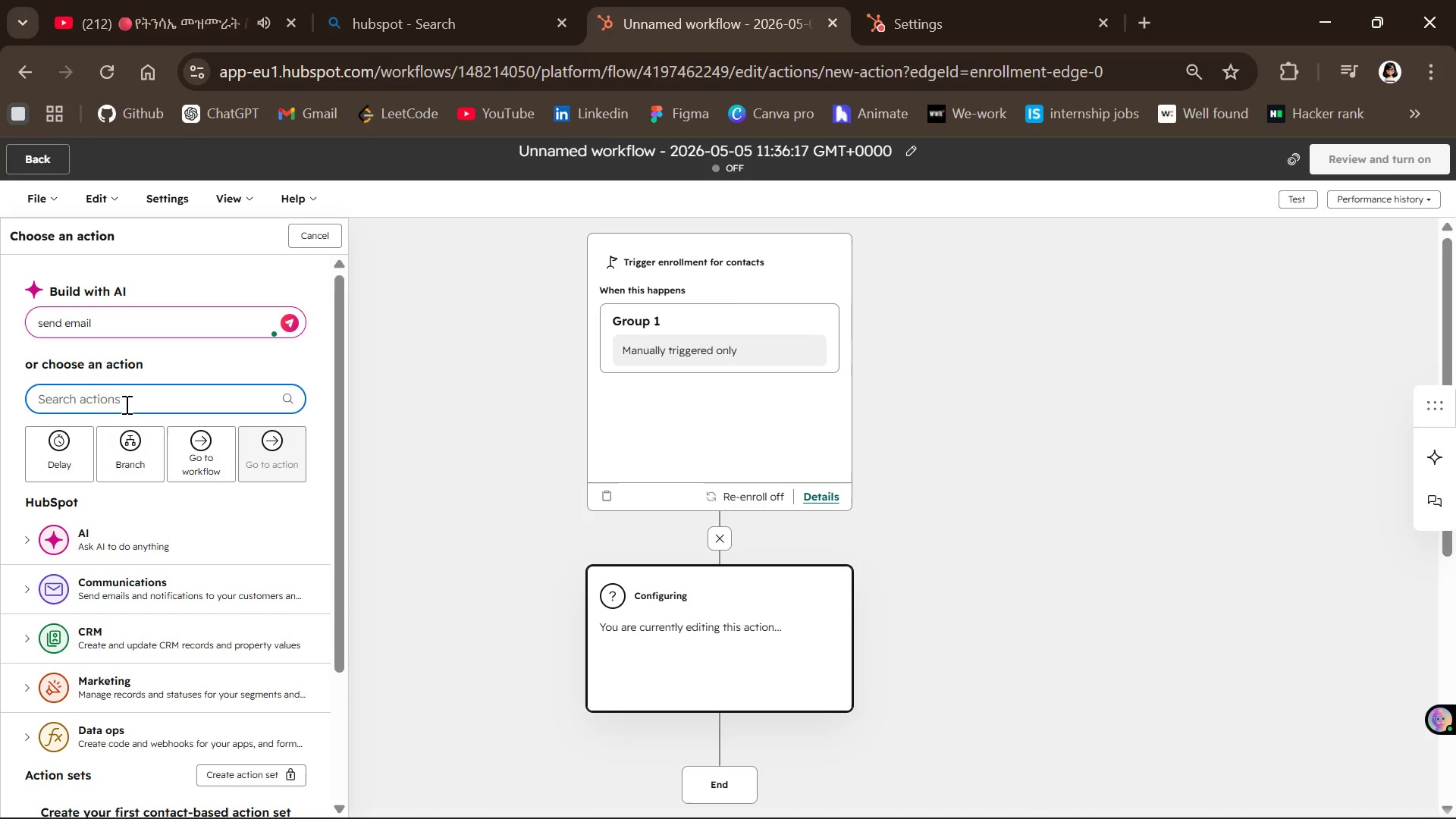 
left_click([125, 404])
 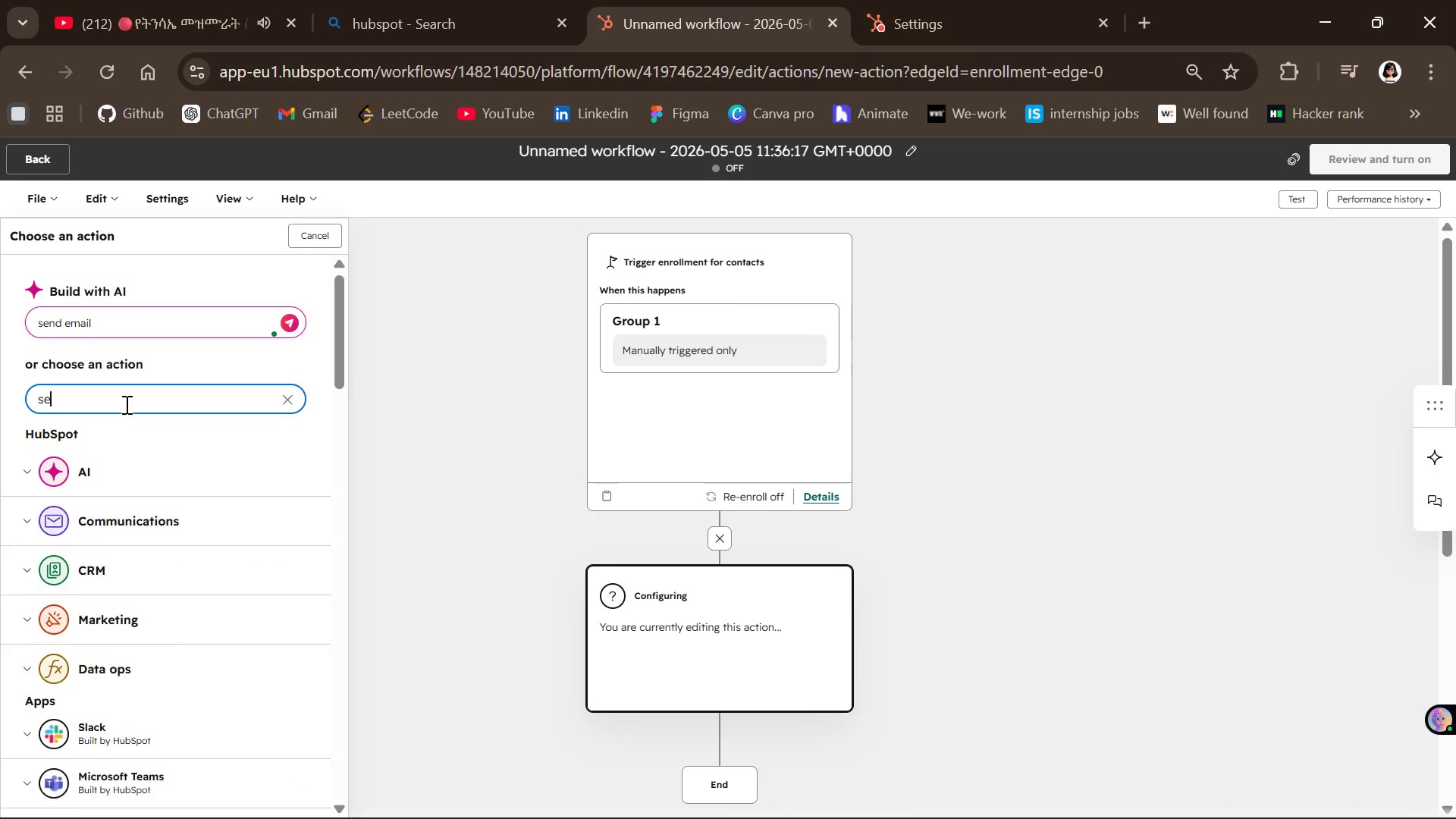 
type(b)
key(Backspace)
type(nd )
 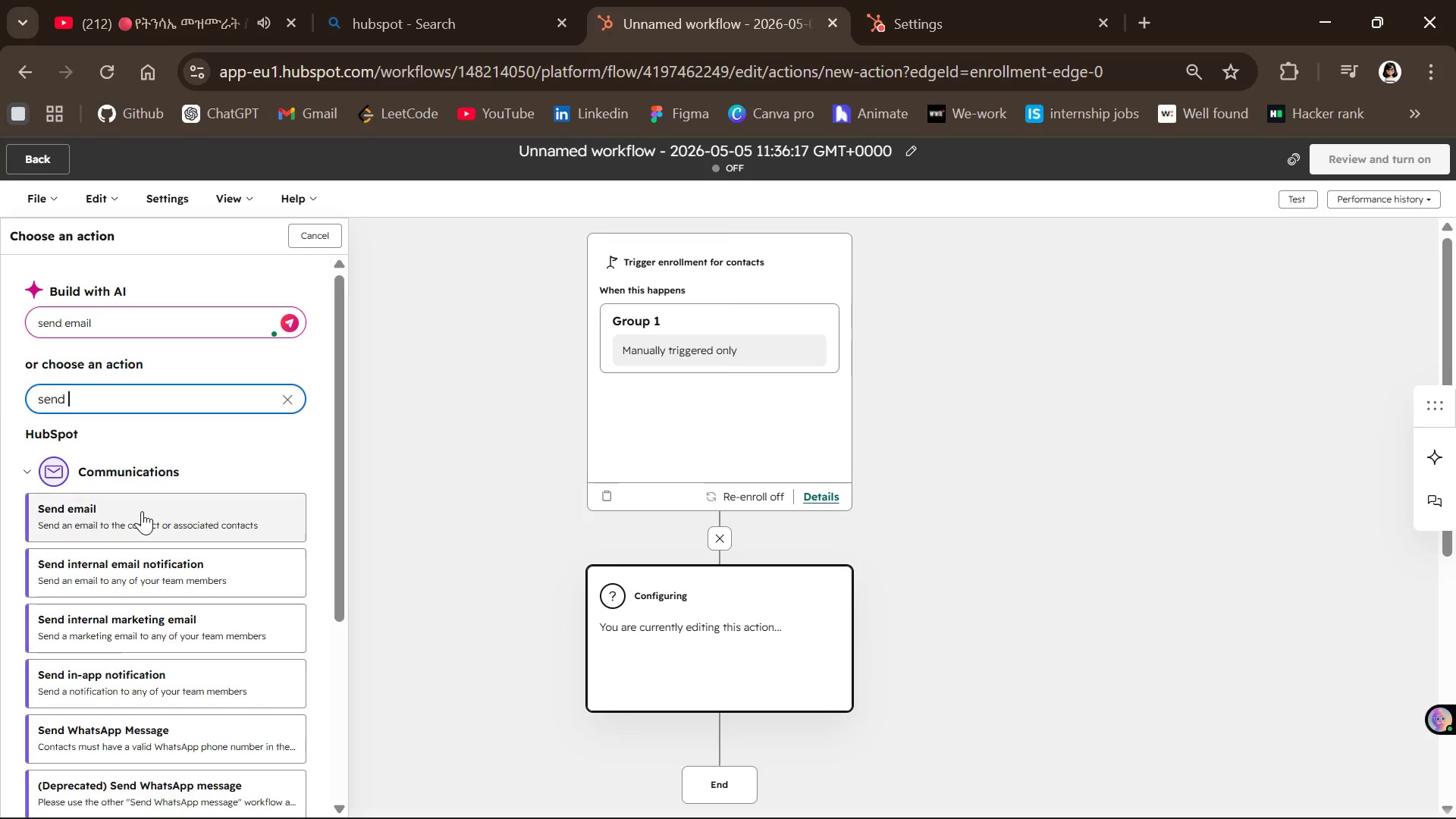 
left_click([115, 516])
 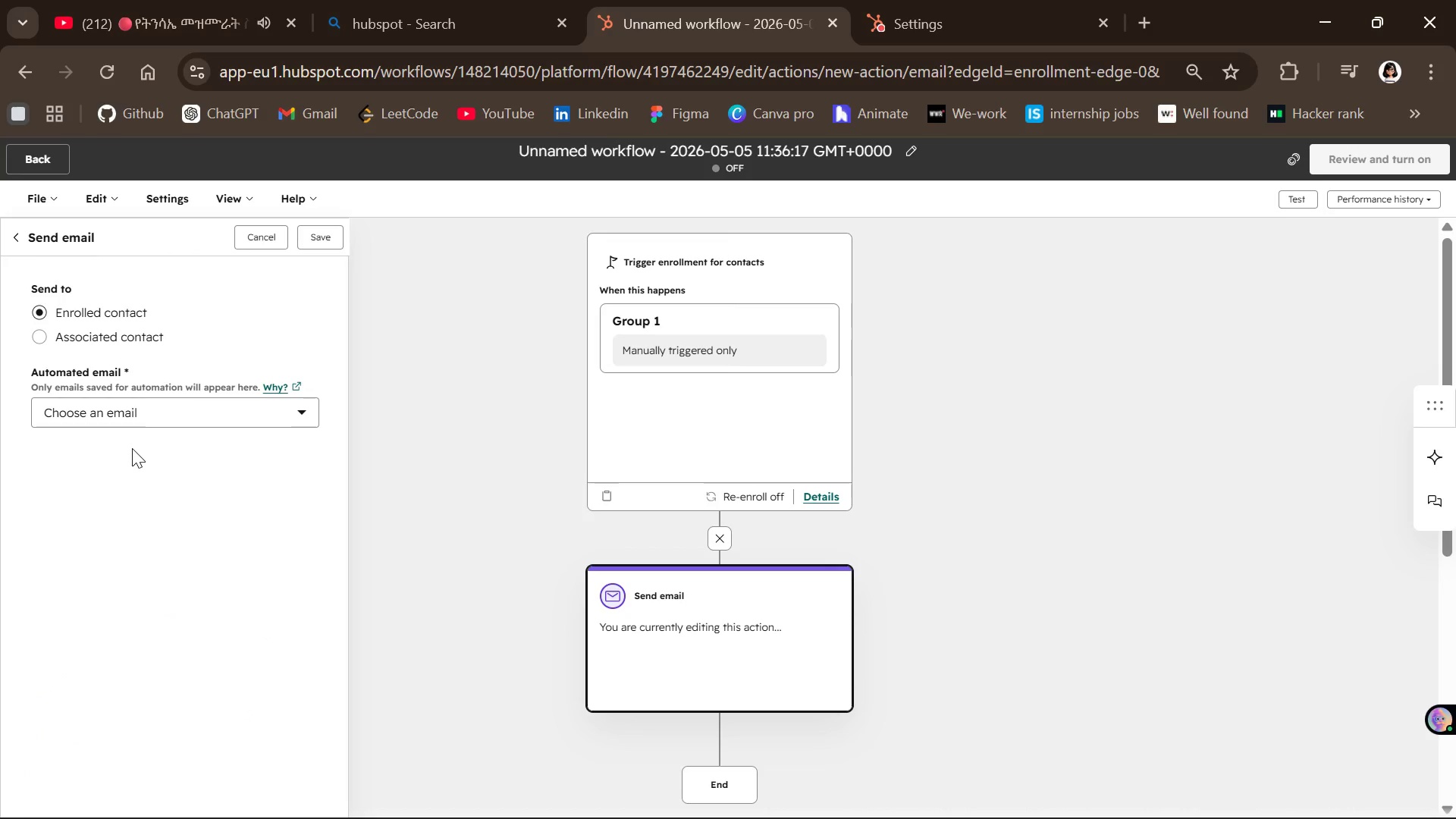 
left_click([145, 416])
 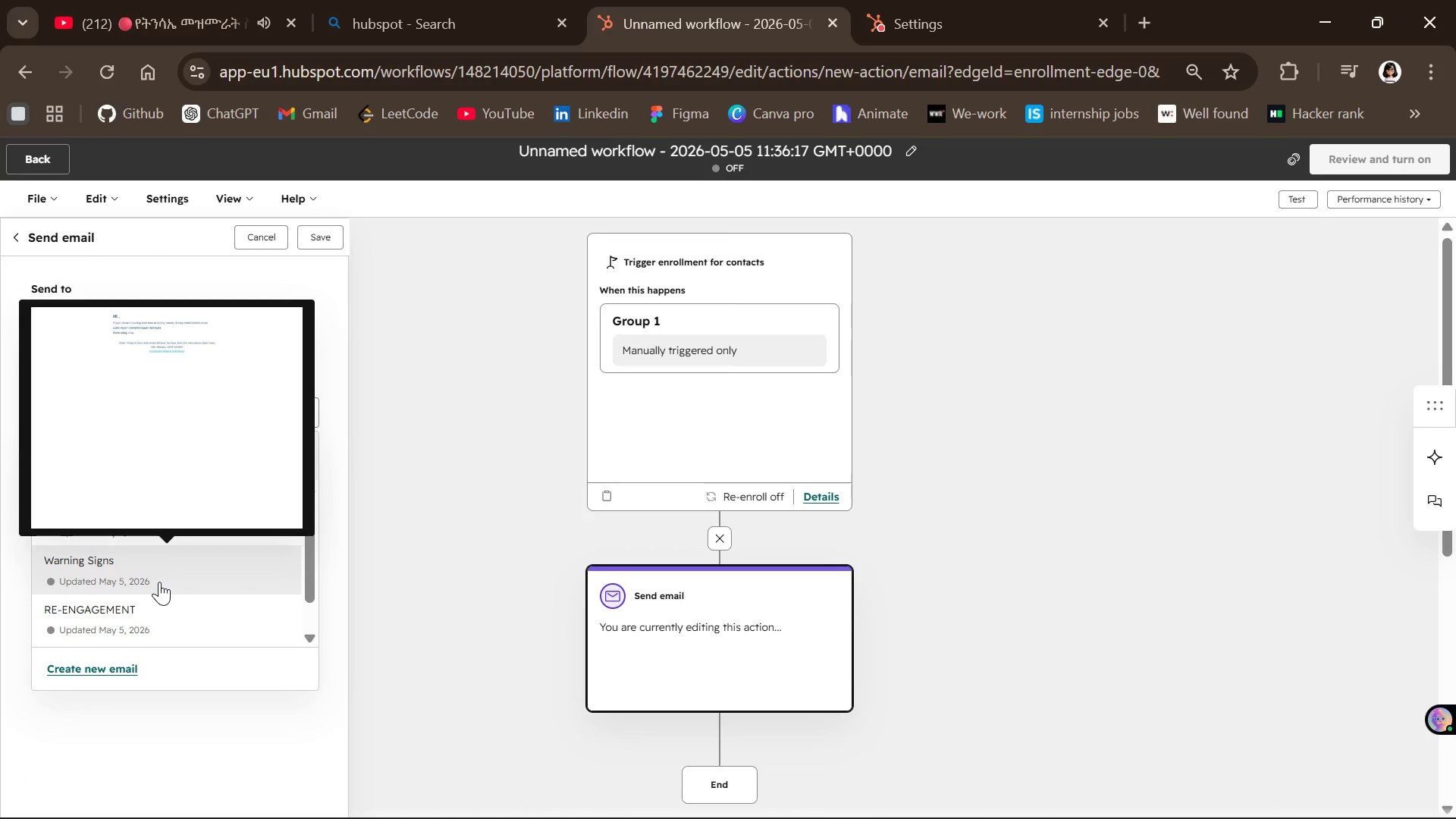 
wait(7.35)
 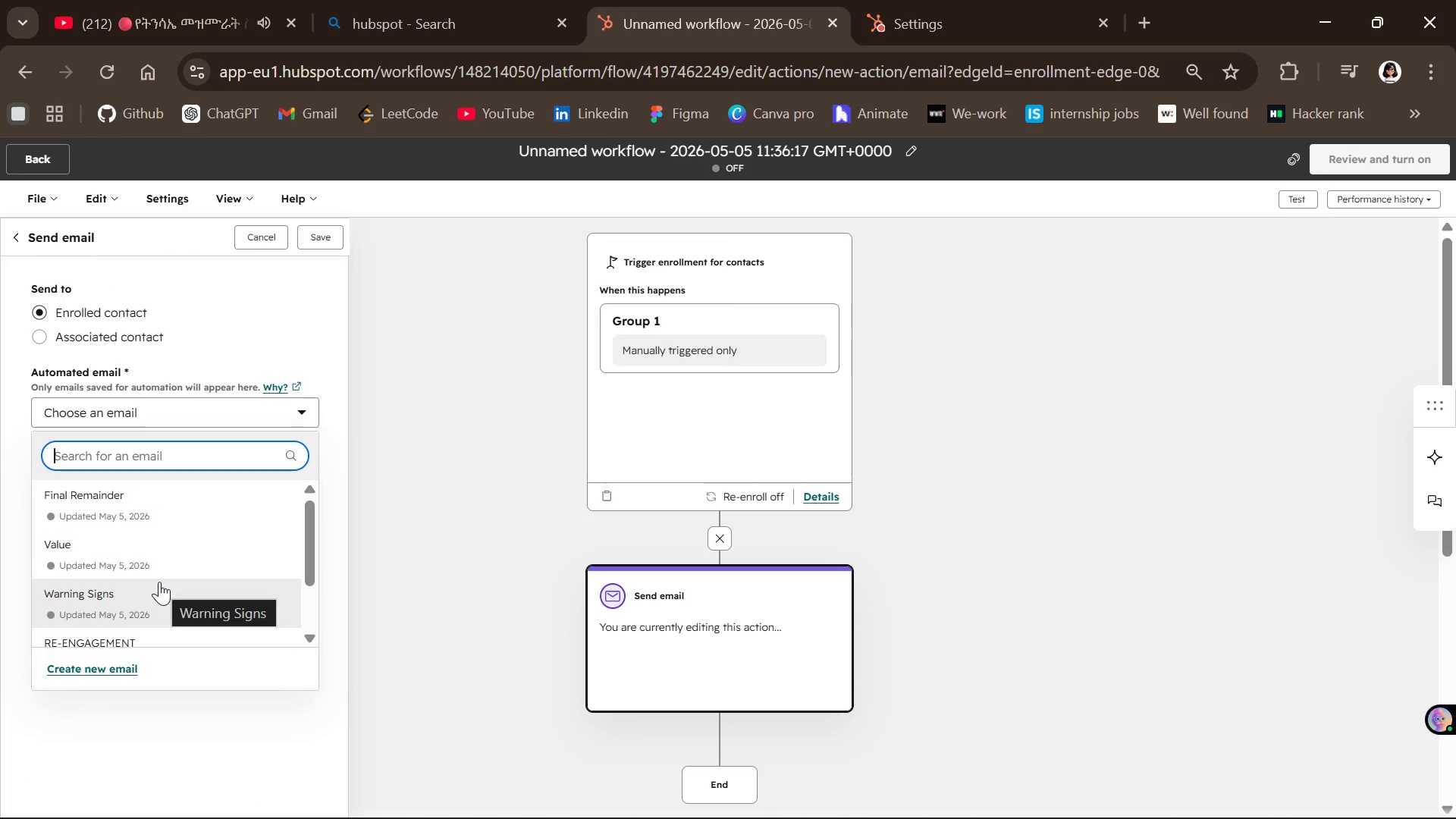 
mouse_move([145, 591])
 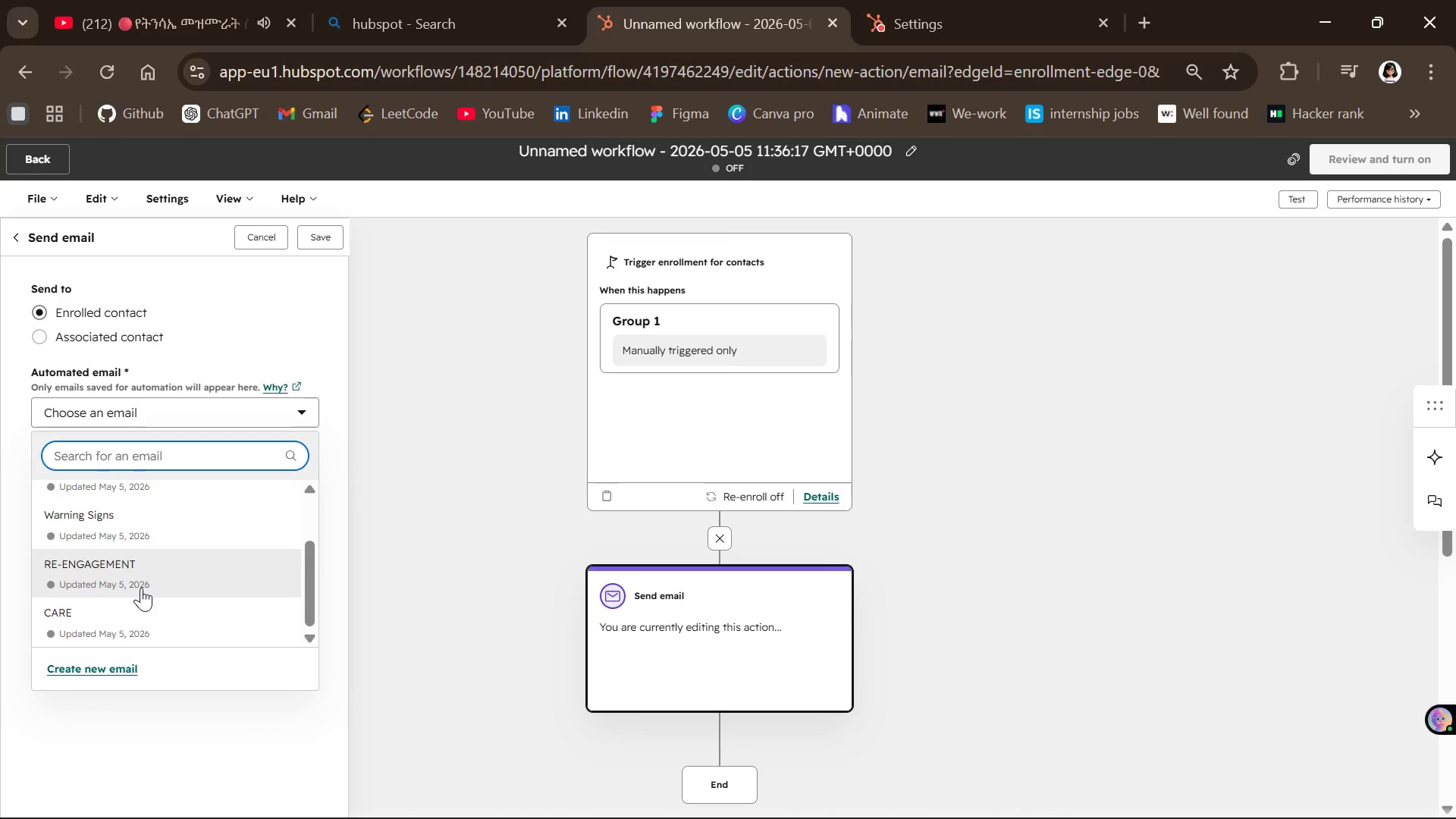 
left_click([137, 570])
 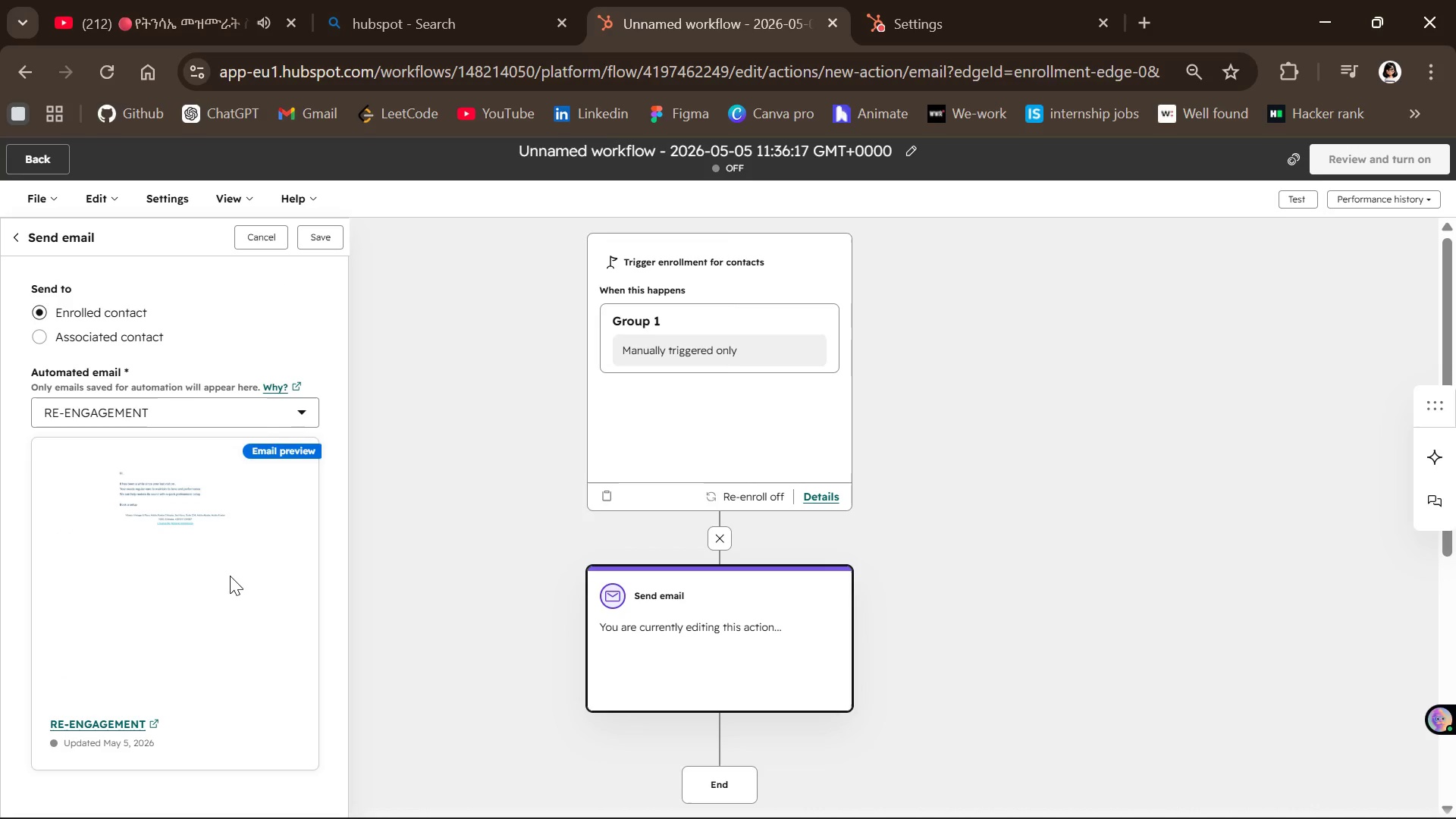 
wait(10.48)
 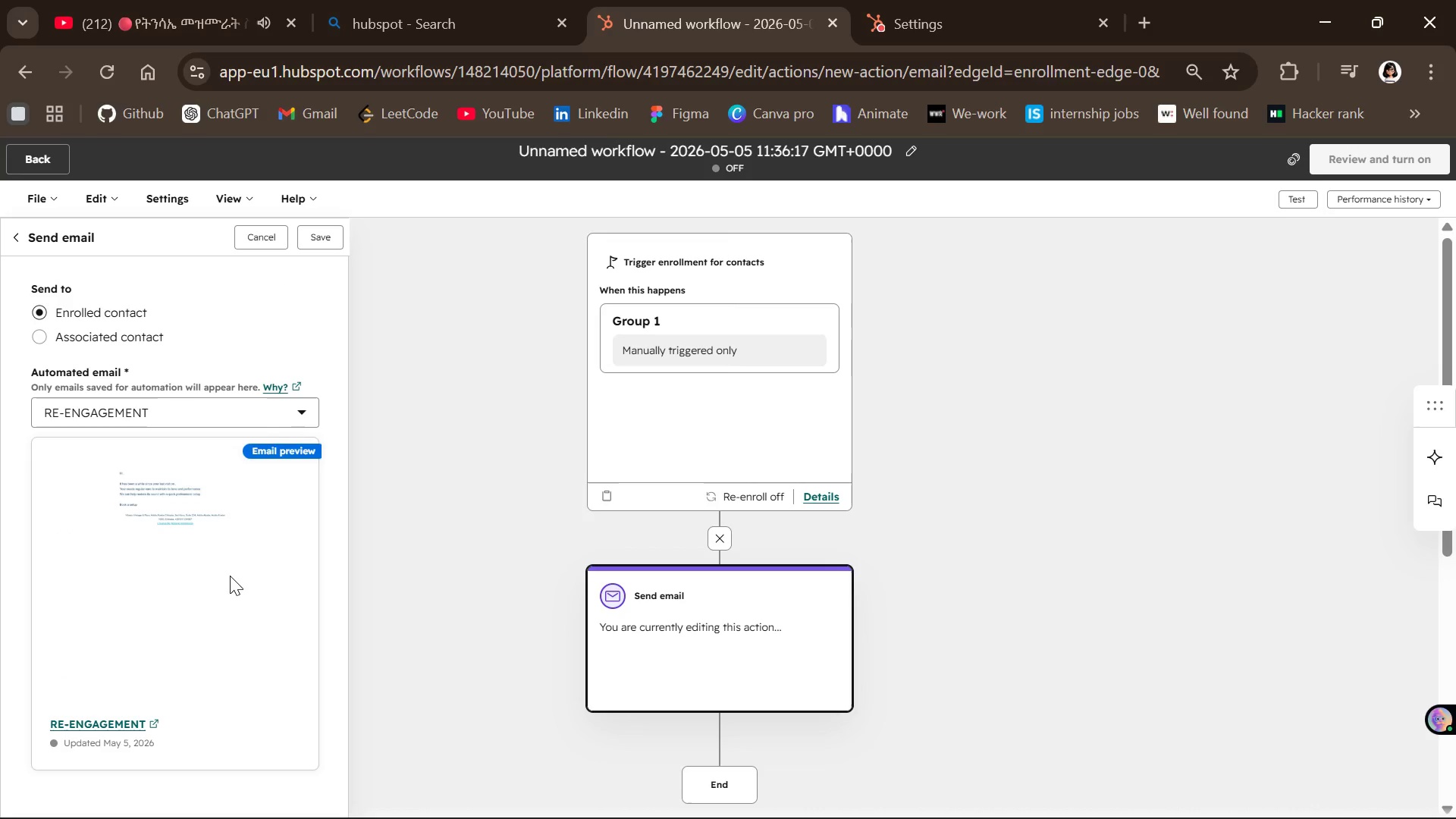 
left_click([315, 236])
 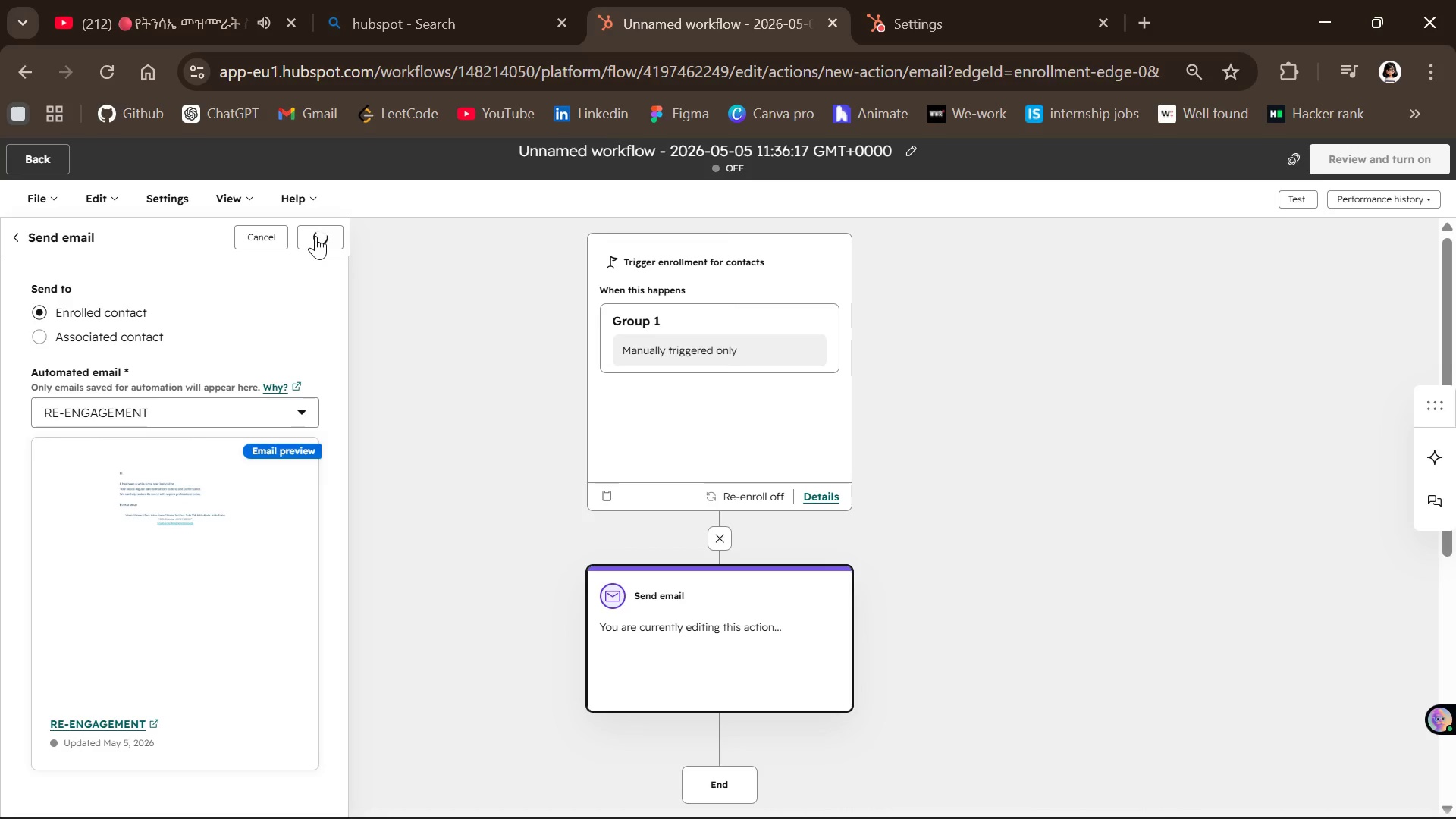 
mouse_move([592, 519])
 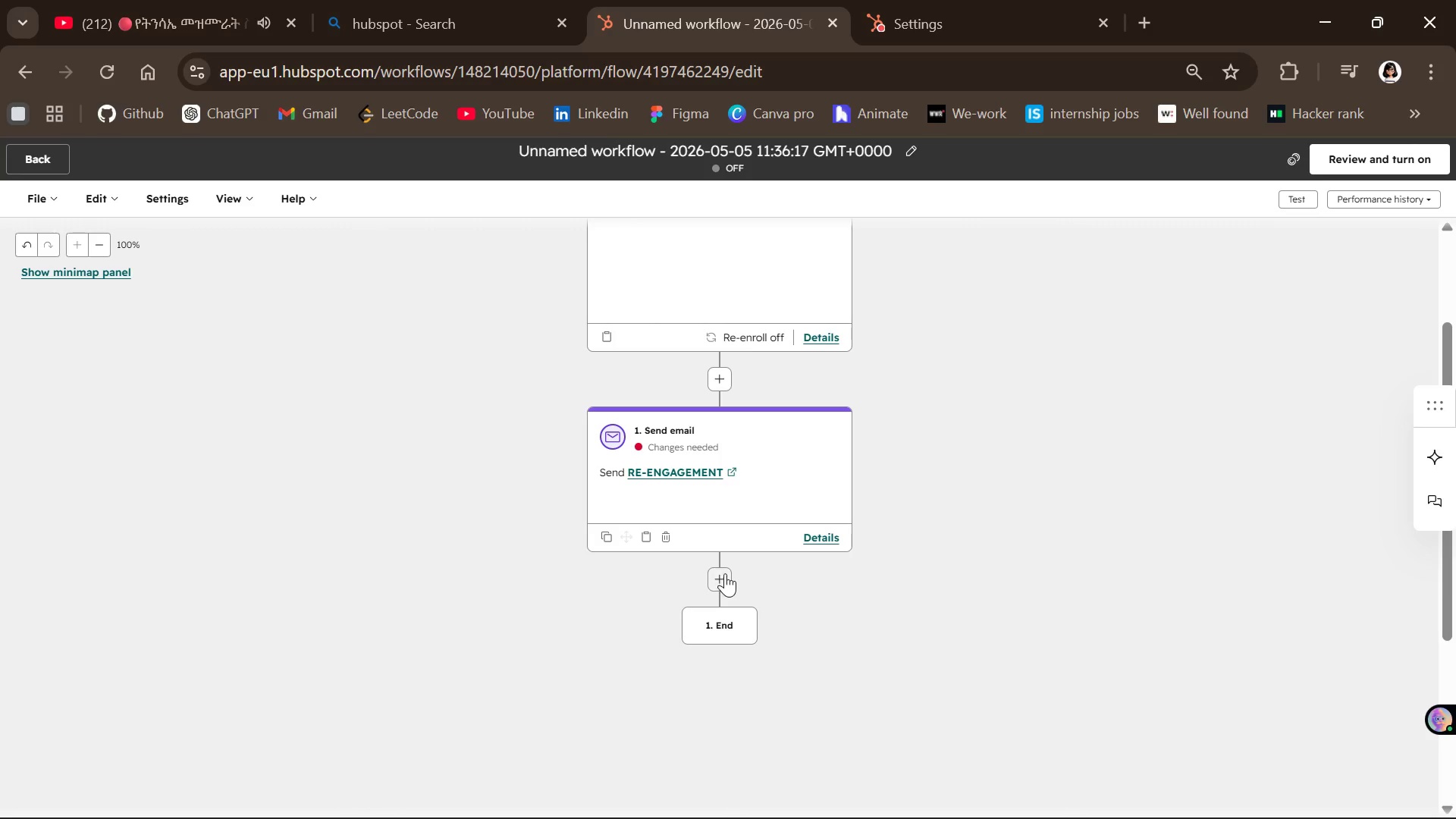 
left_click([725, 573])
 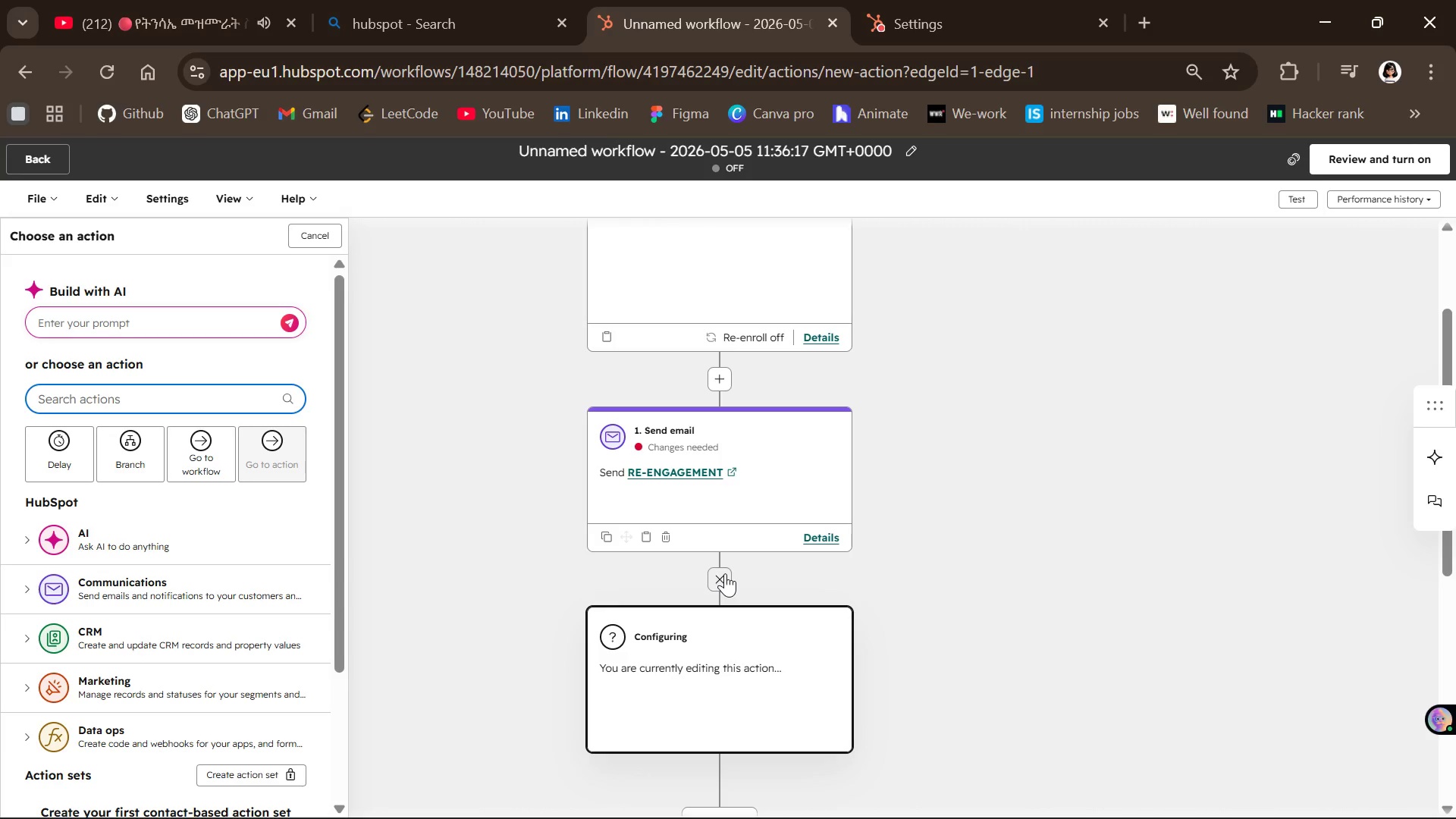 
wait(10.53)
 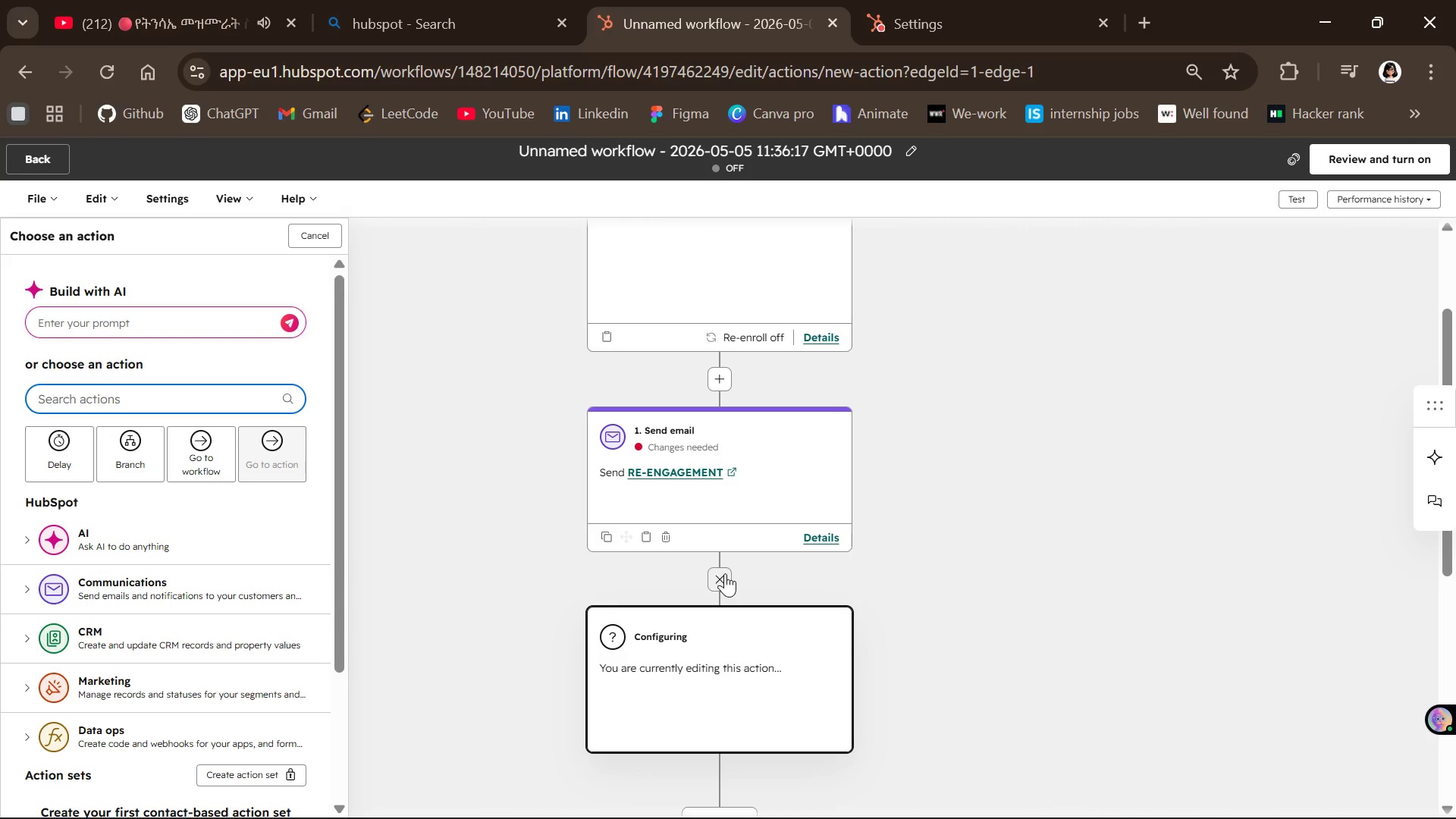 
left_click([64, 456])
 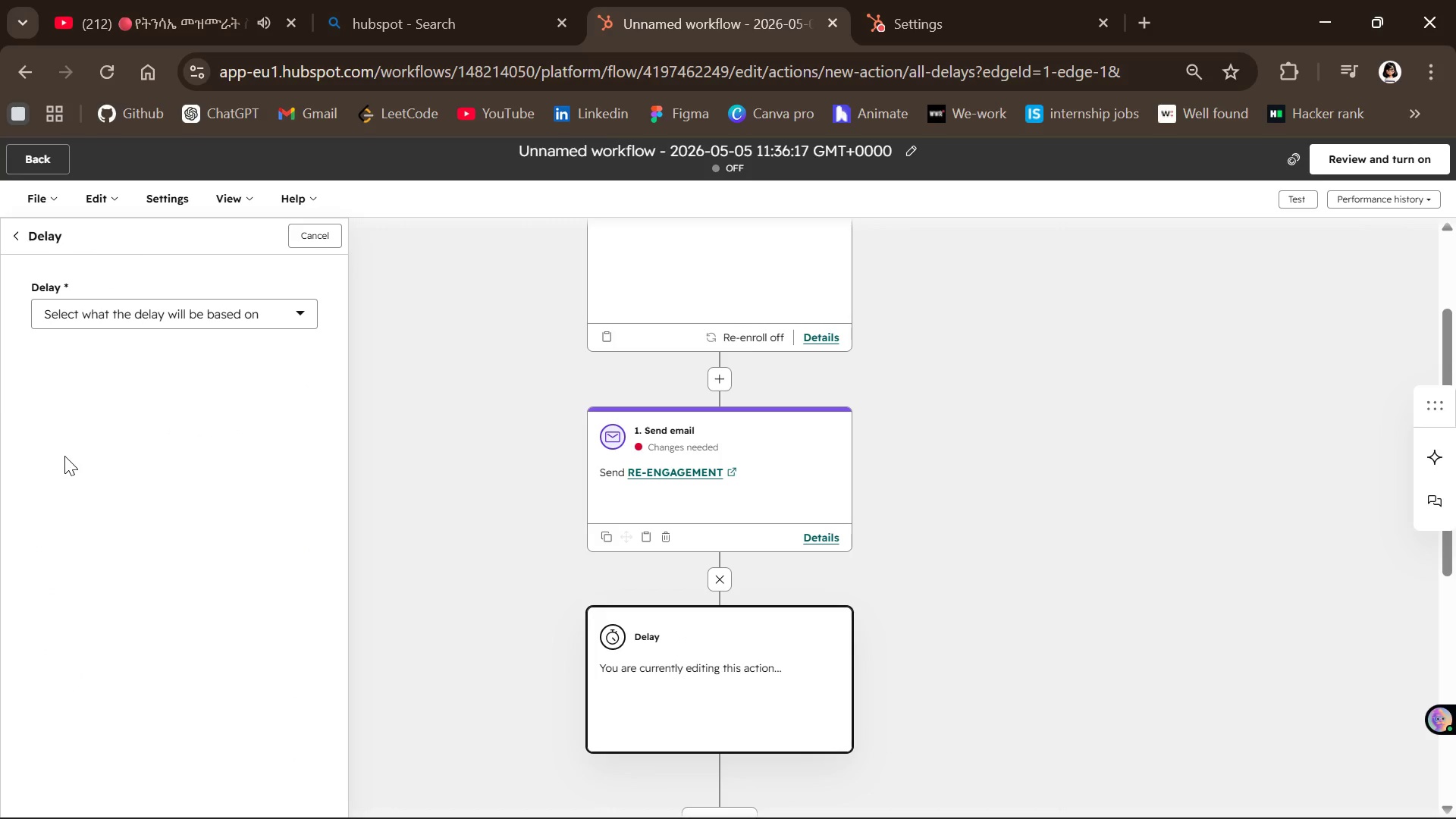 
wait(6.12)
 